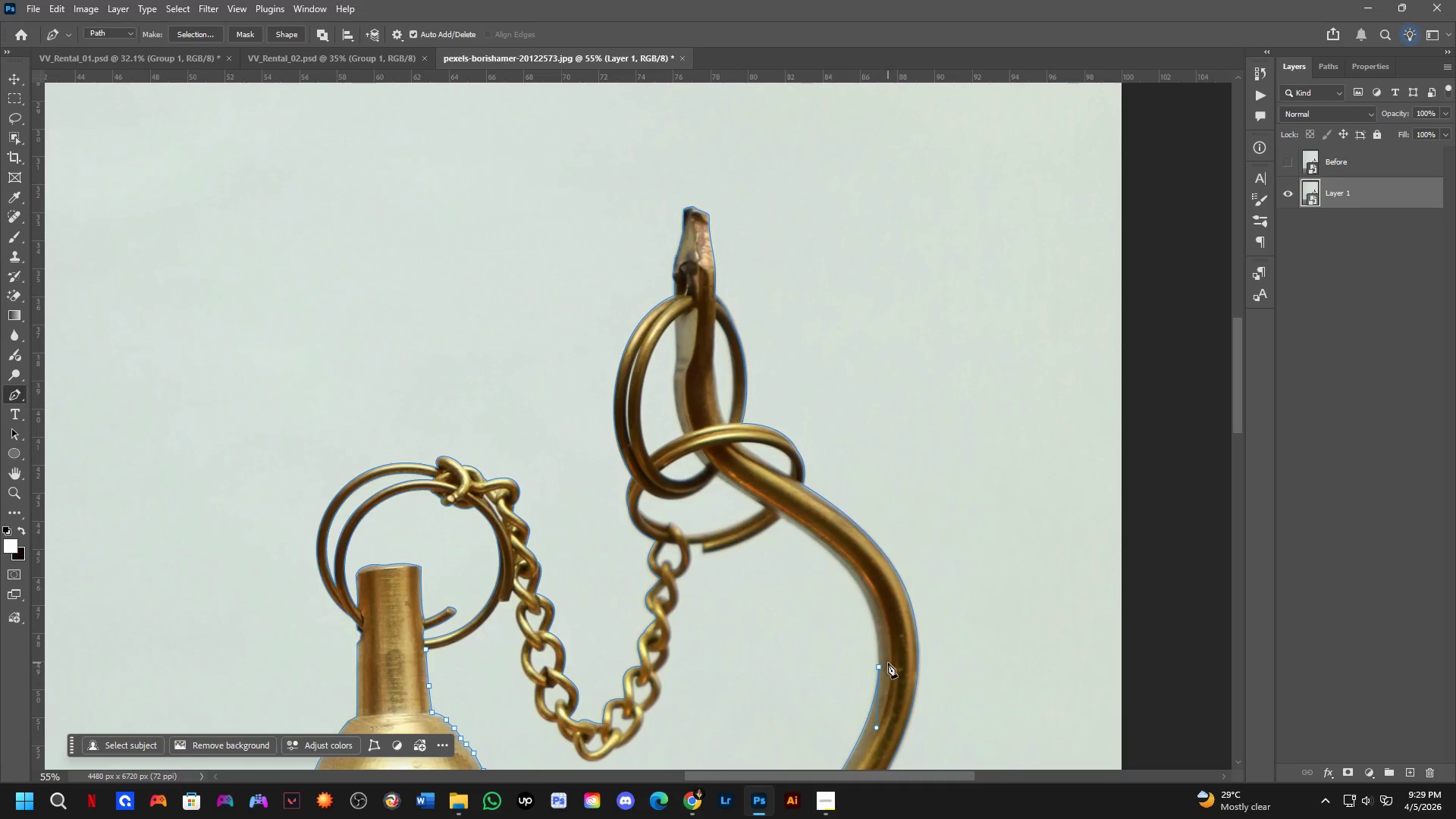 
scroll: coordinate [908, 667], scroll_direction: down, amount: 6.0
 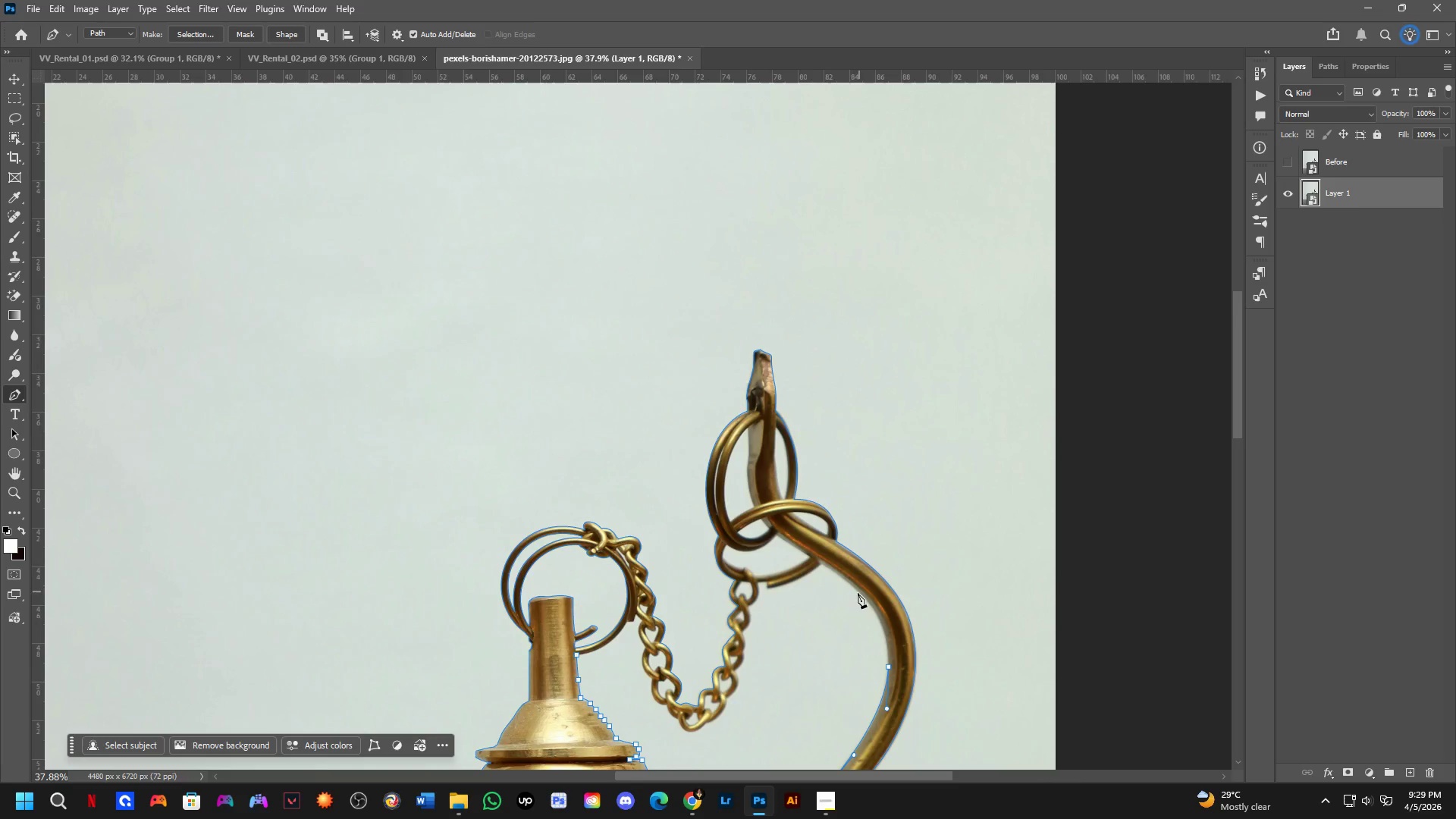 
key(Shift+ShiftLeft)
 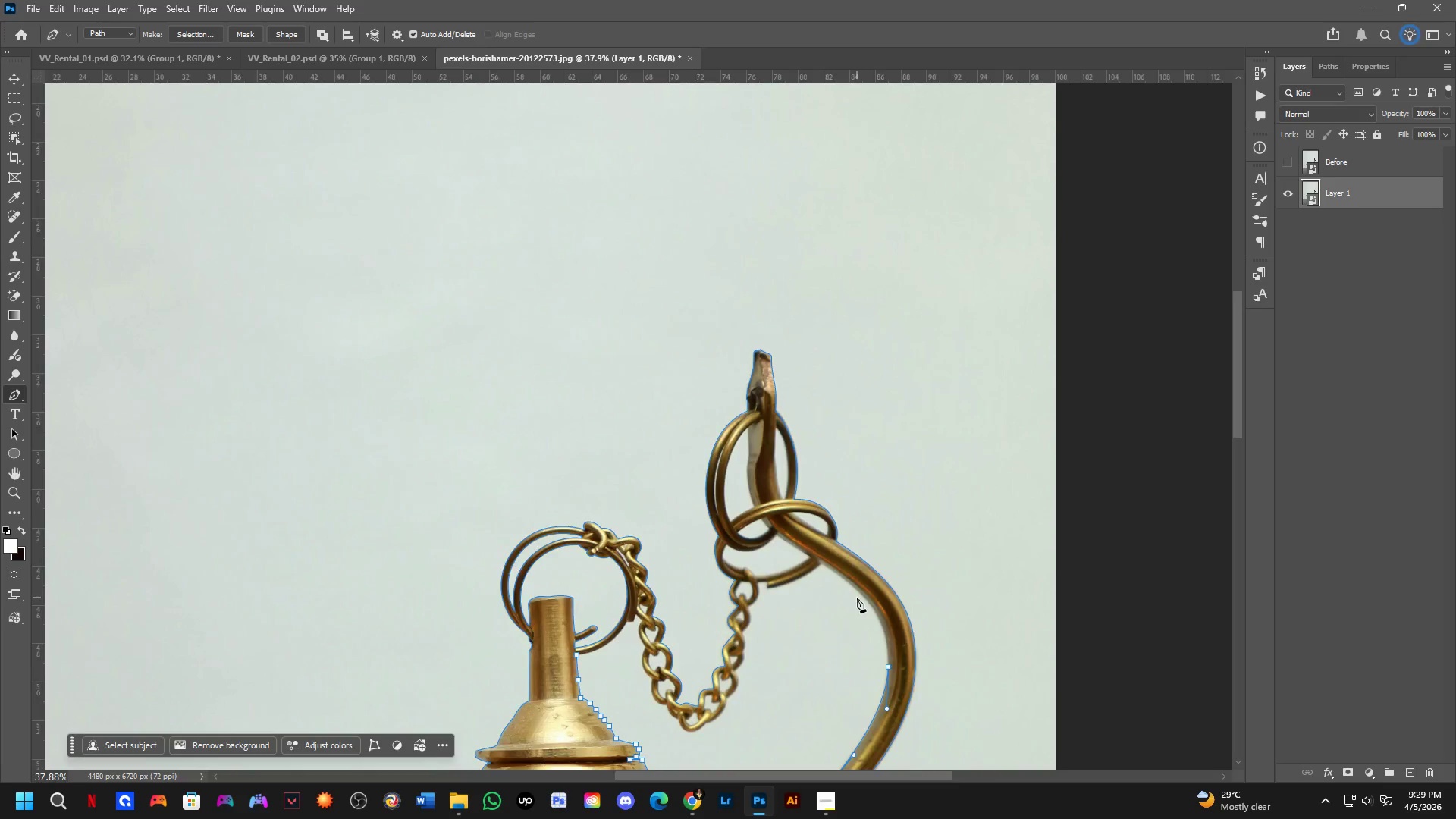 
scroll: coordinate [850, 587], scroll_direction: up, amount: 3.0
 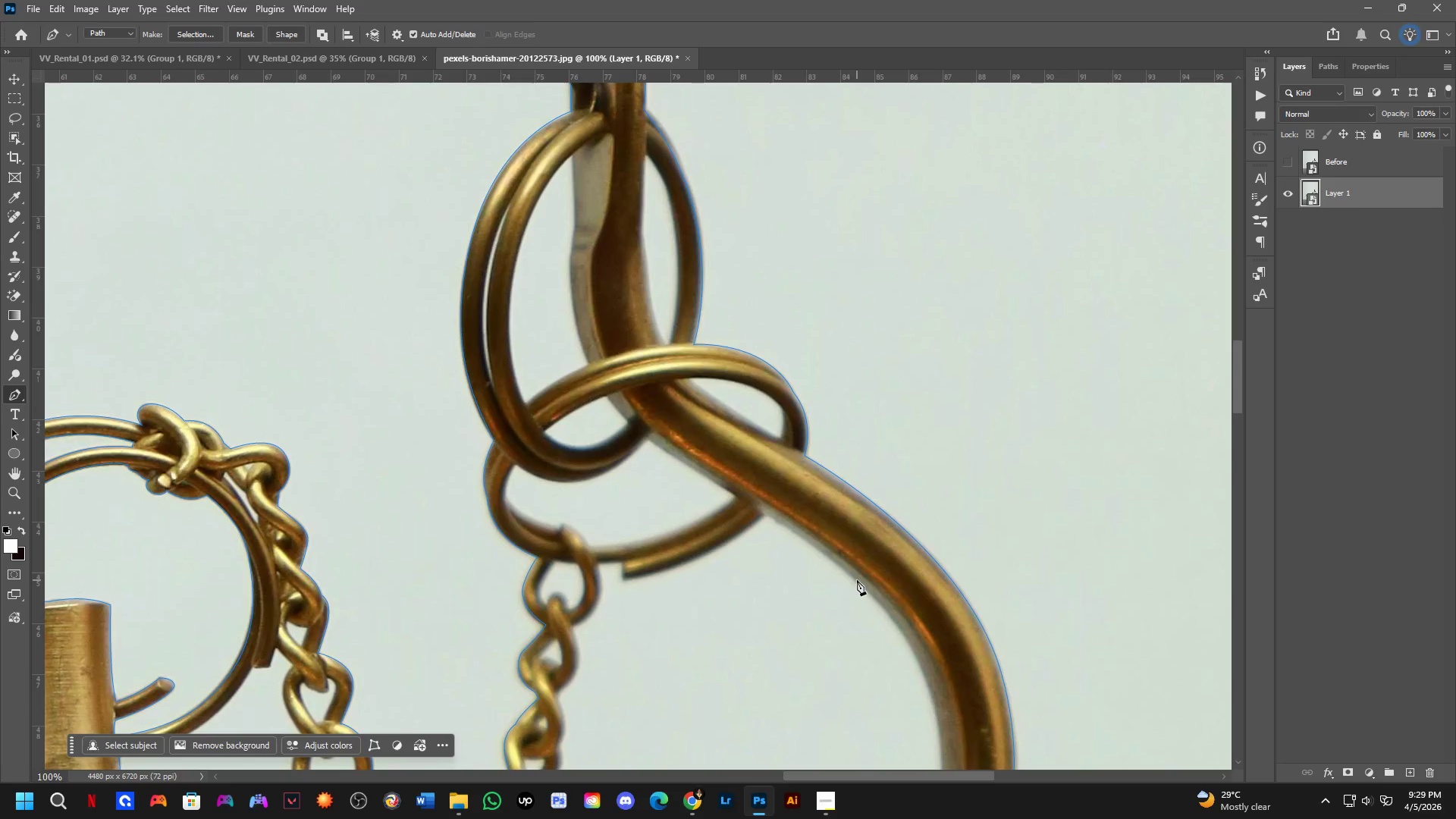 
hold_key(key=Space, duration=0.52)
 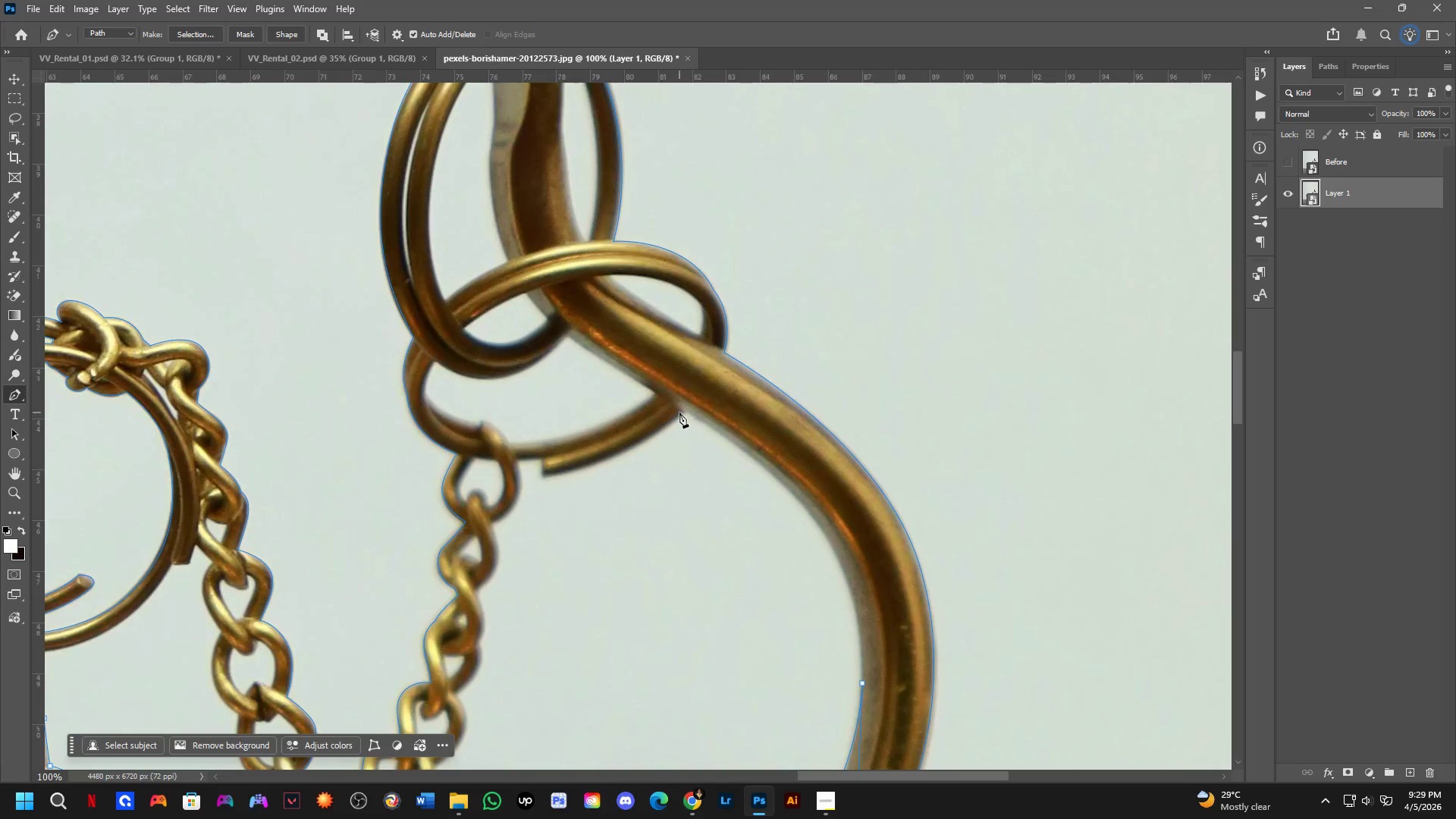 
left_click_drag(start_coordinate=[826, 566], to_coordinate=[745, 463])
 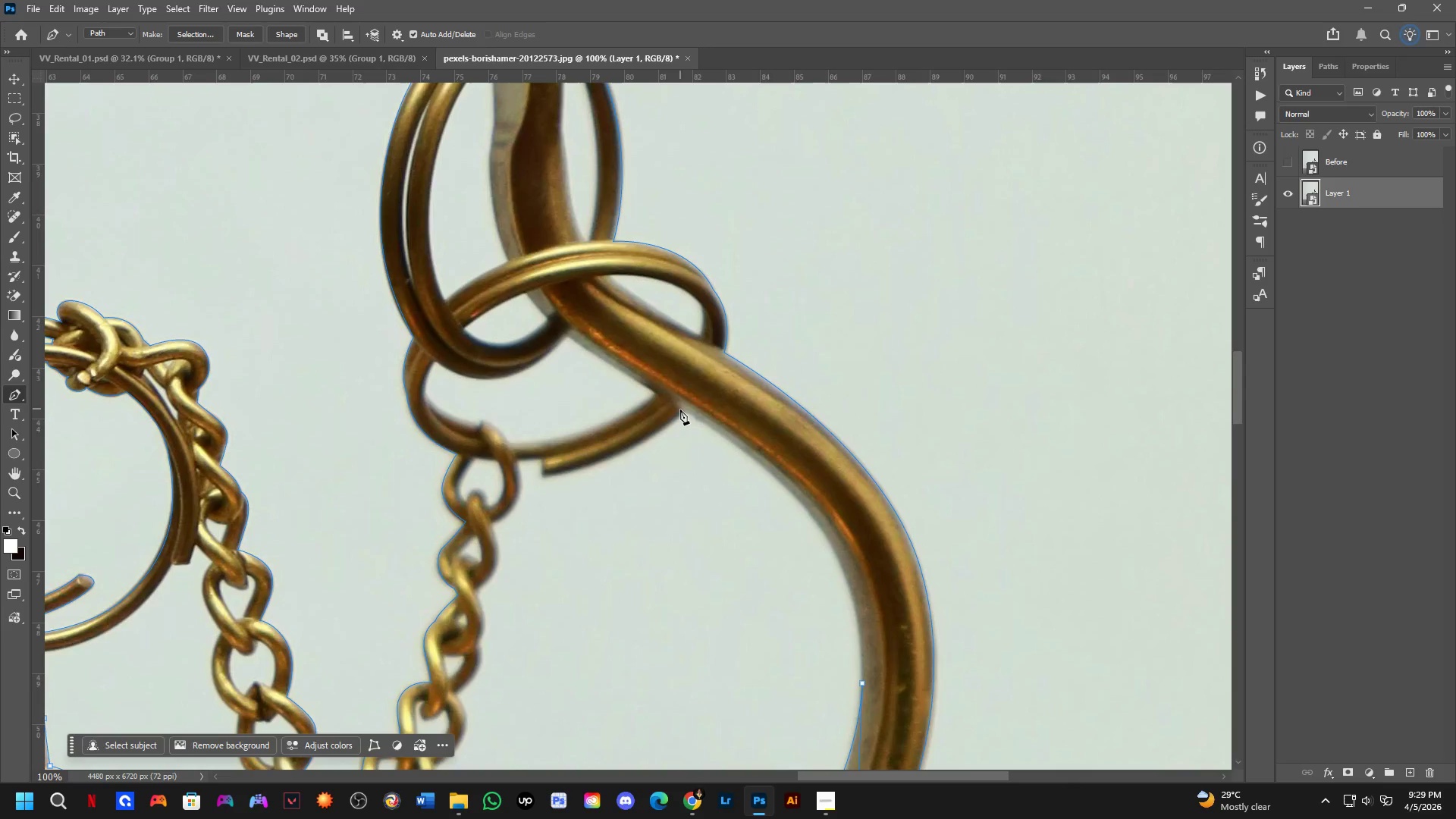 
left_click_drag(start_coordinate=[682, 411], to_coordinate=[518, 379])
 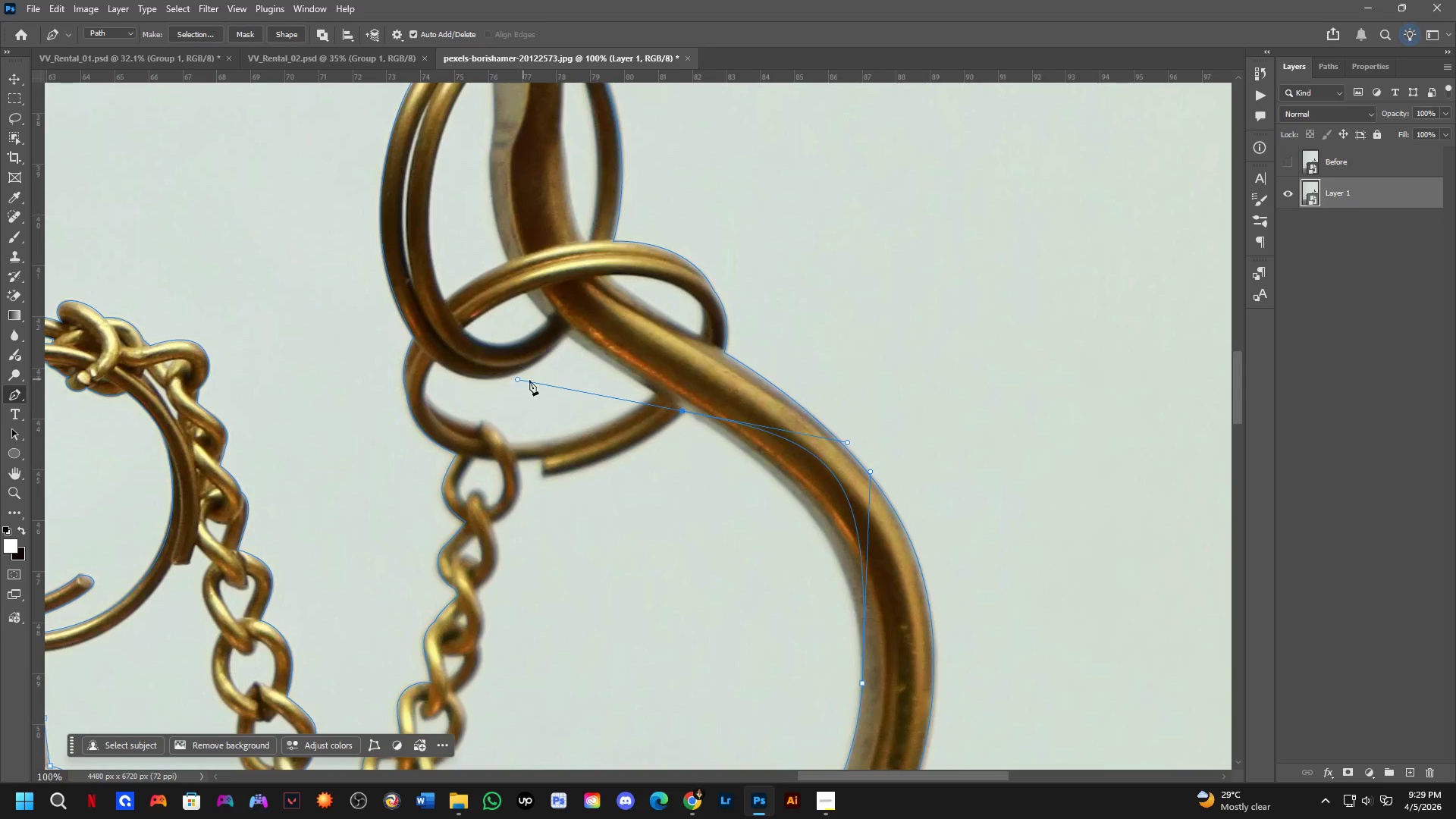 
key(Control+ControlLeft)
 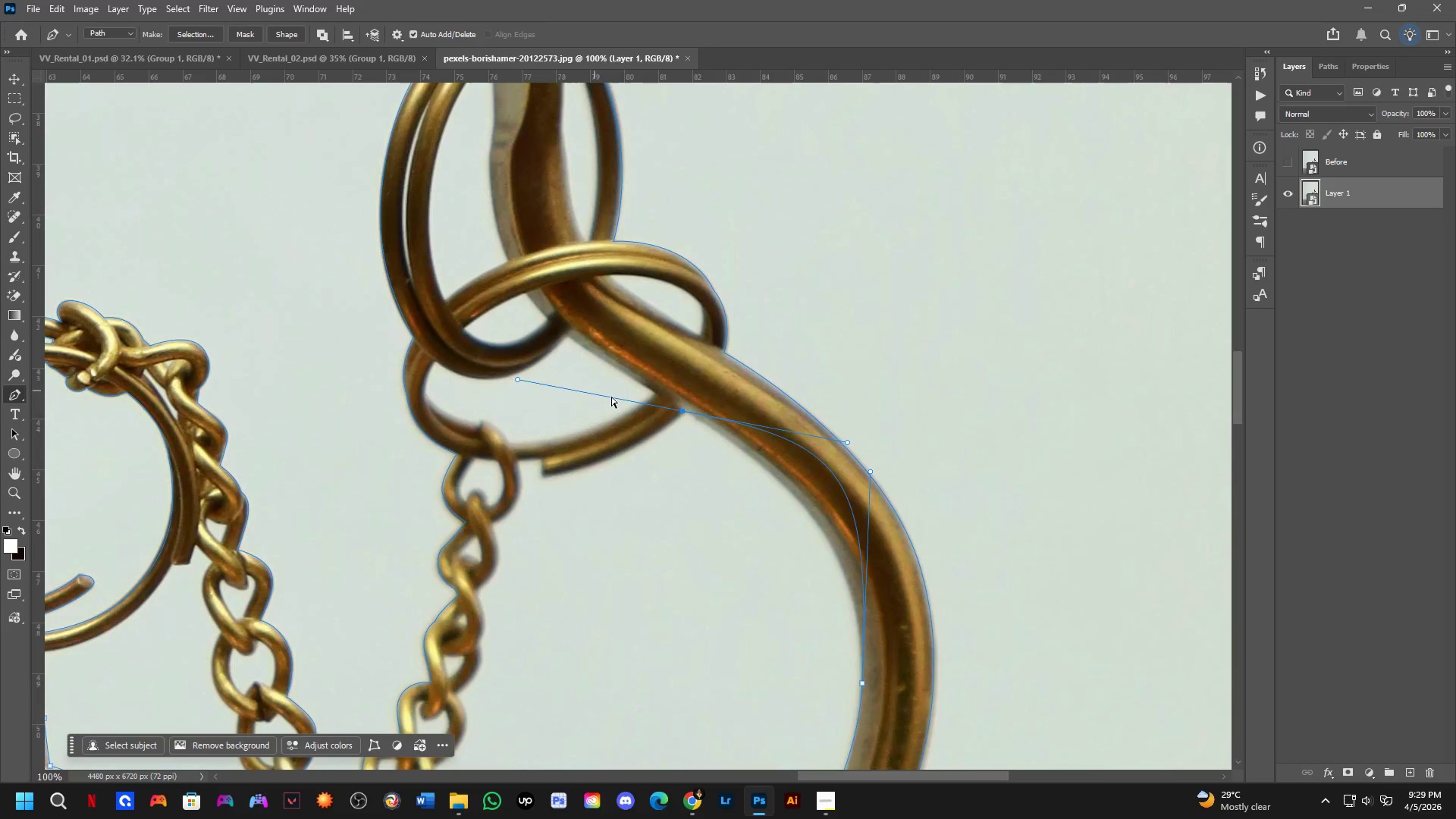 
key(Control+Z)
 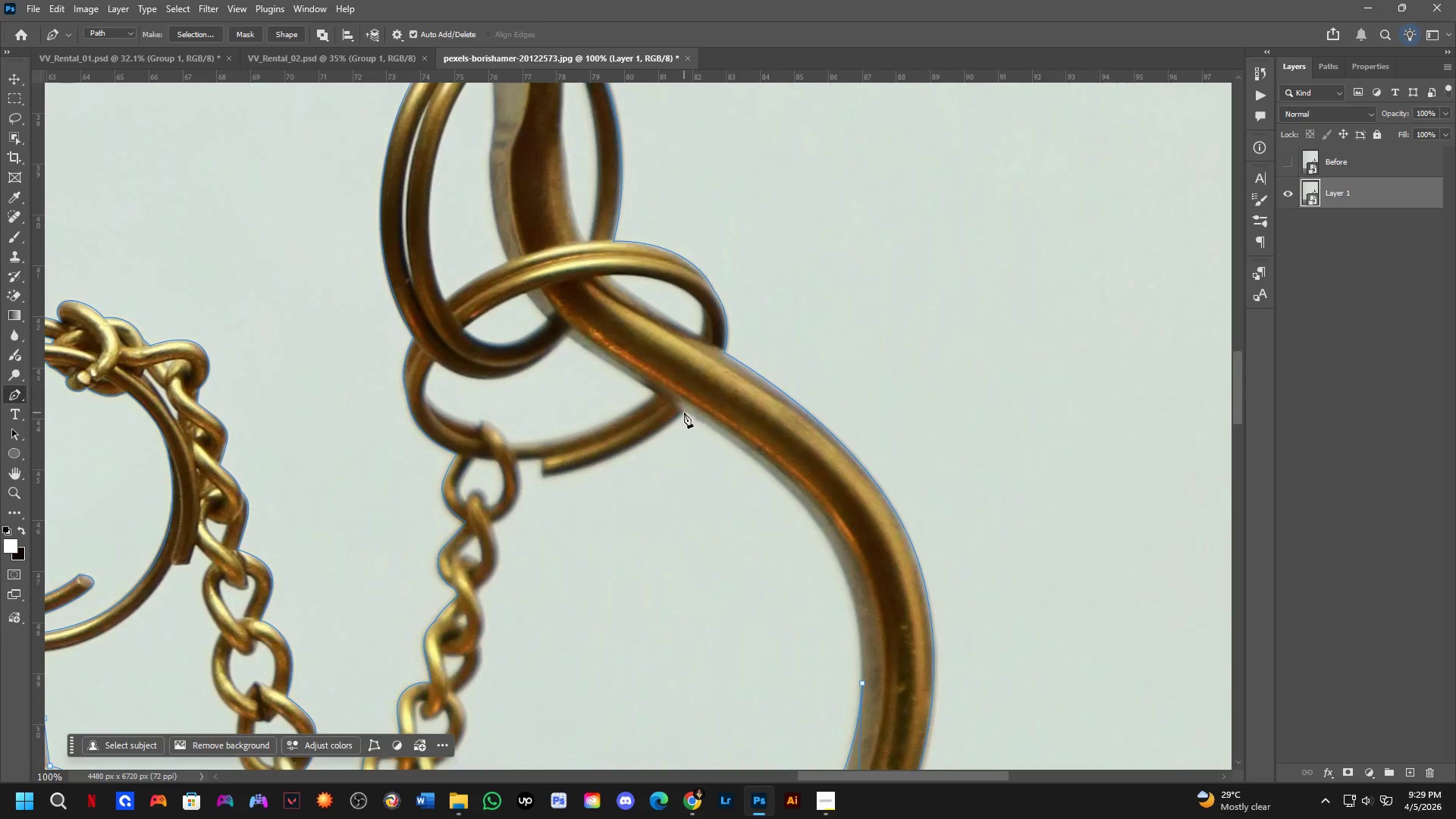 
left_click([685, 413])
 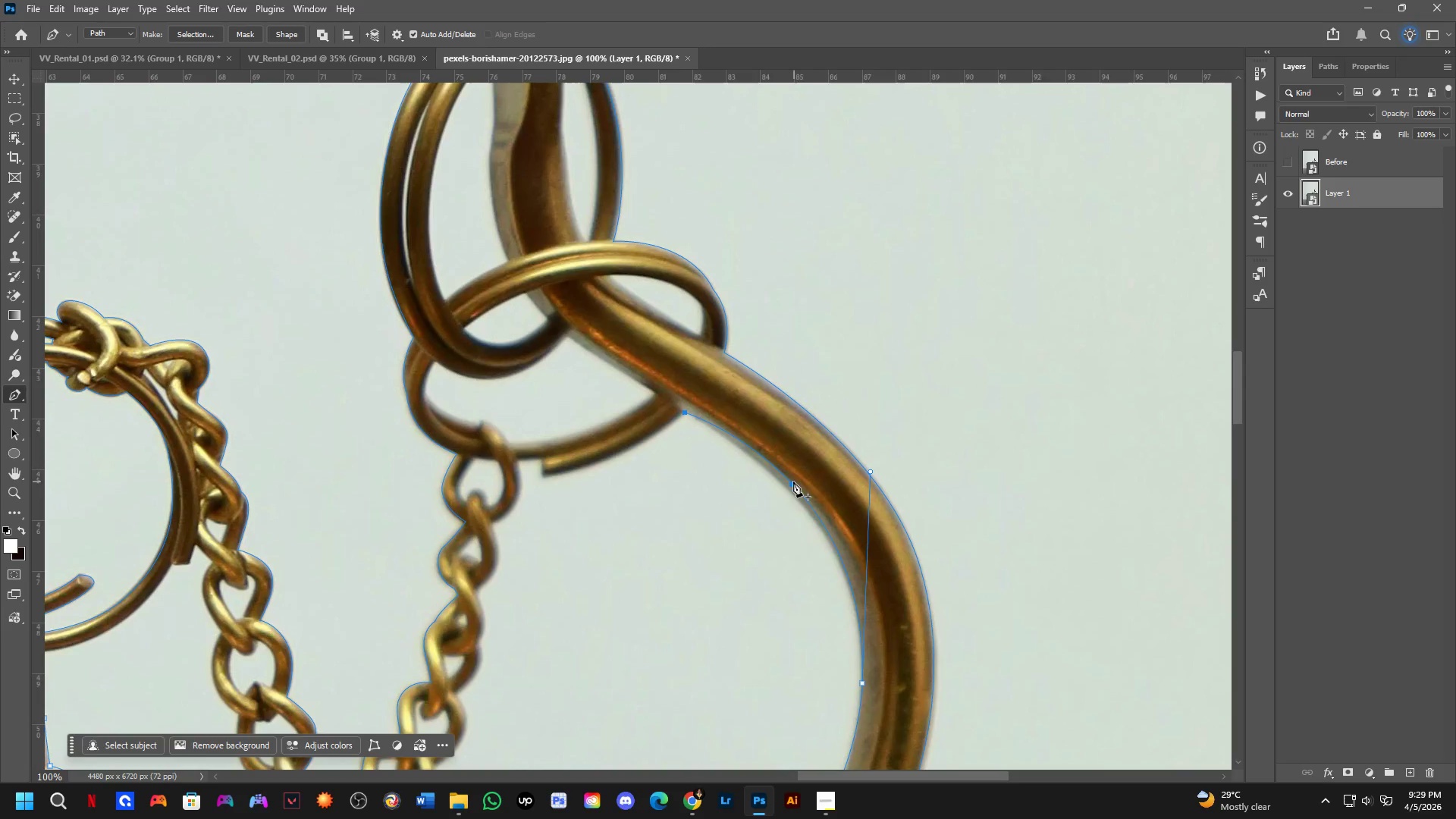 
left_click([787, 479])
 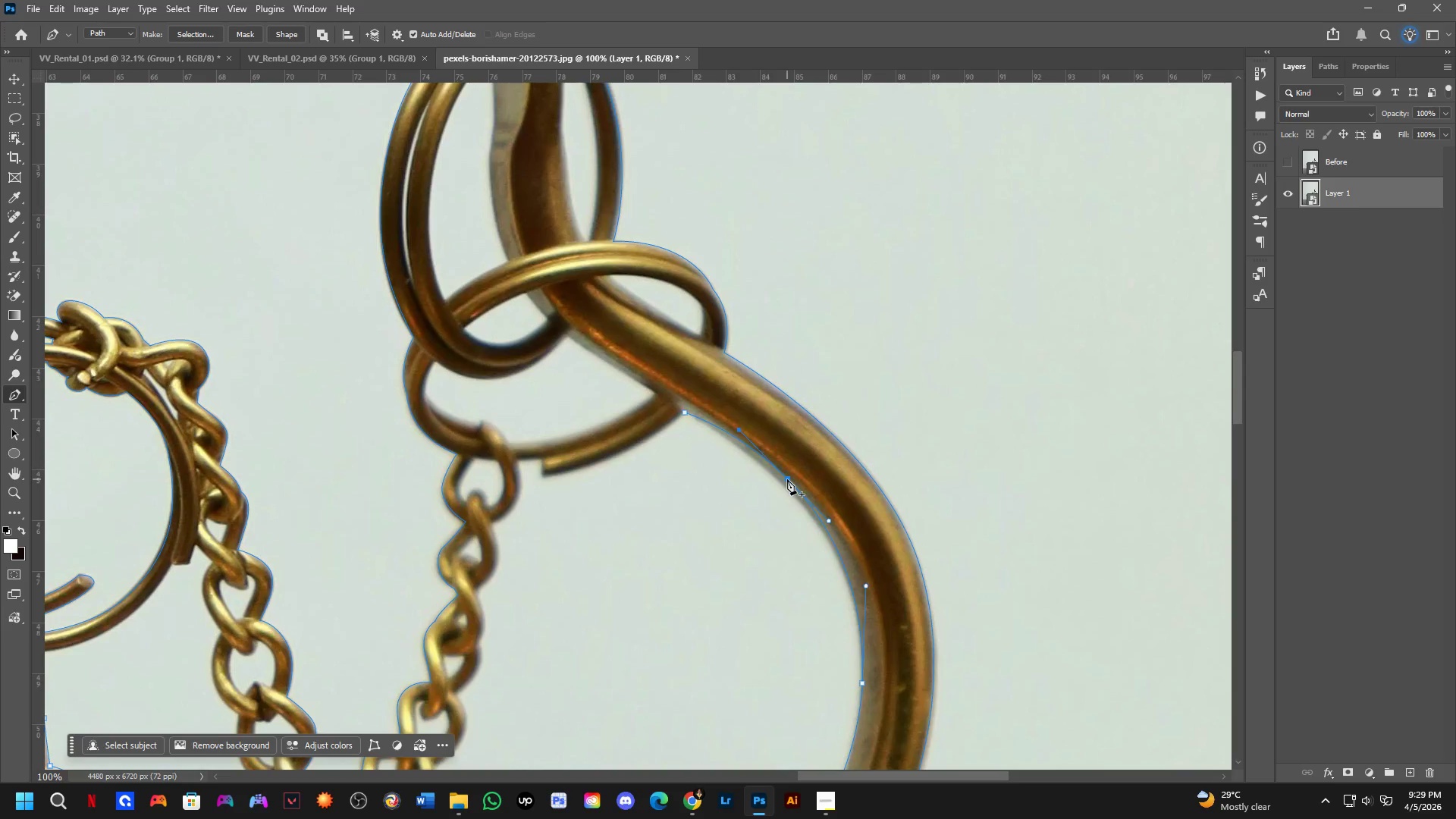 
hold_key(key=ControlLeft, duration=1.19)
left_click_drag(start_coordinate=[787, 479], to_coordinate=[783, 483])
 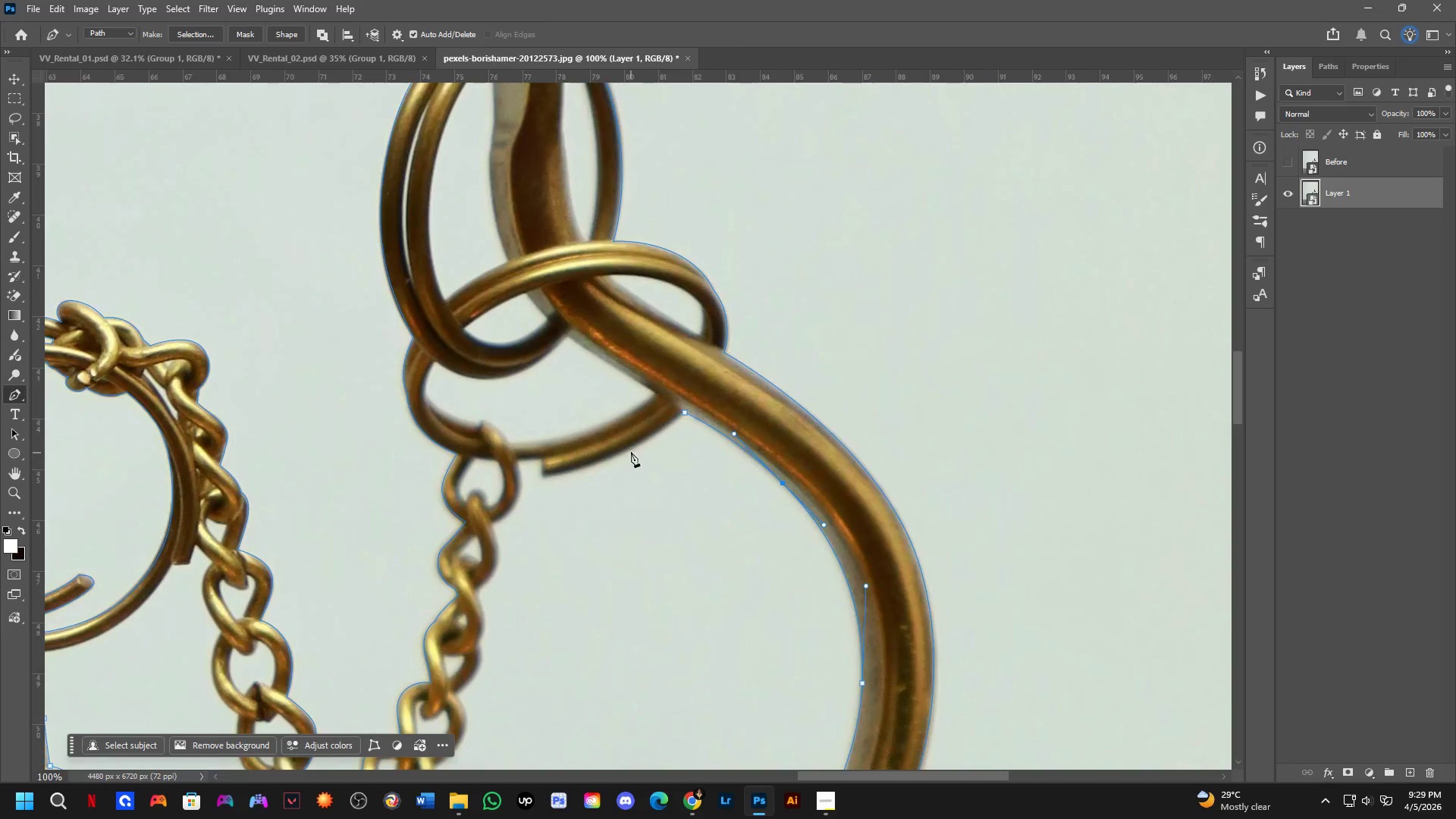 
hold_key(key=Space, duration=1.5)
 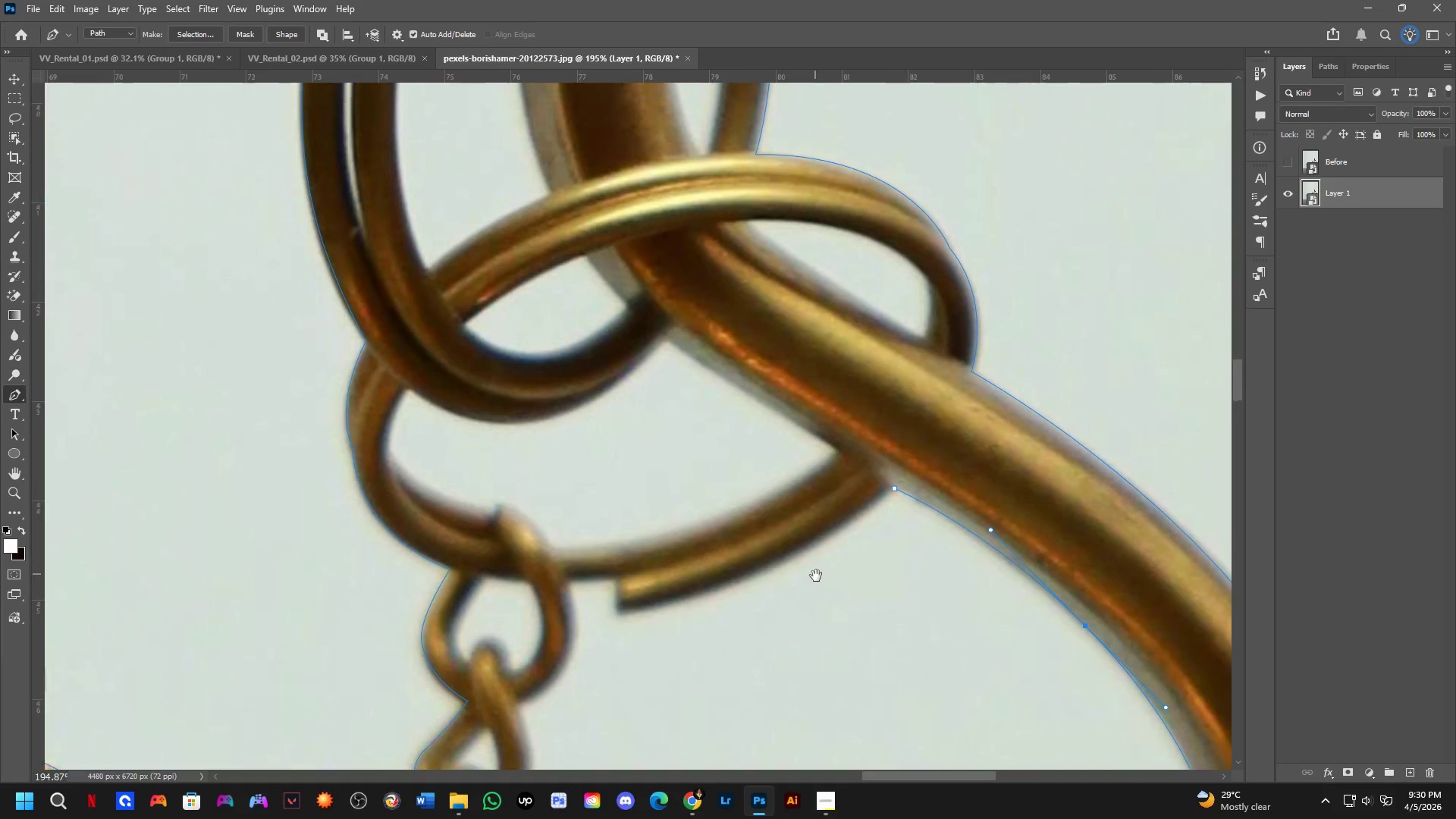 
left_click_drag(start_coordinate=[644, 467], to_coordinate=[816, 578])
 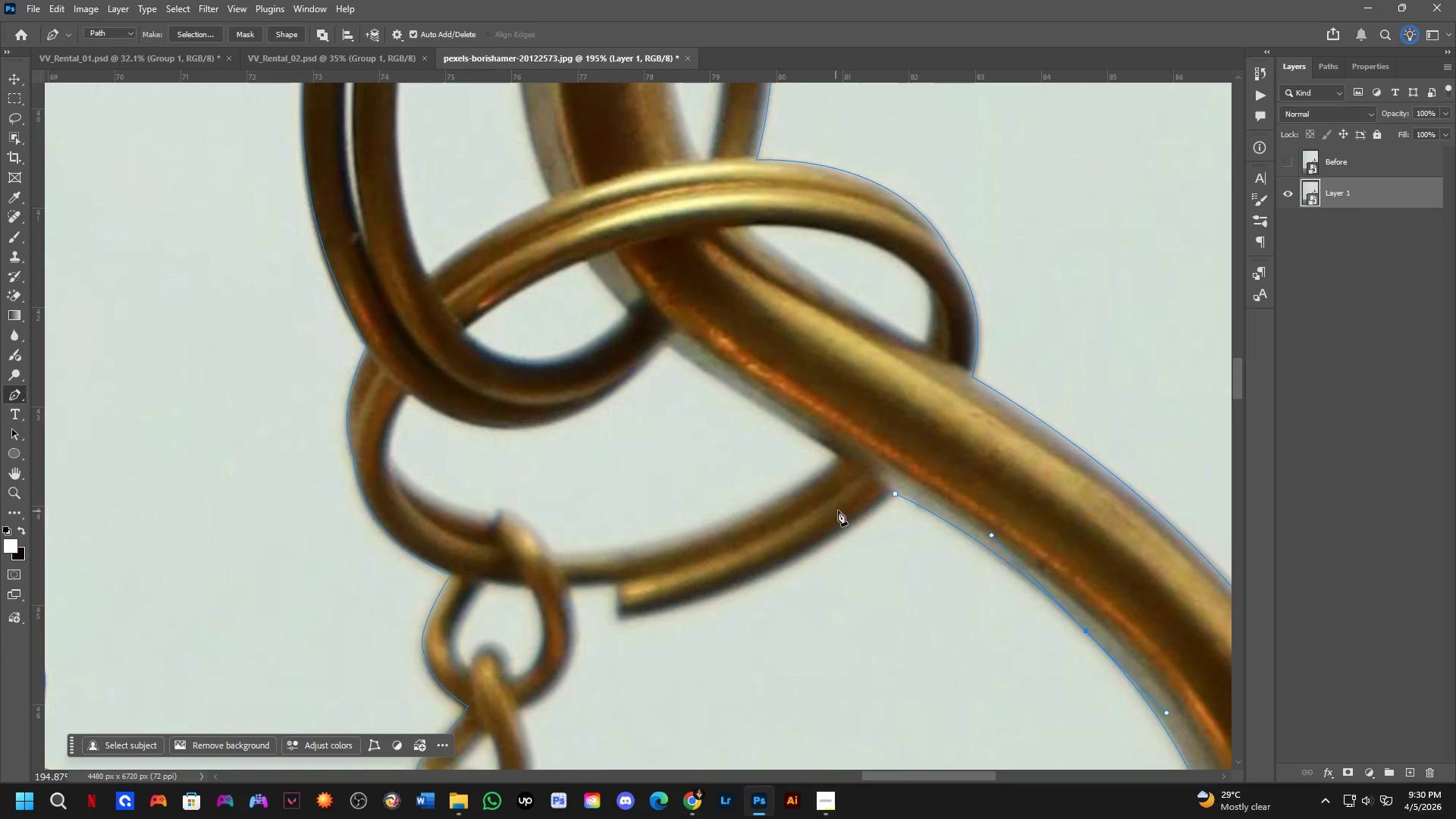 
scroll: coordinate [668, 434], scroll_direction: up, amount: 7.0
 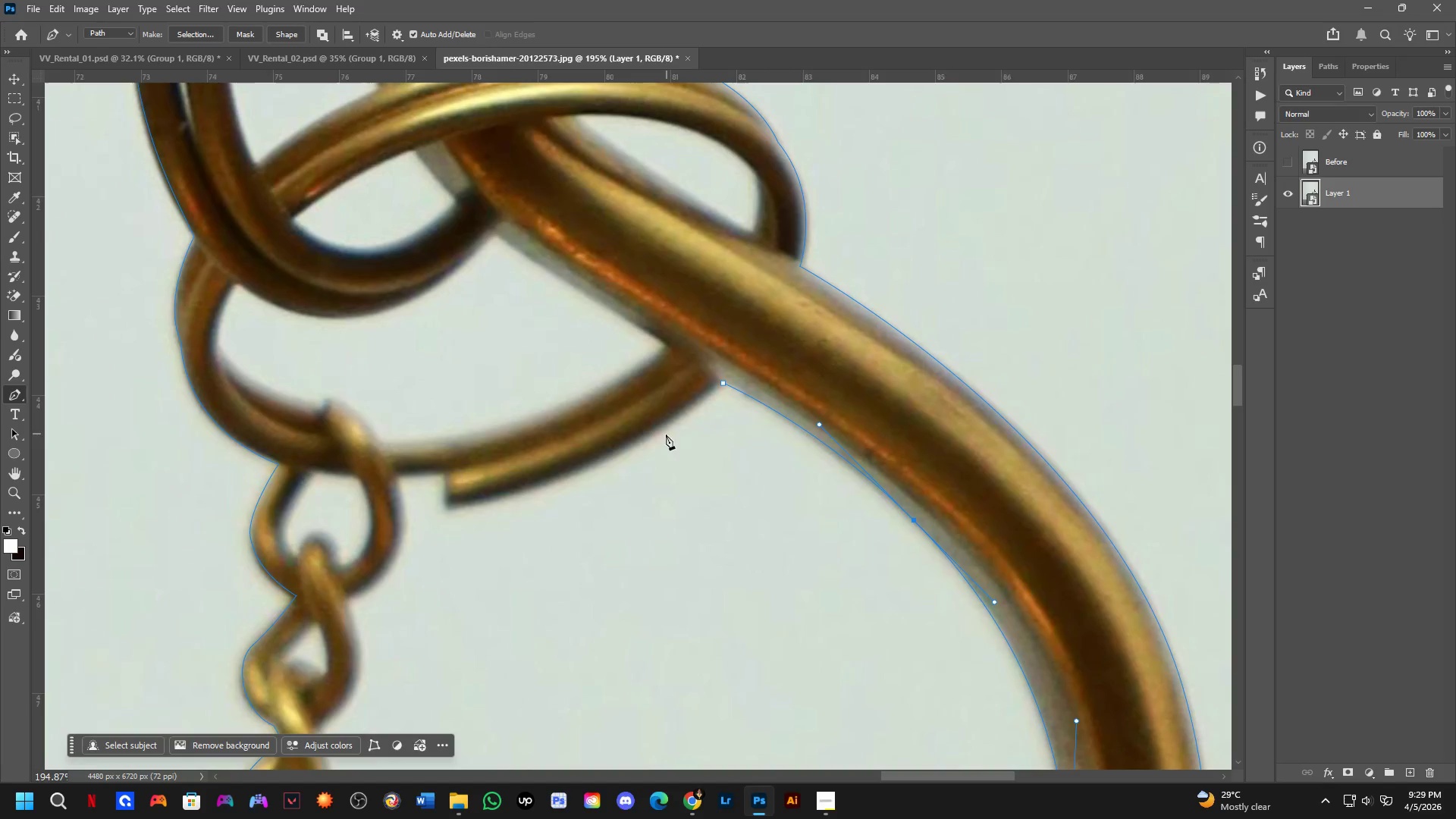 
hold_key(key=Space, duration=1.28)
 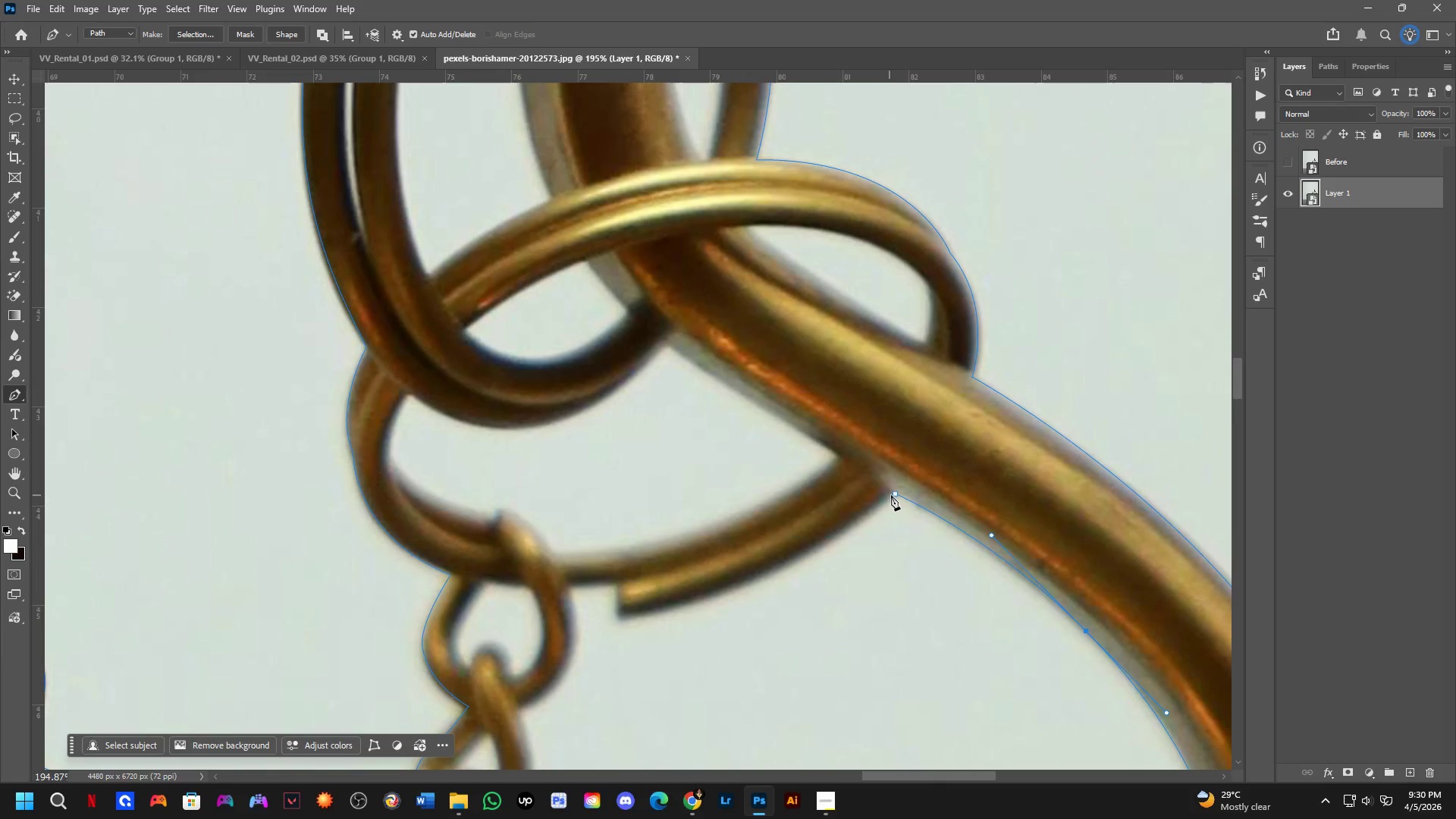 
hold_key(key=AltLeft, duration=0.75)
left_click([897, 495])
 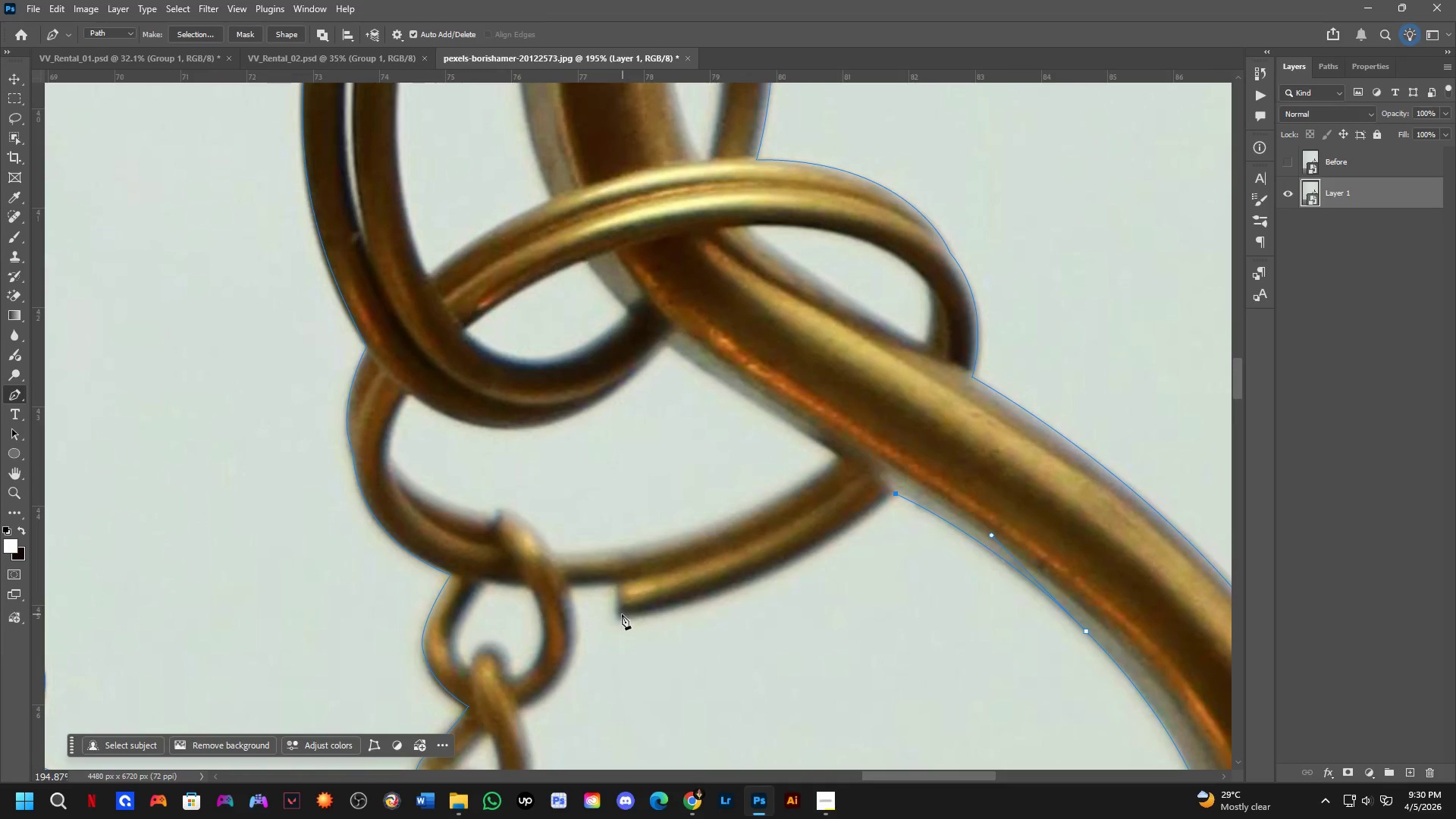 
left_click([620, 616])
 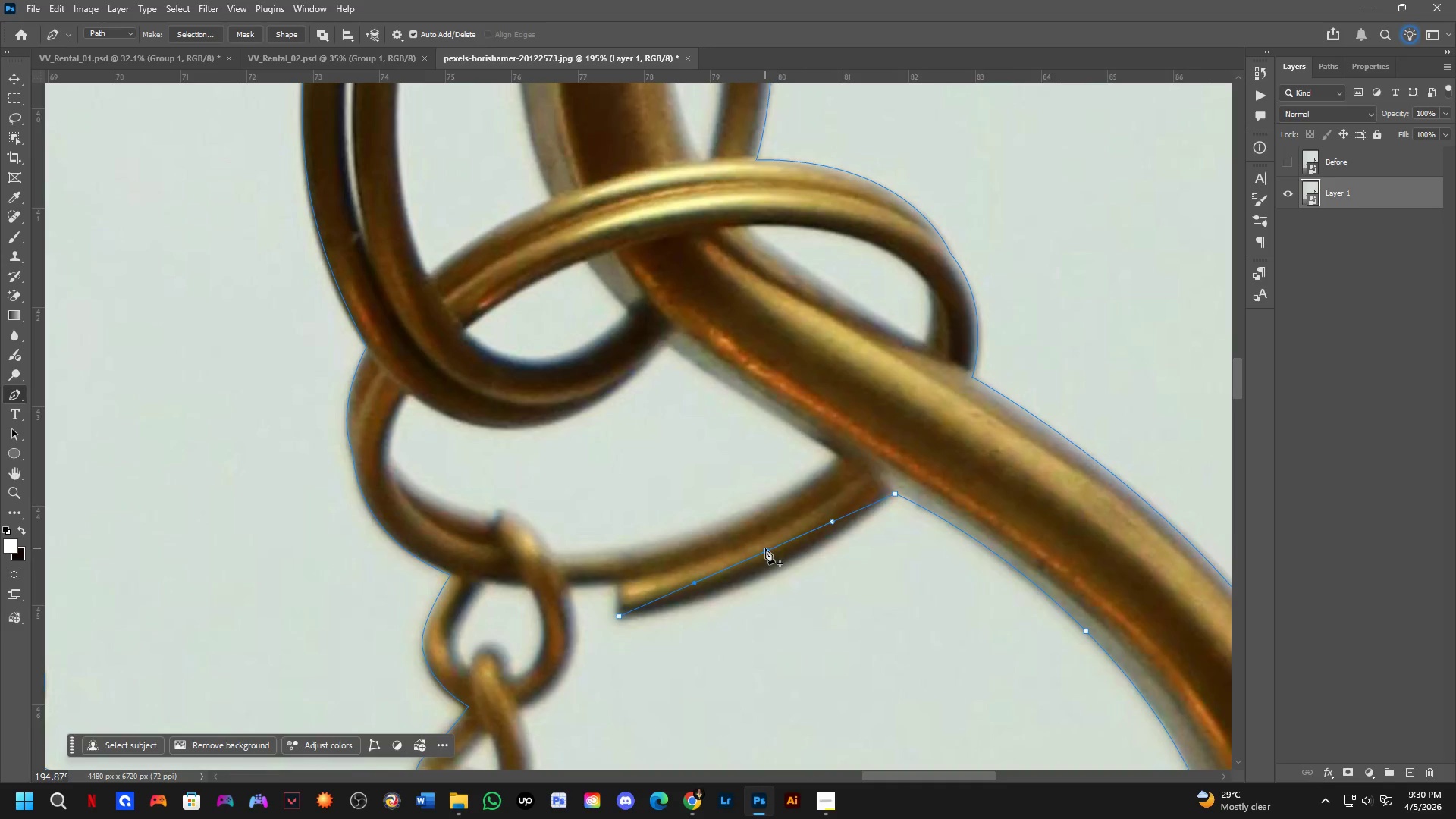 
hold_key(key=ControlLeft, duration=1.11)
left_click_drag(start_coordinate=[766, 549], to_coordinate=[773, 568])
 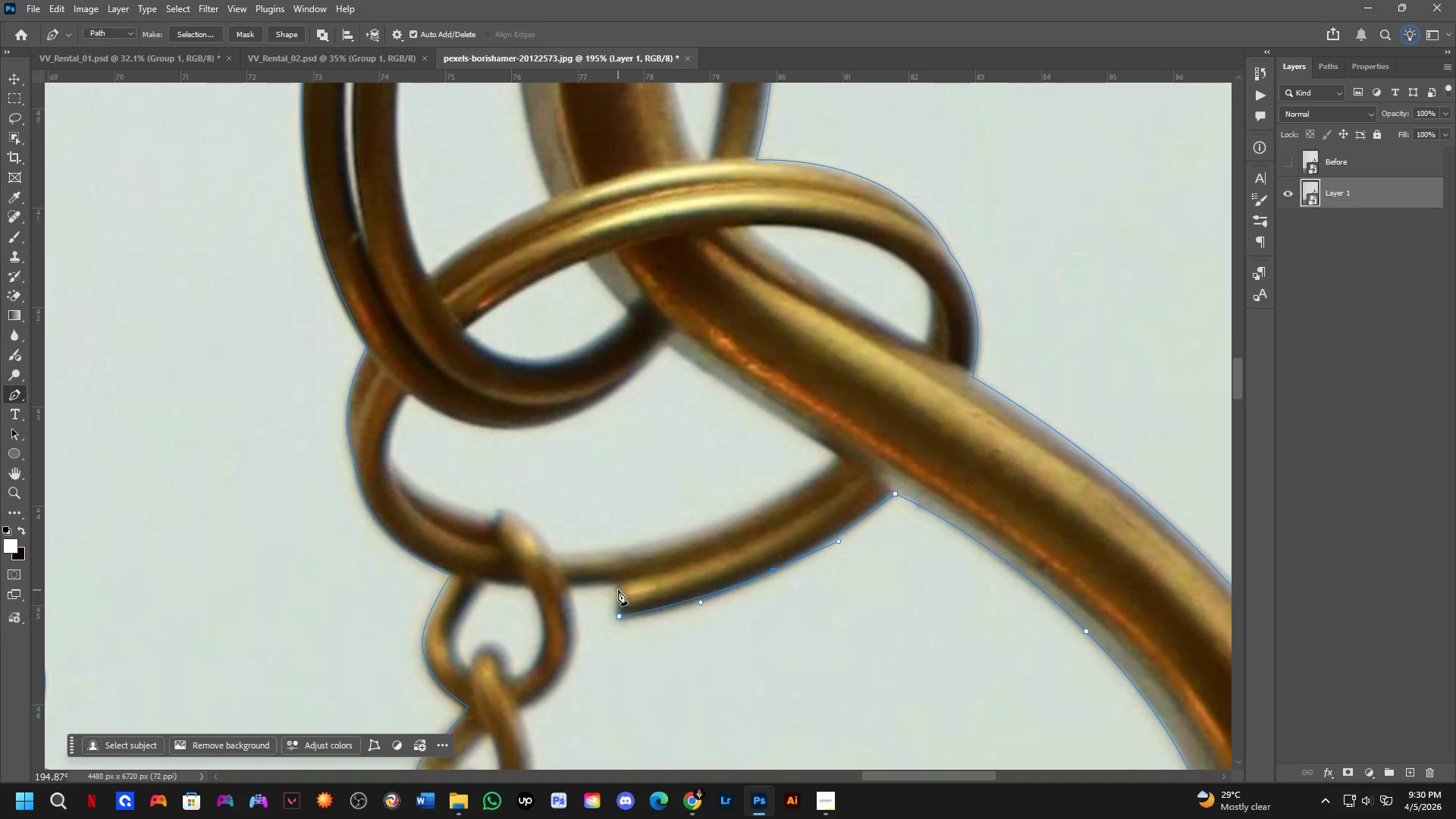 
left_click([615, 585])
 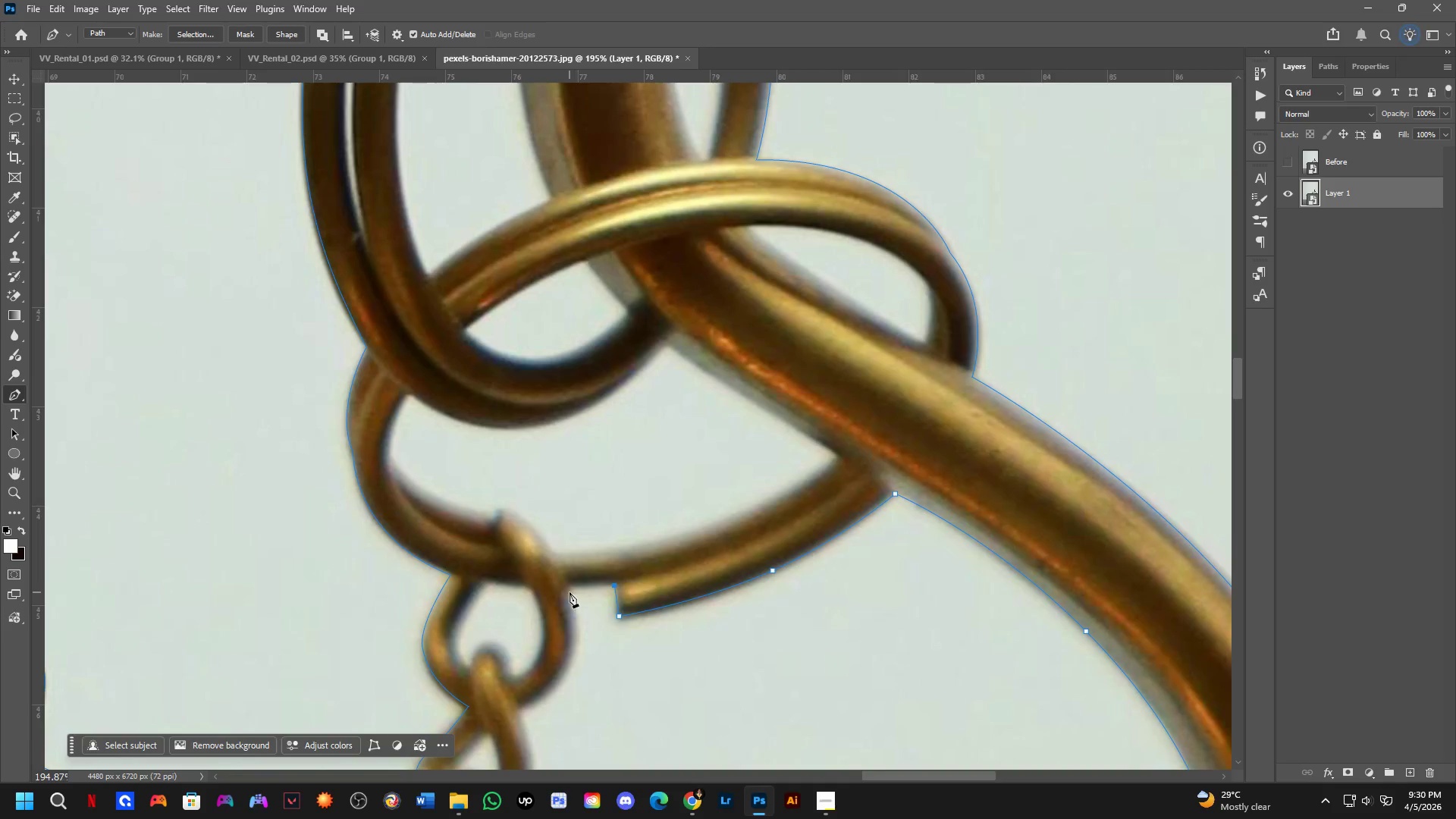 
left_click([567, 586])
 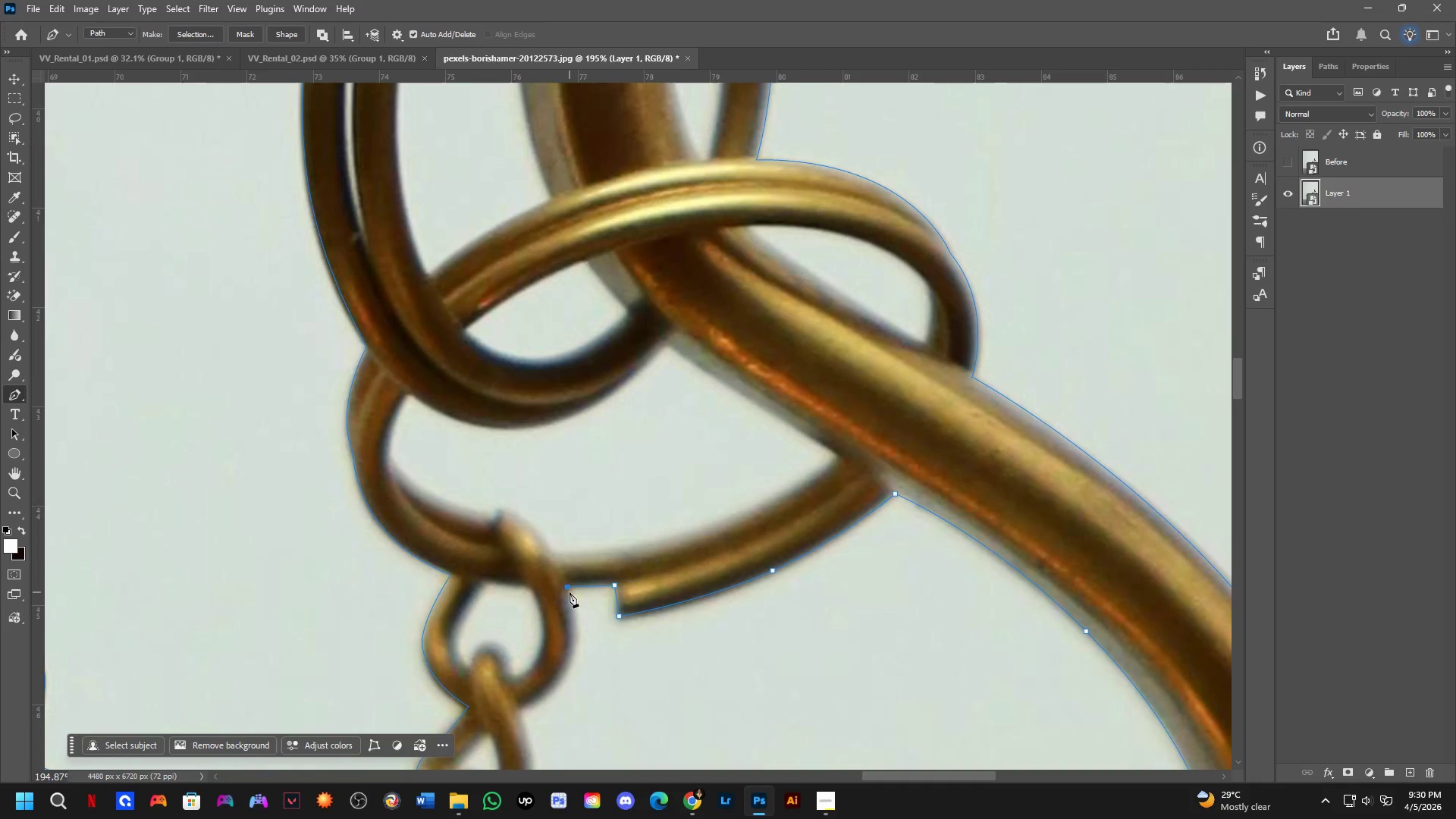 
key(Control+ControlLeft)
 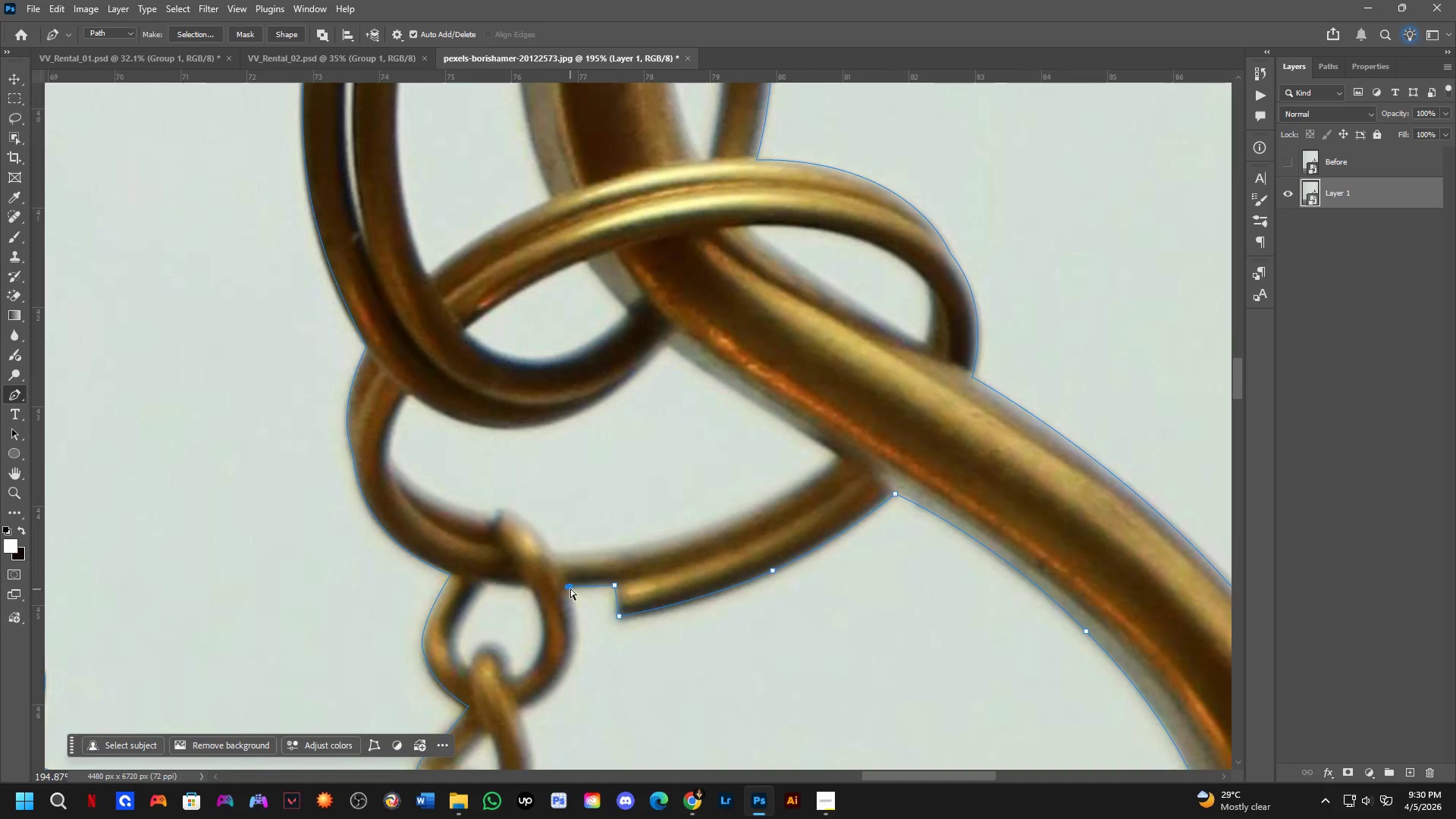 
key(Control+Z)
 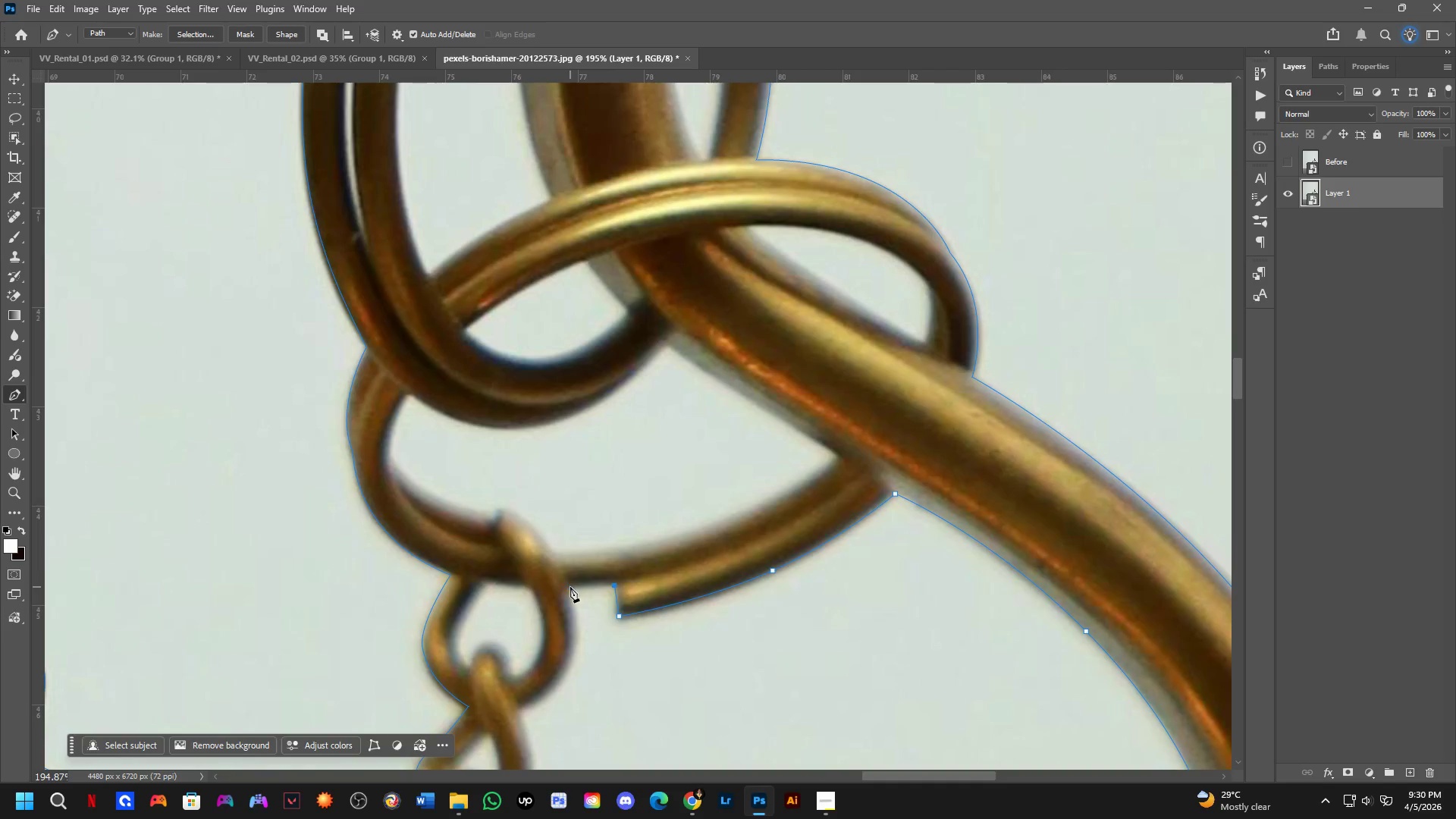 
left_click([570, 588])
 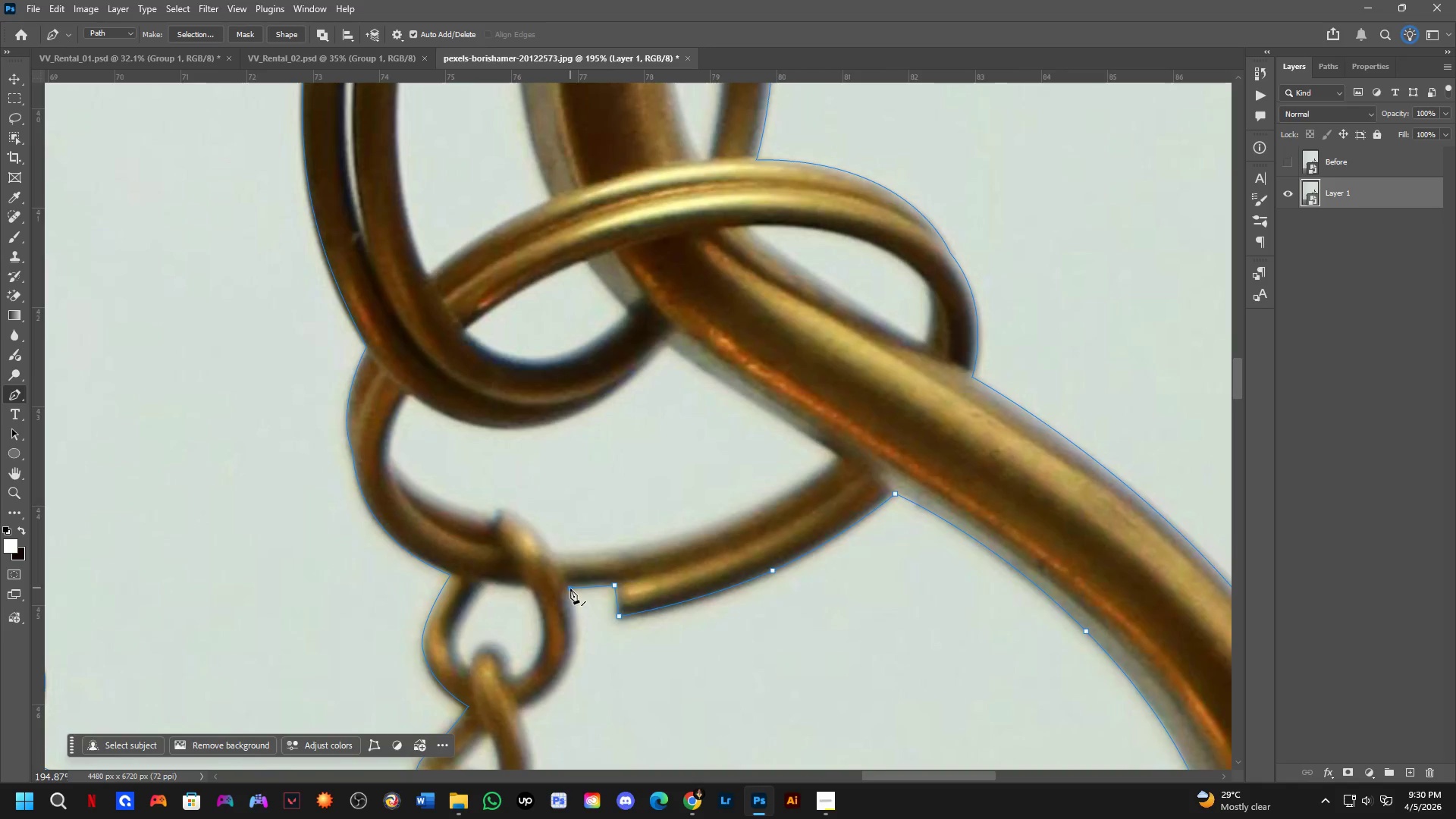 
hold_key(key=Space, duration=0.66)
 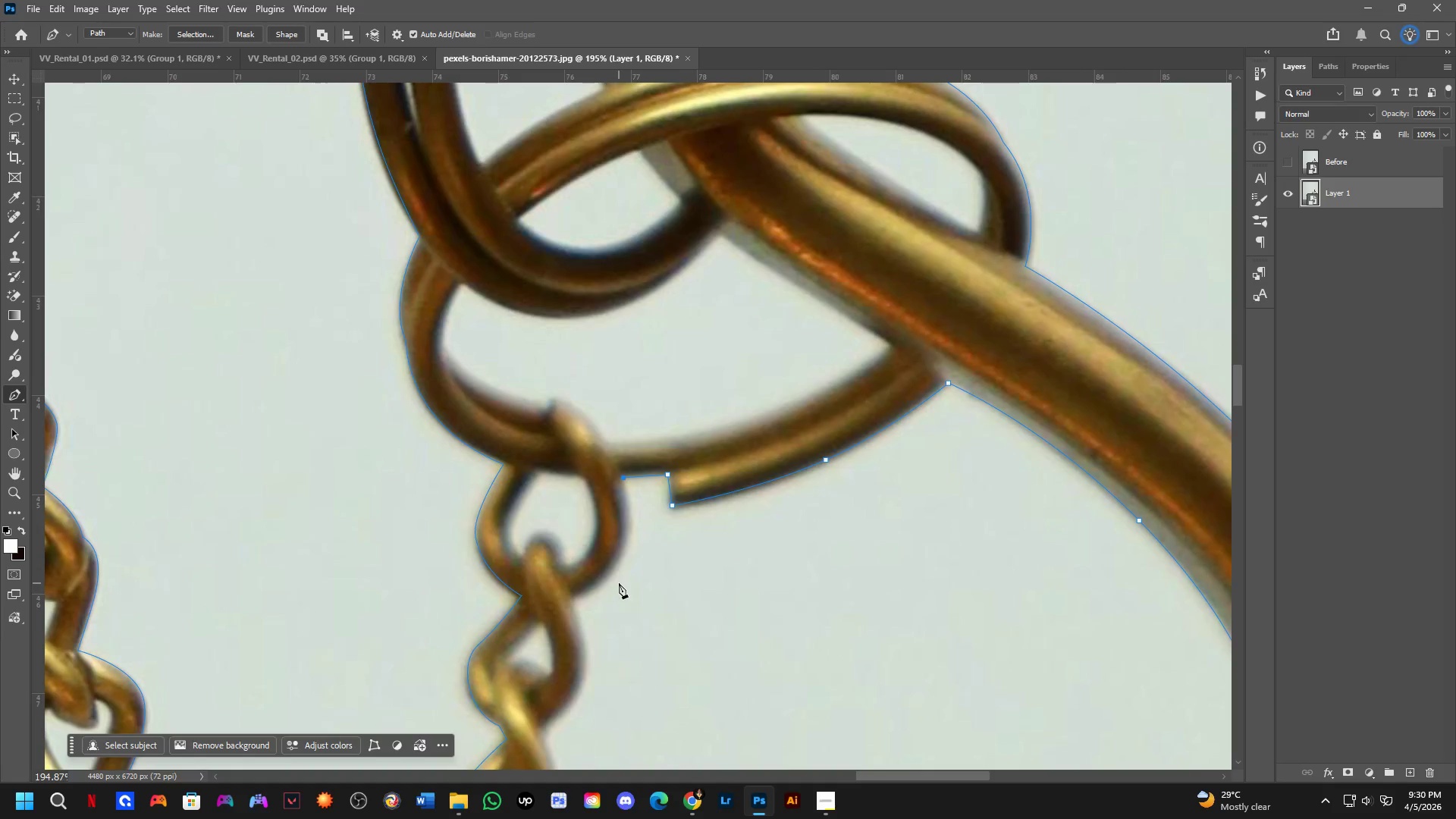 
left_click_drag(start_coordinate=[573, 635], to_coordinate=[626, 524])
 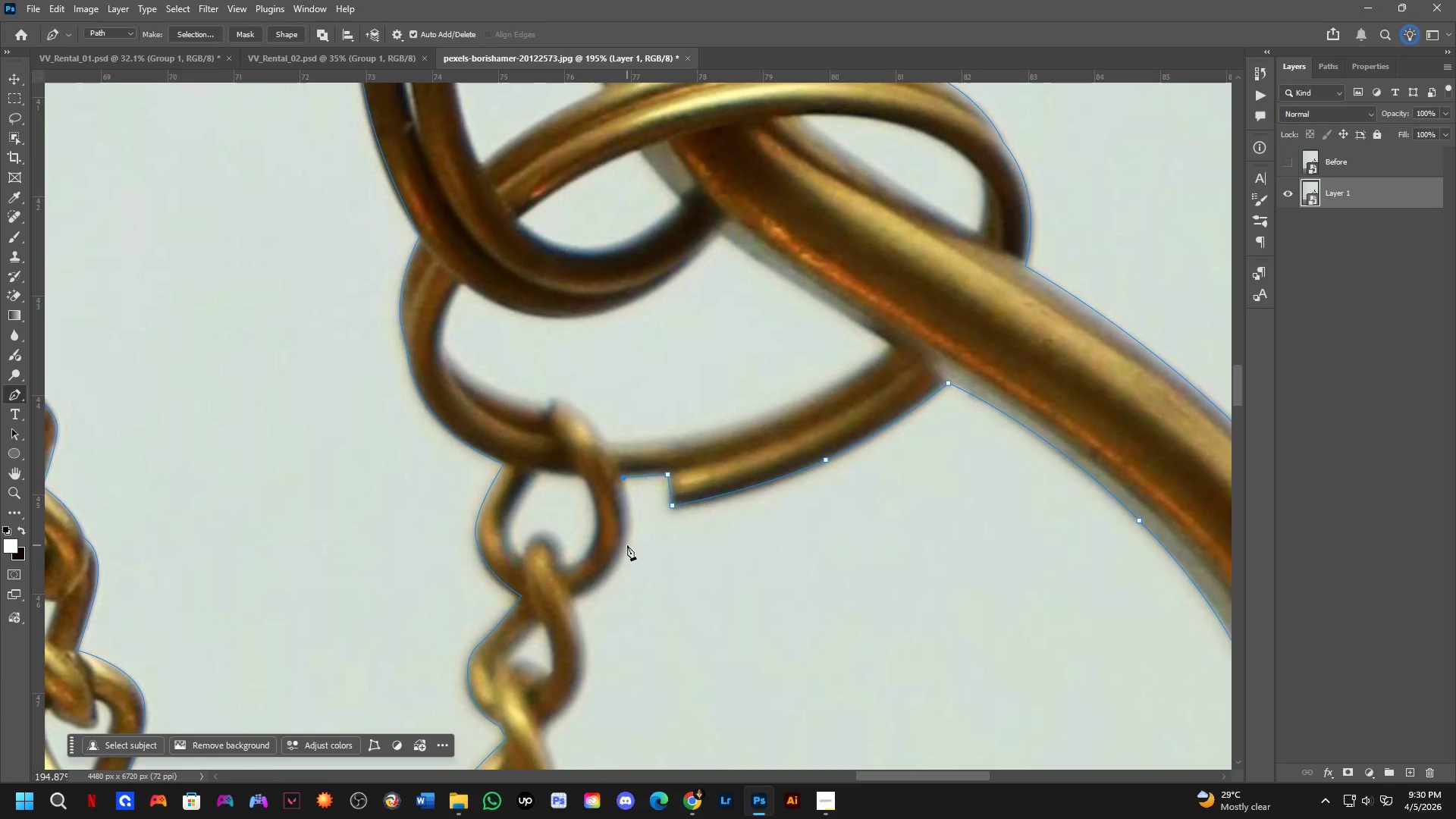 
wait(7.25)
 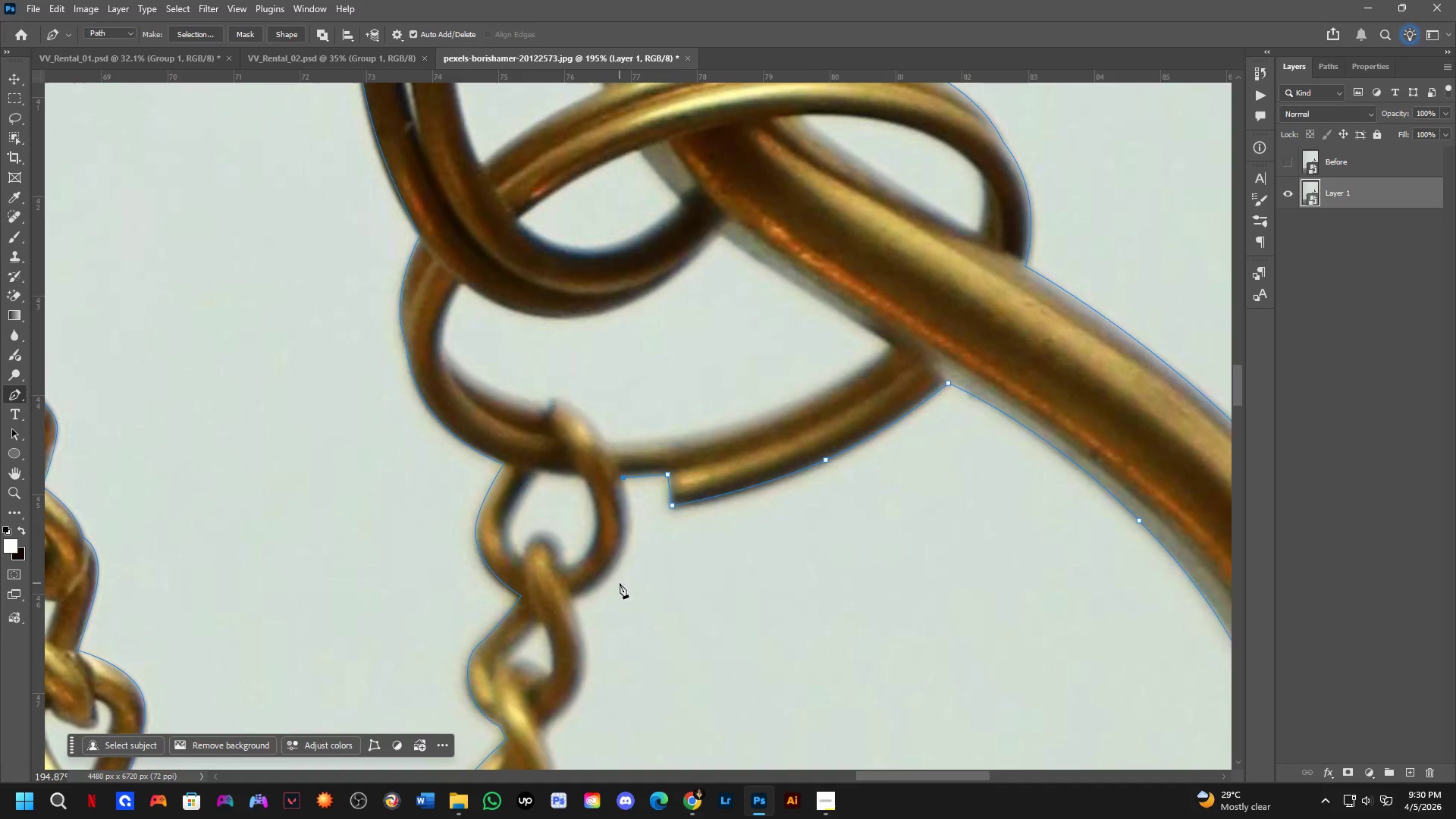 
scroll: coordinate [627, 546], scroll_direction: down, amount: 2.0
 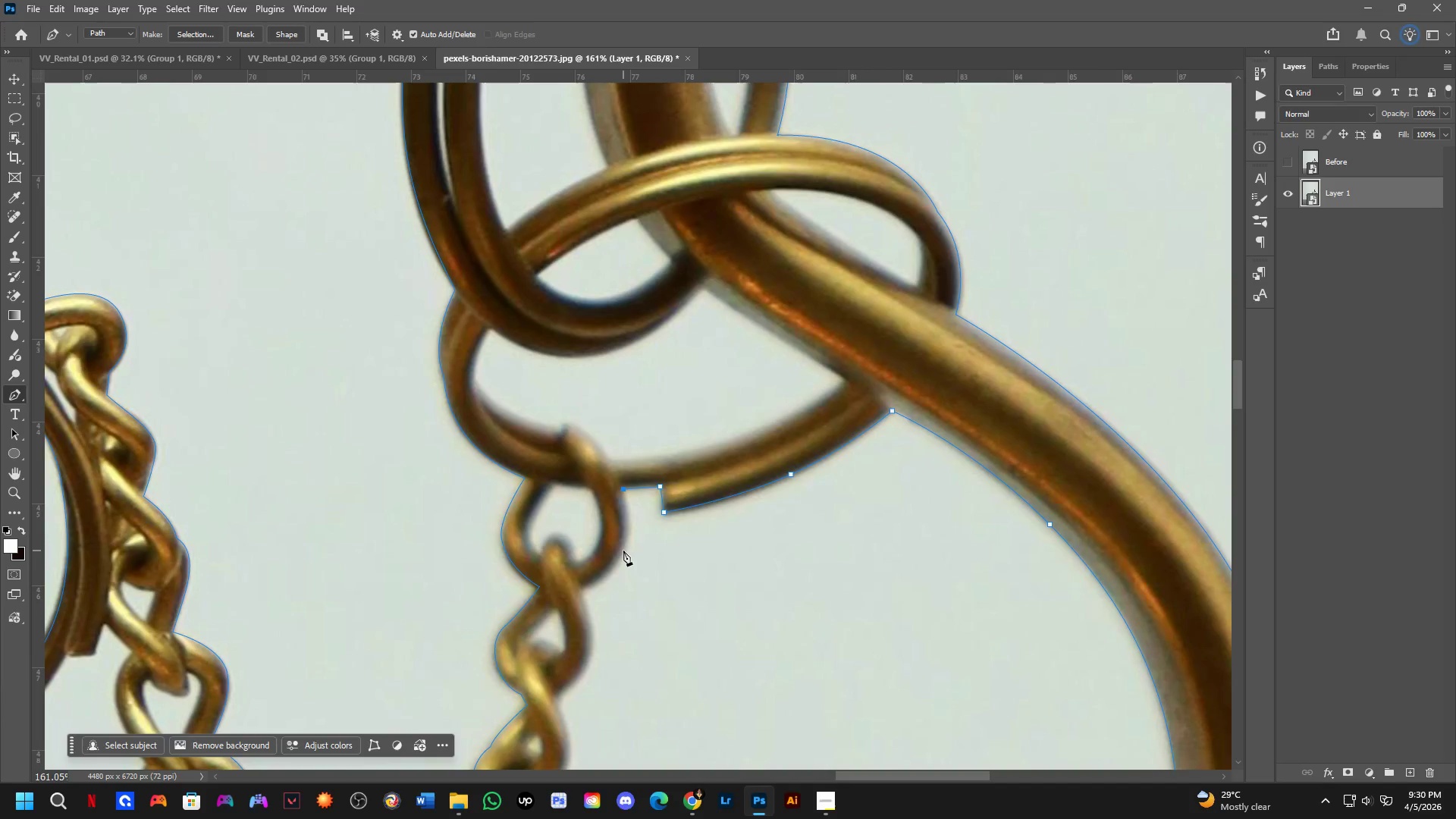 
wait(6.16)
 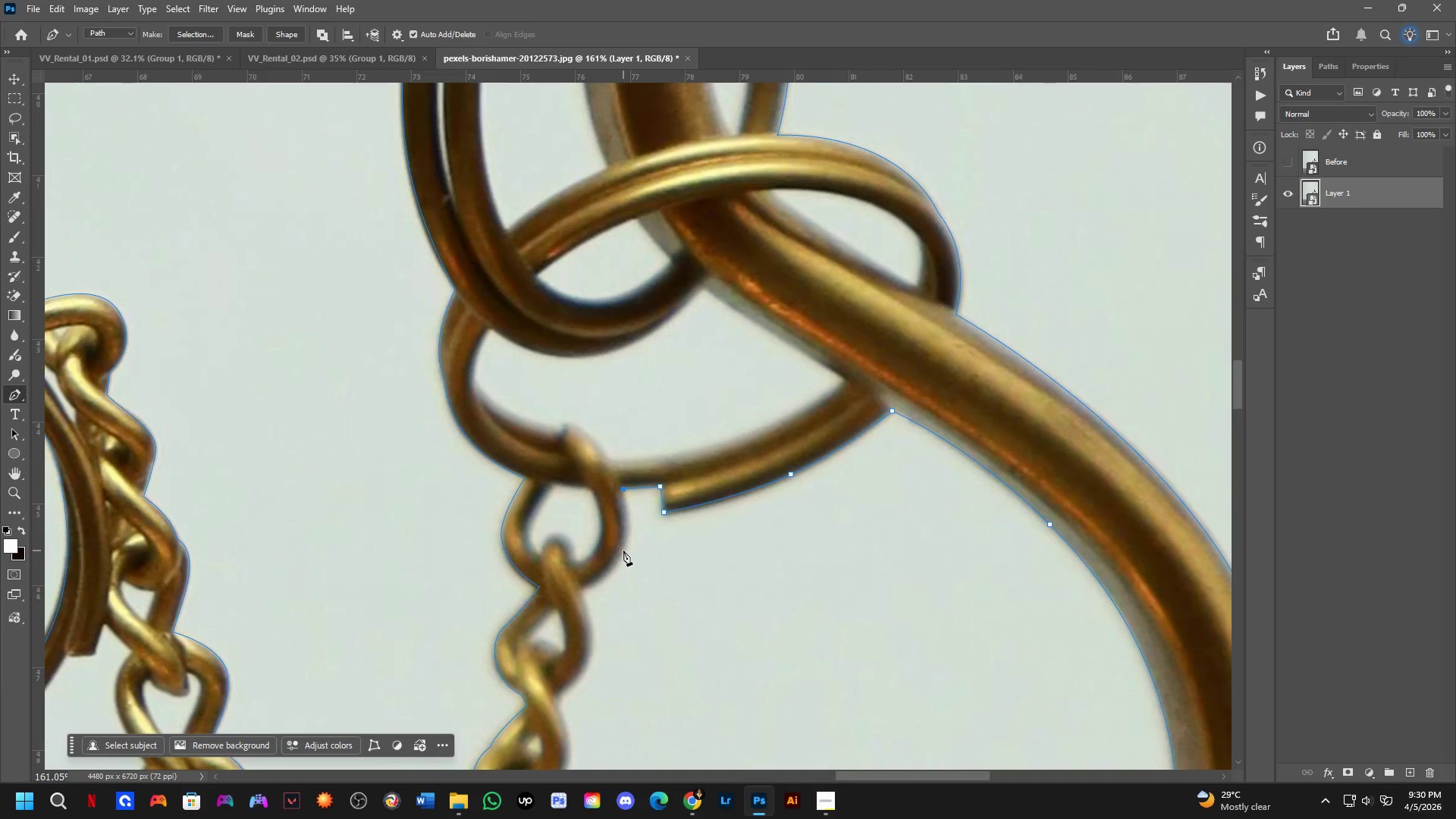 
scroll: coordinate [584, 554], scroll_direction: up, amount: 1.0
 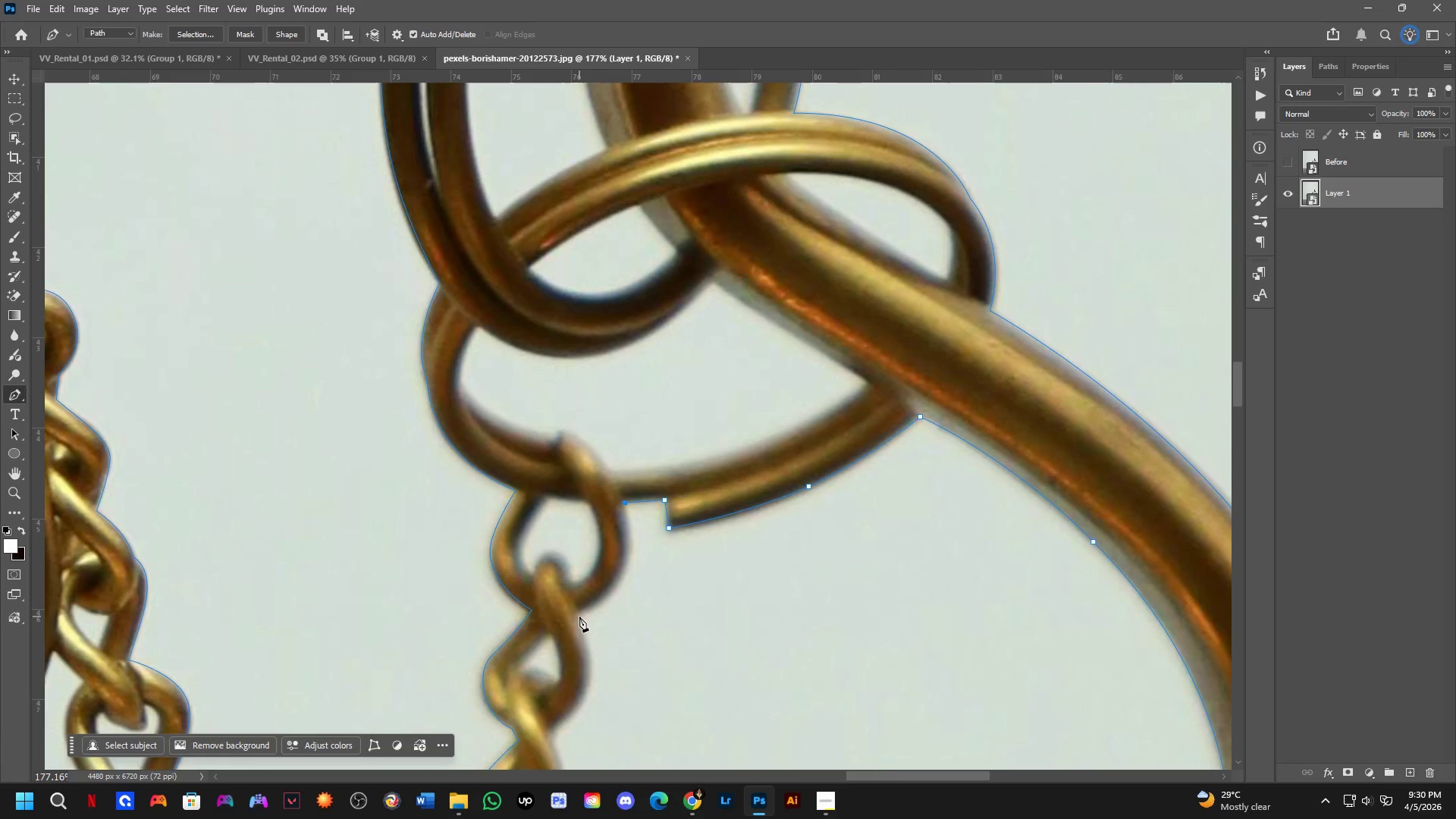 
left_click_drag(start_coordinate=[579, 617], to_coordinate=[501, 664])
 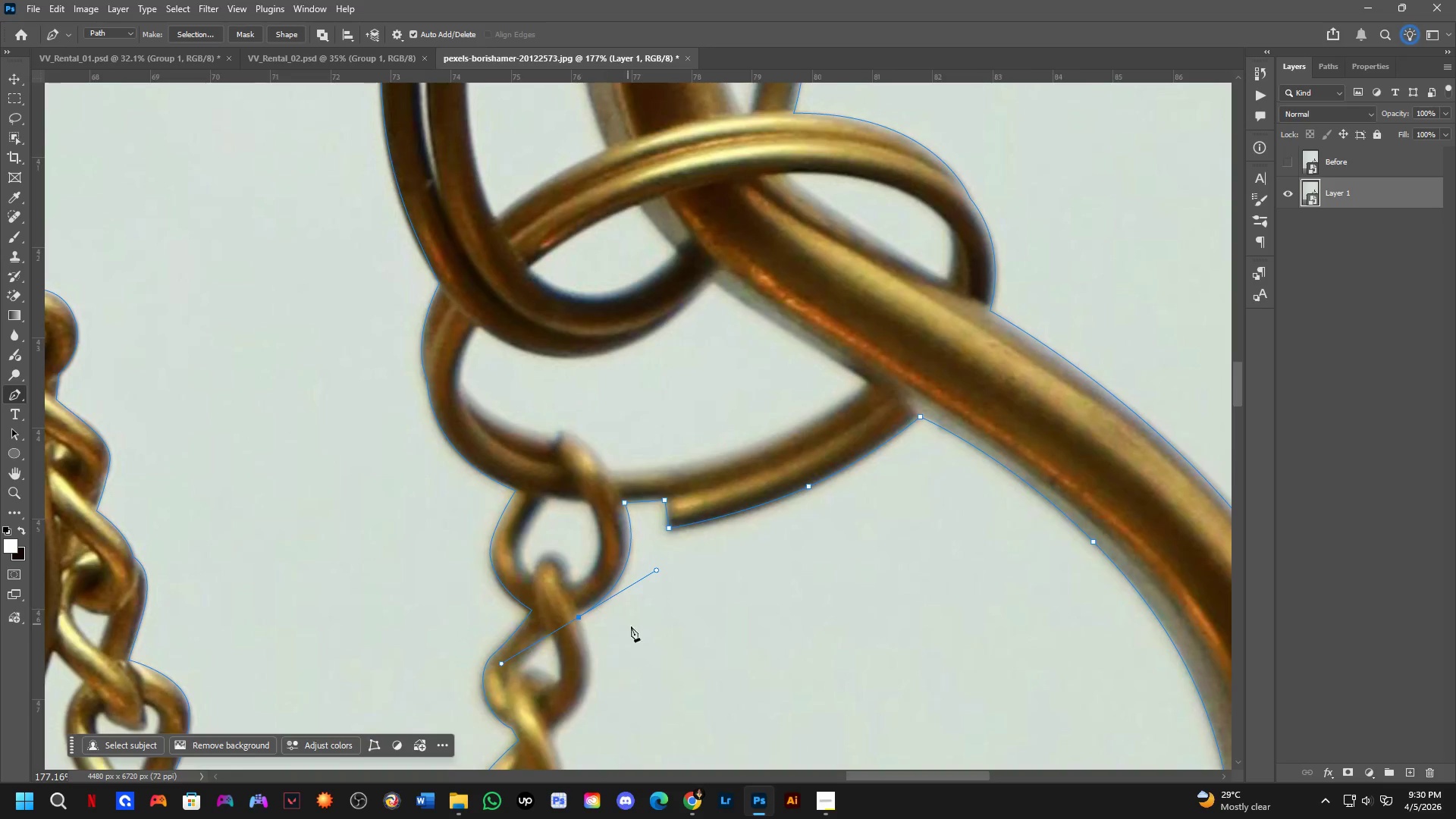 
hold_key(key=Space, duration=0.53)
 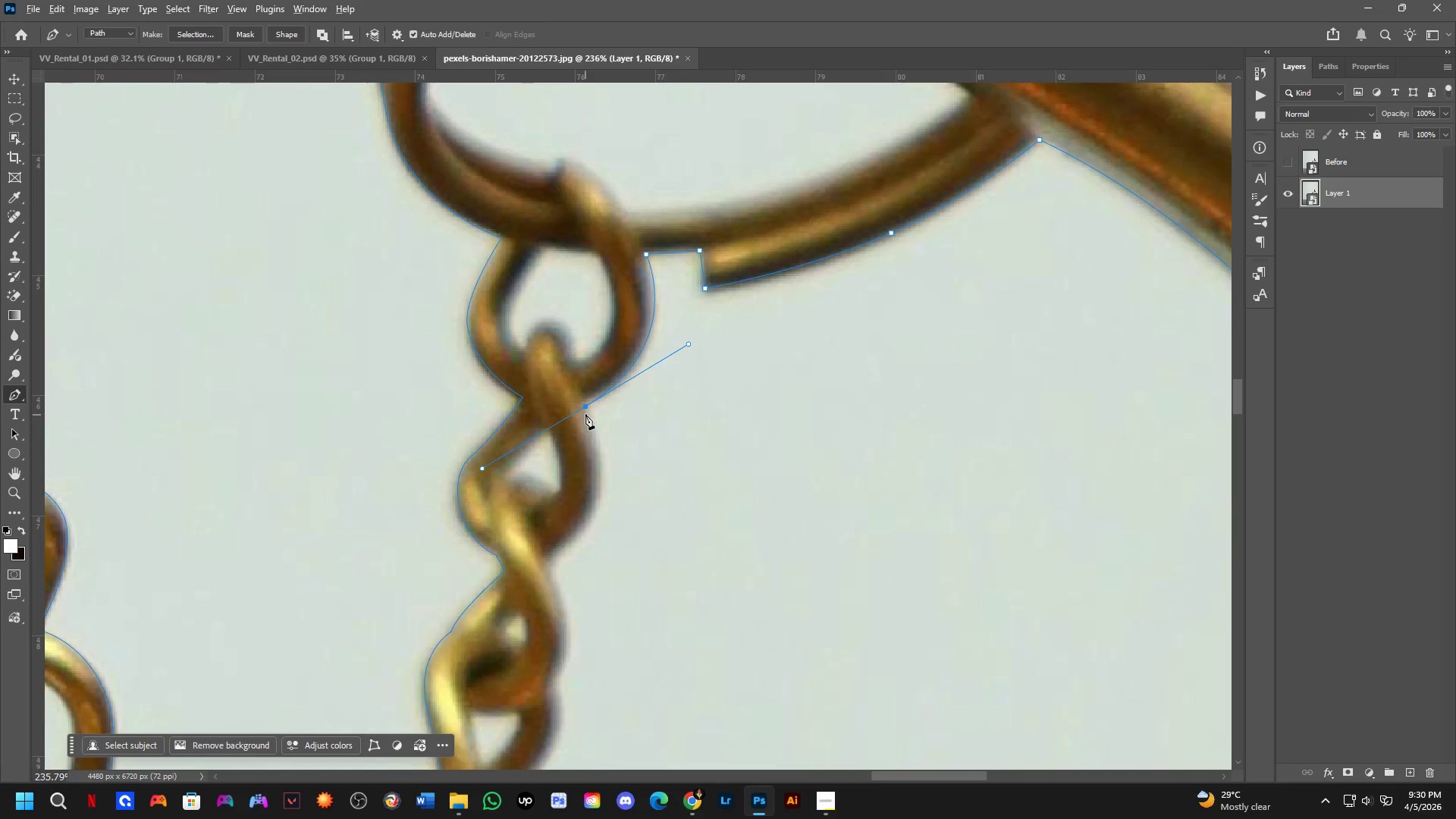 
left_click_drag(start_coordinate=[654, 661], to_coordinate=[669, 457])
 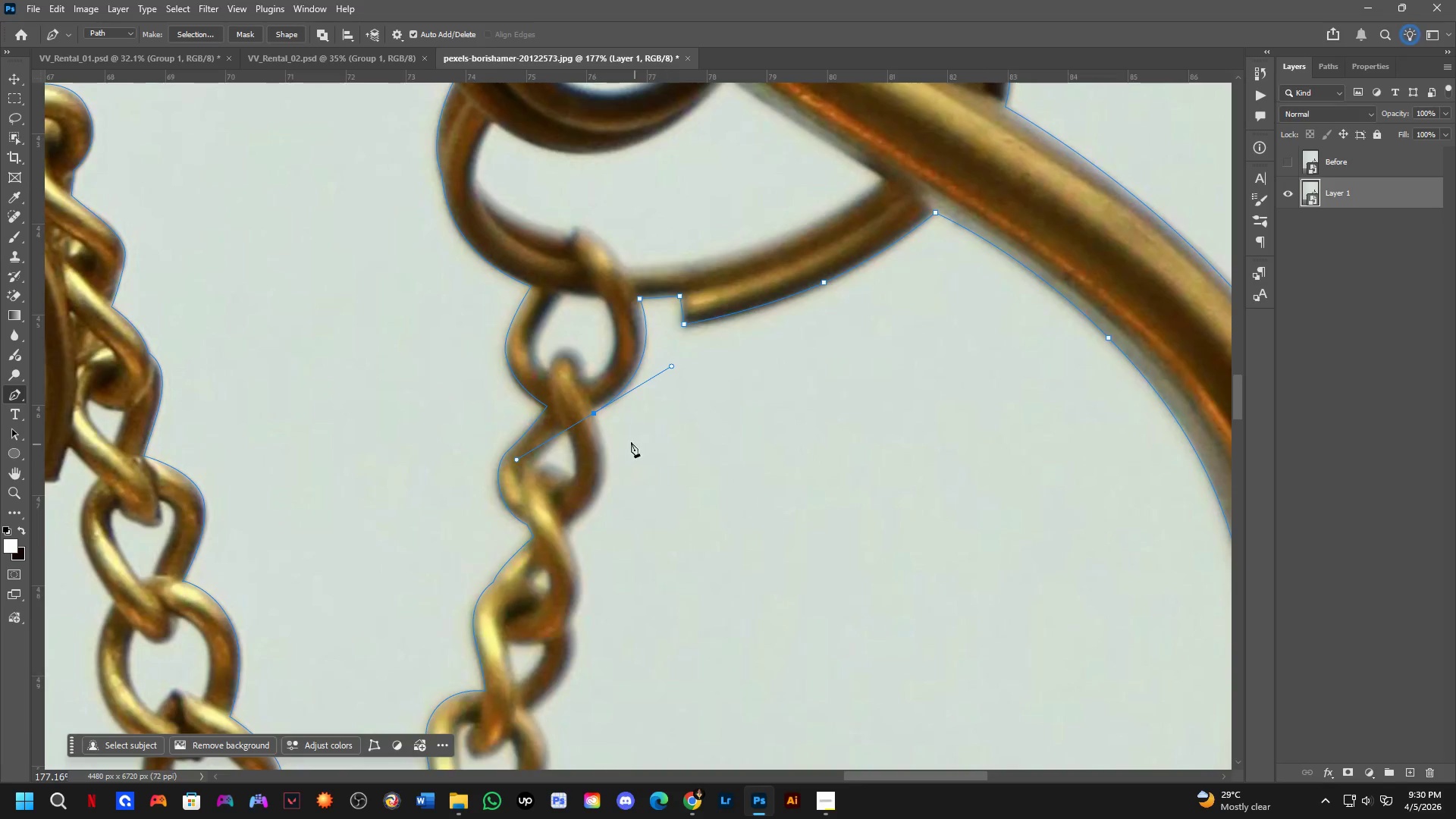 
hold_key(key=AltLeft, duration=0.62)
 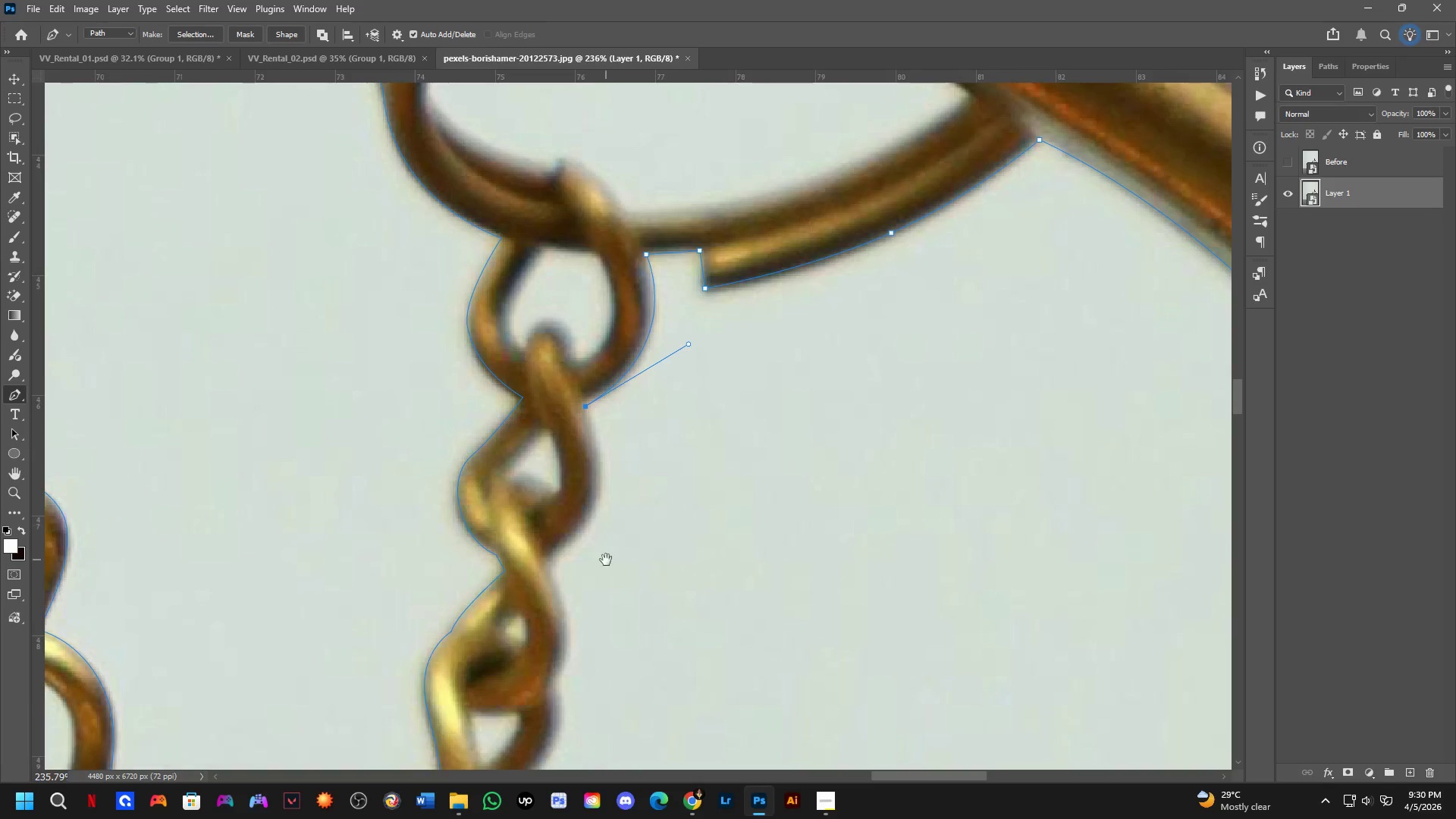 
scroll: coordinate [620, 431], scroll_direction: up, amount: 3.0
 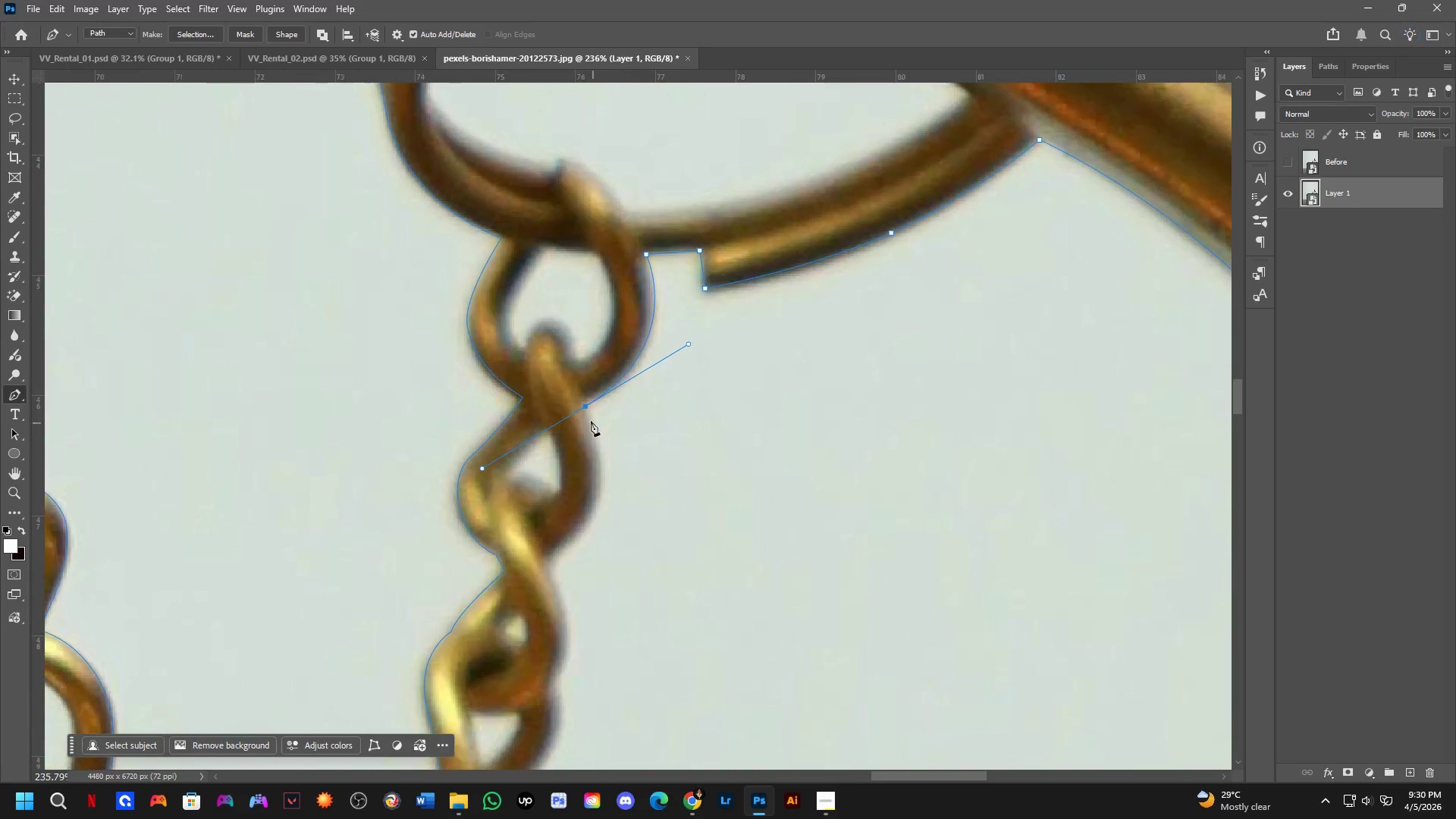 
left_click([585, 407])
 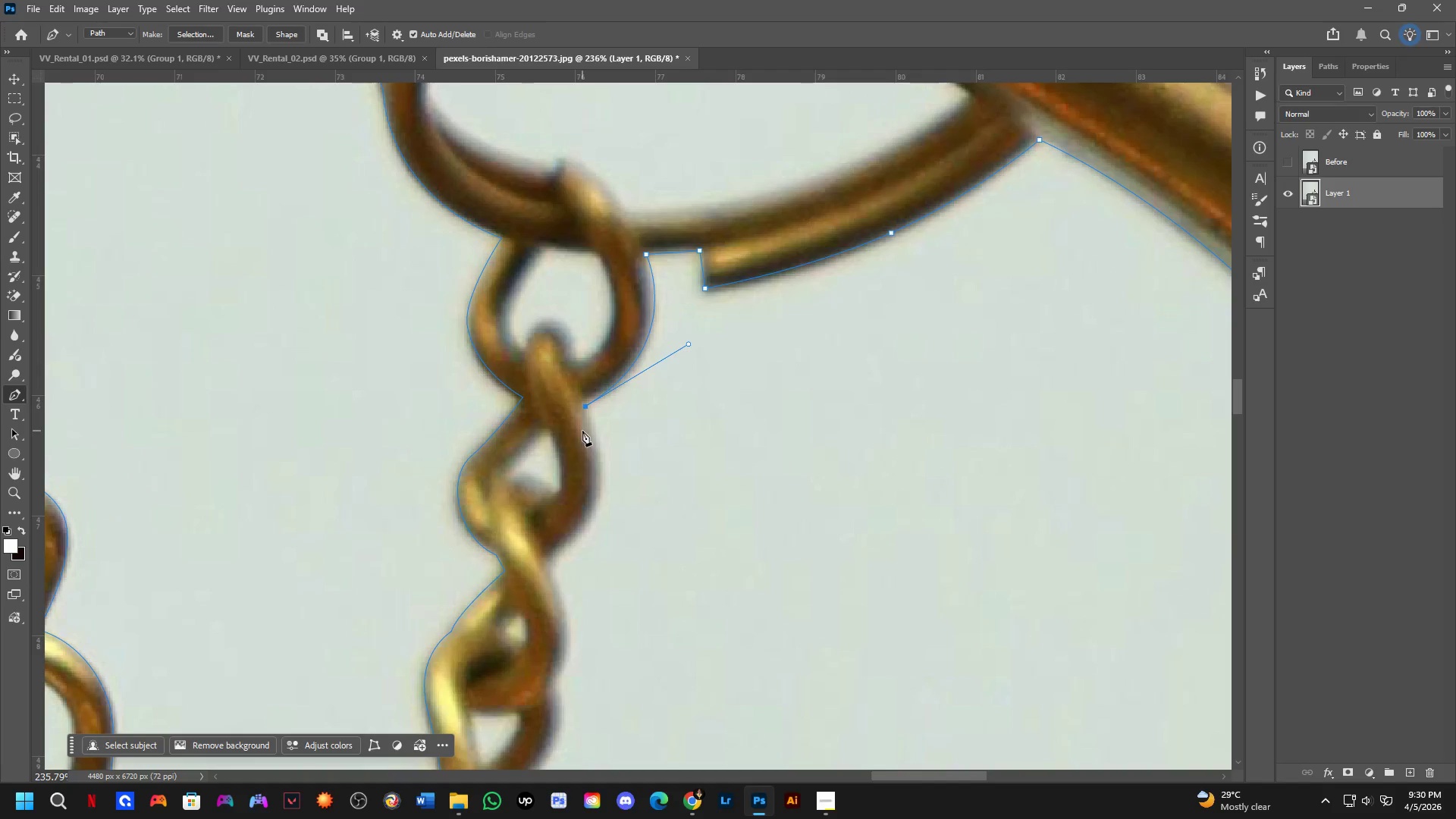 
hold_key(key=Space, duration=0.48)
 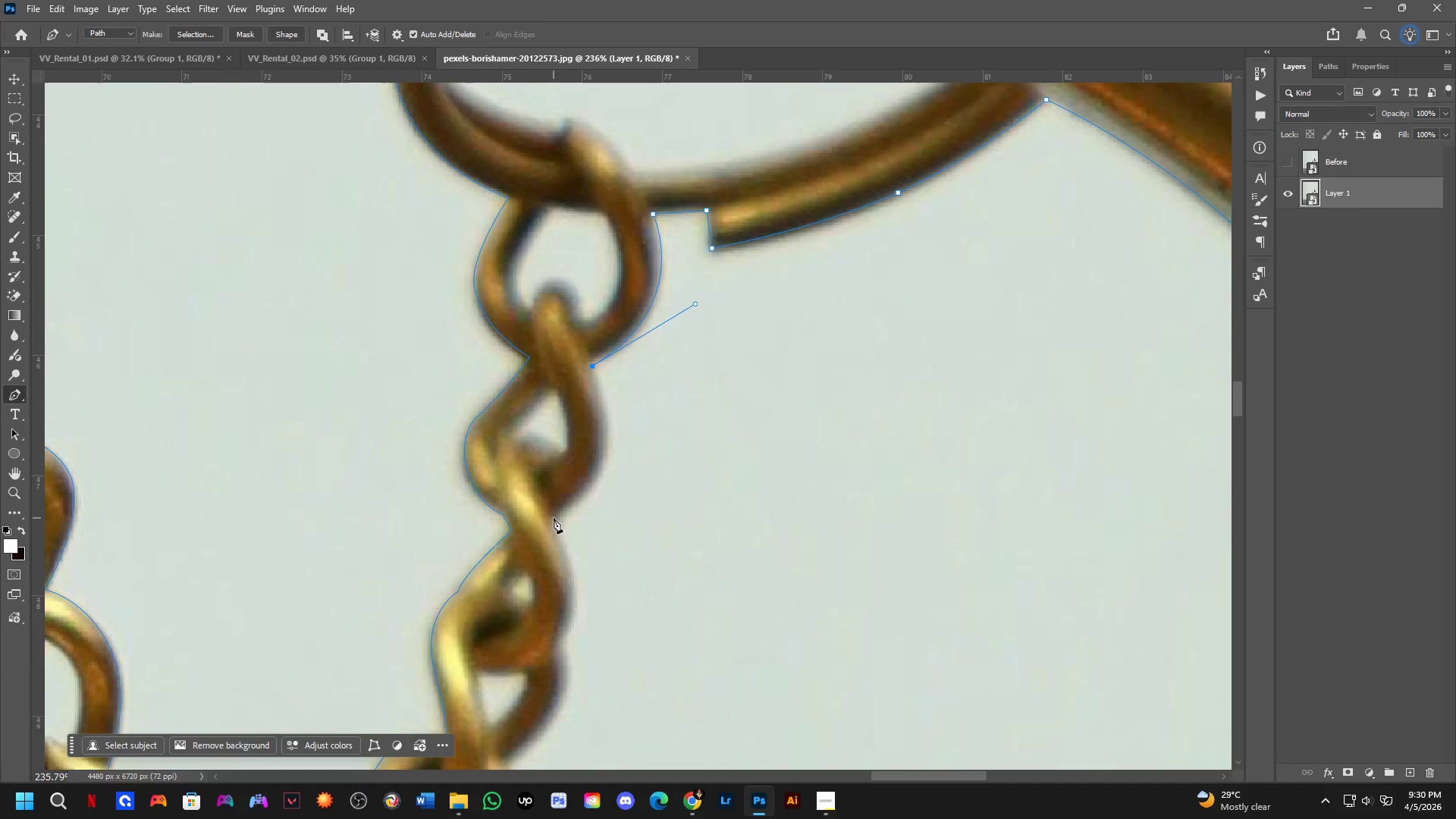 
left_click_drag(start_coordinate=[606, 560], to_coordinate=[613, 519])
 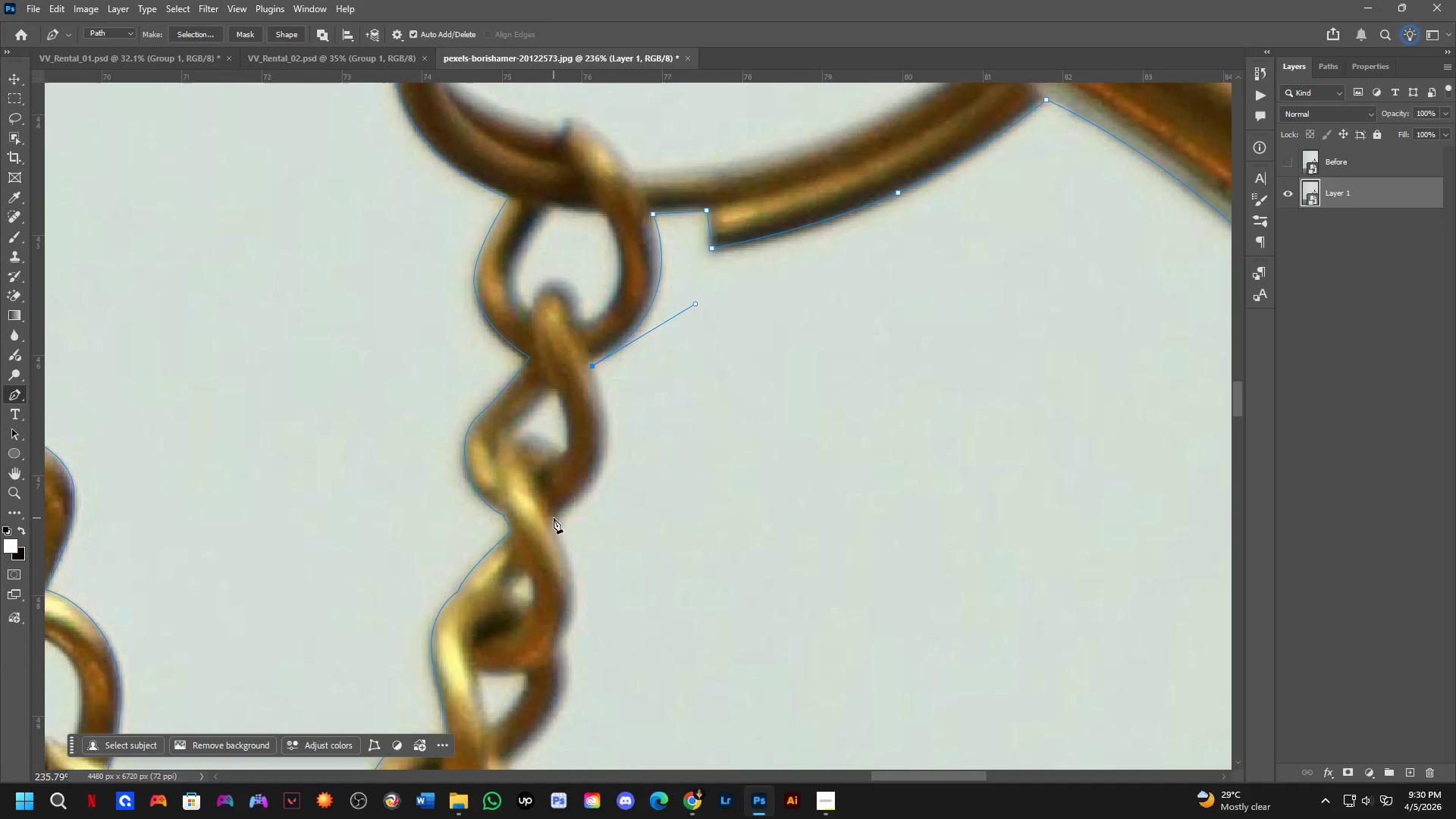 
left_click_drag(start_coordinate=[553, 518], to_coordinate=[463, 563])
 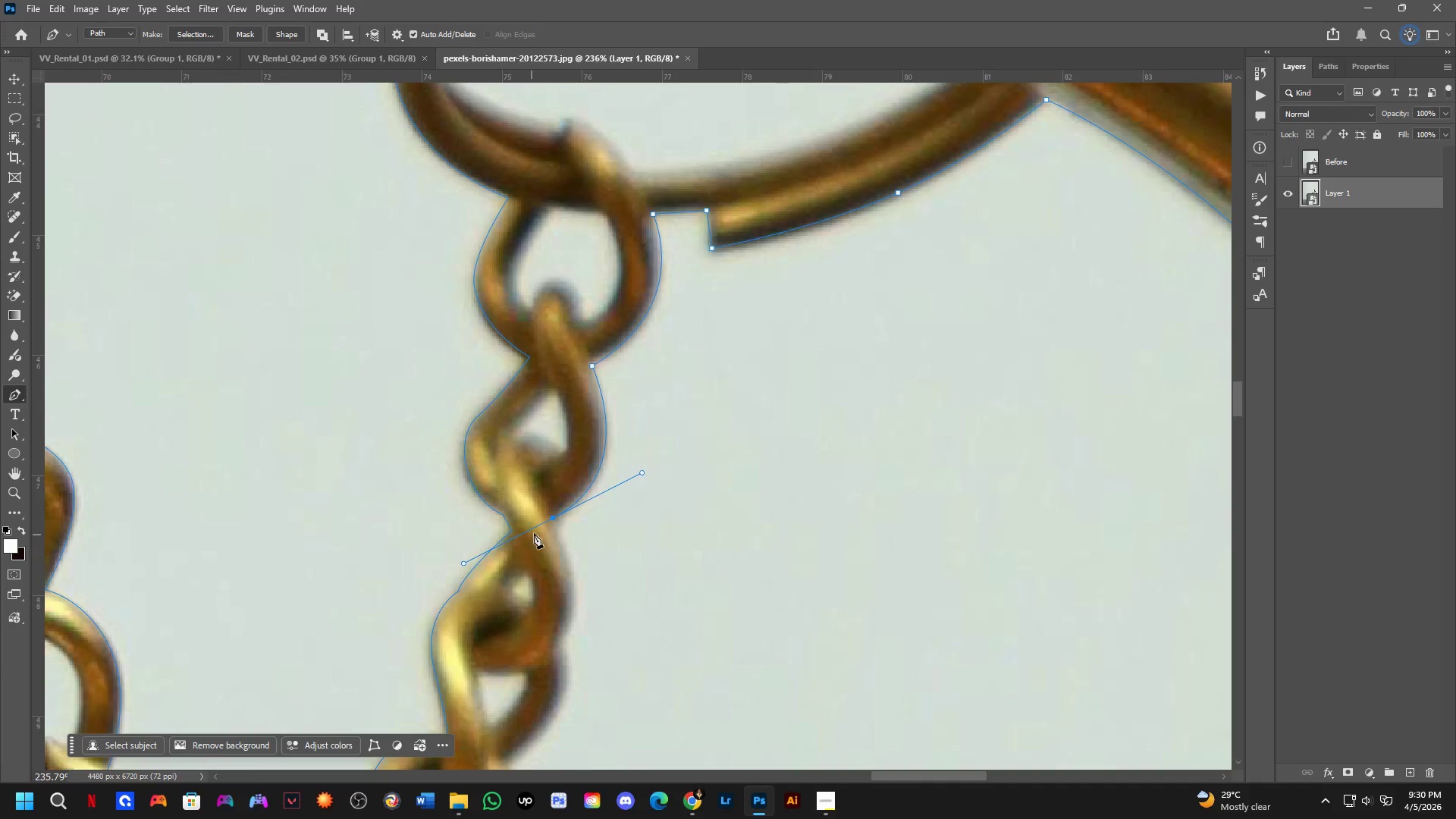 
hold_key(key=AltLeft, duration=0.55)
 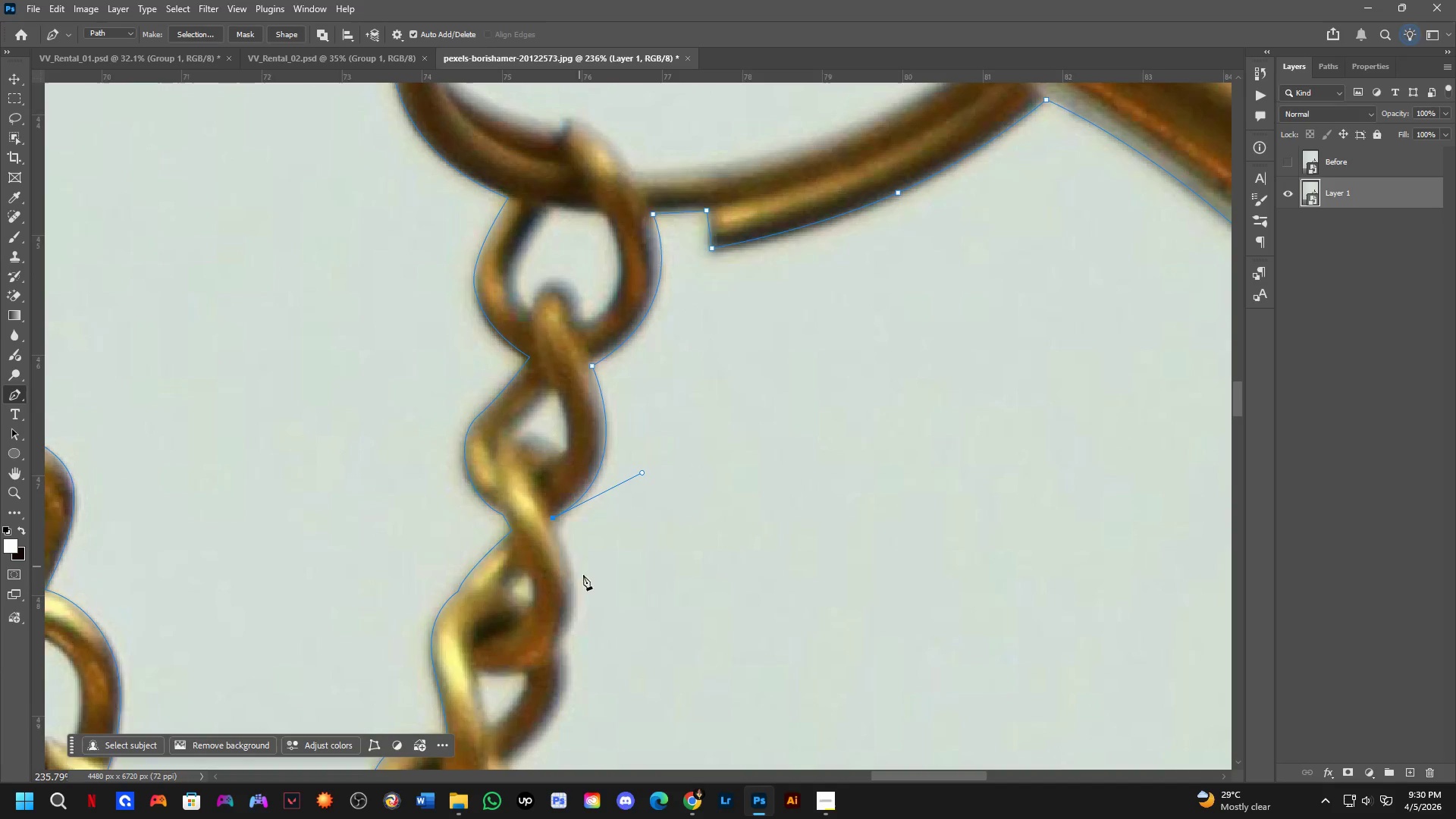 
hold_key(key=Space, duration=0.5)
 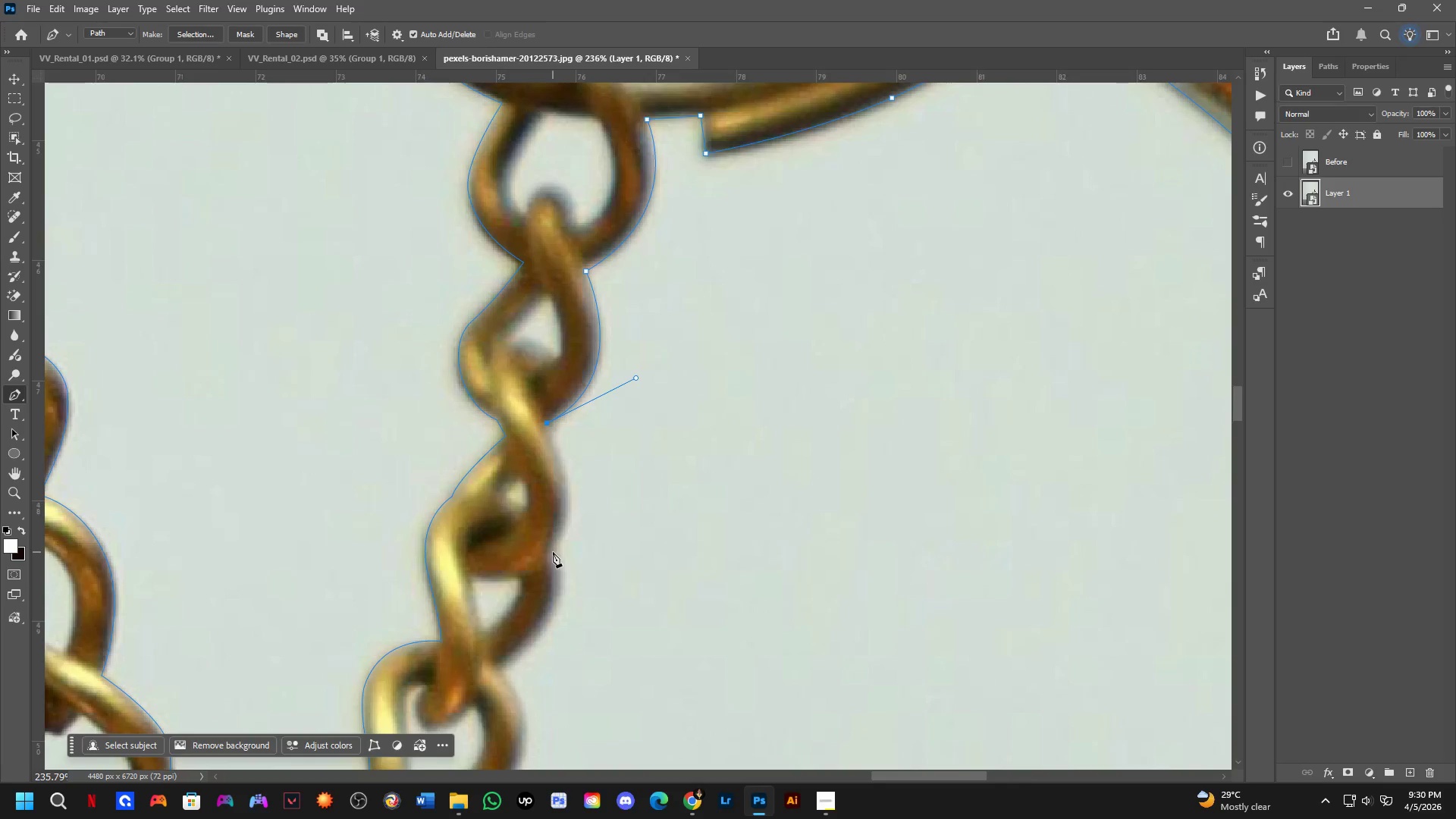 
left_click_drag(start_coordinate=[590, 606], to_coordinate=[584, 511])
 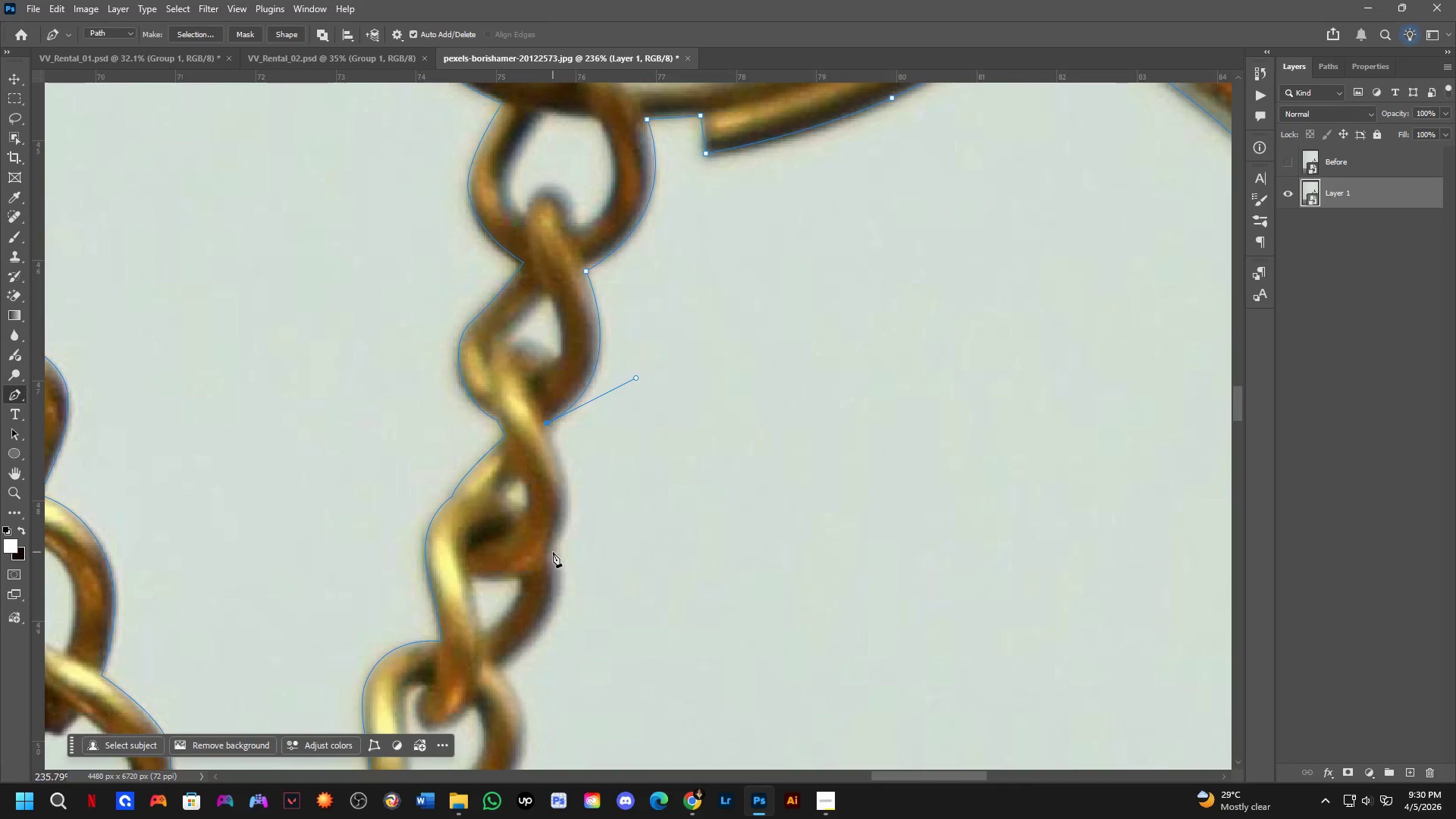 
left_click_drag(start_coordinate=[553, 552], to_coordinate=[518, 607])
 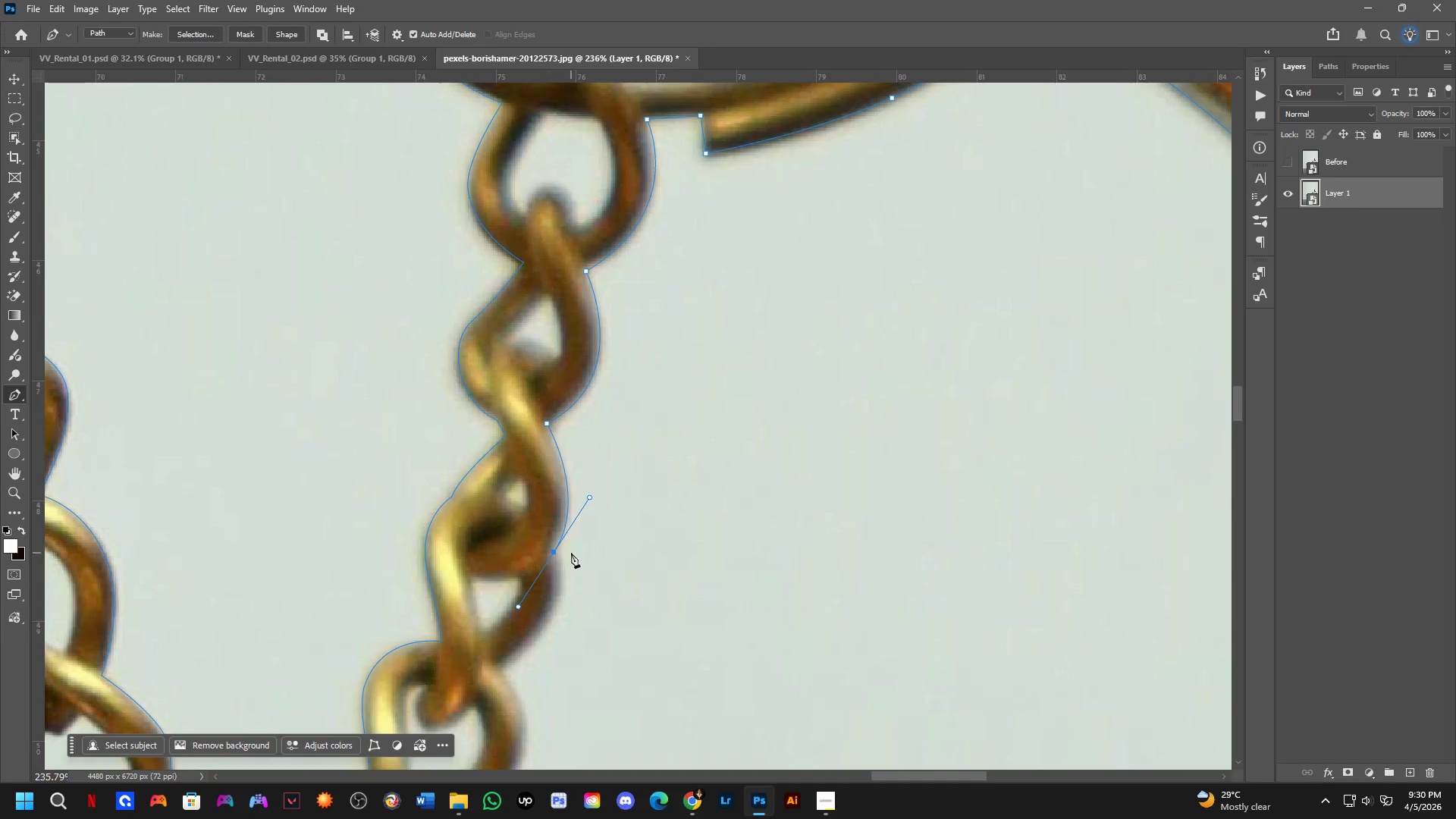 
hold_key(key=AltLeft, duration=0.81)
left_click([554, 553])
 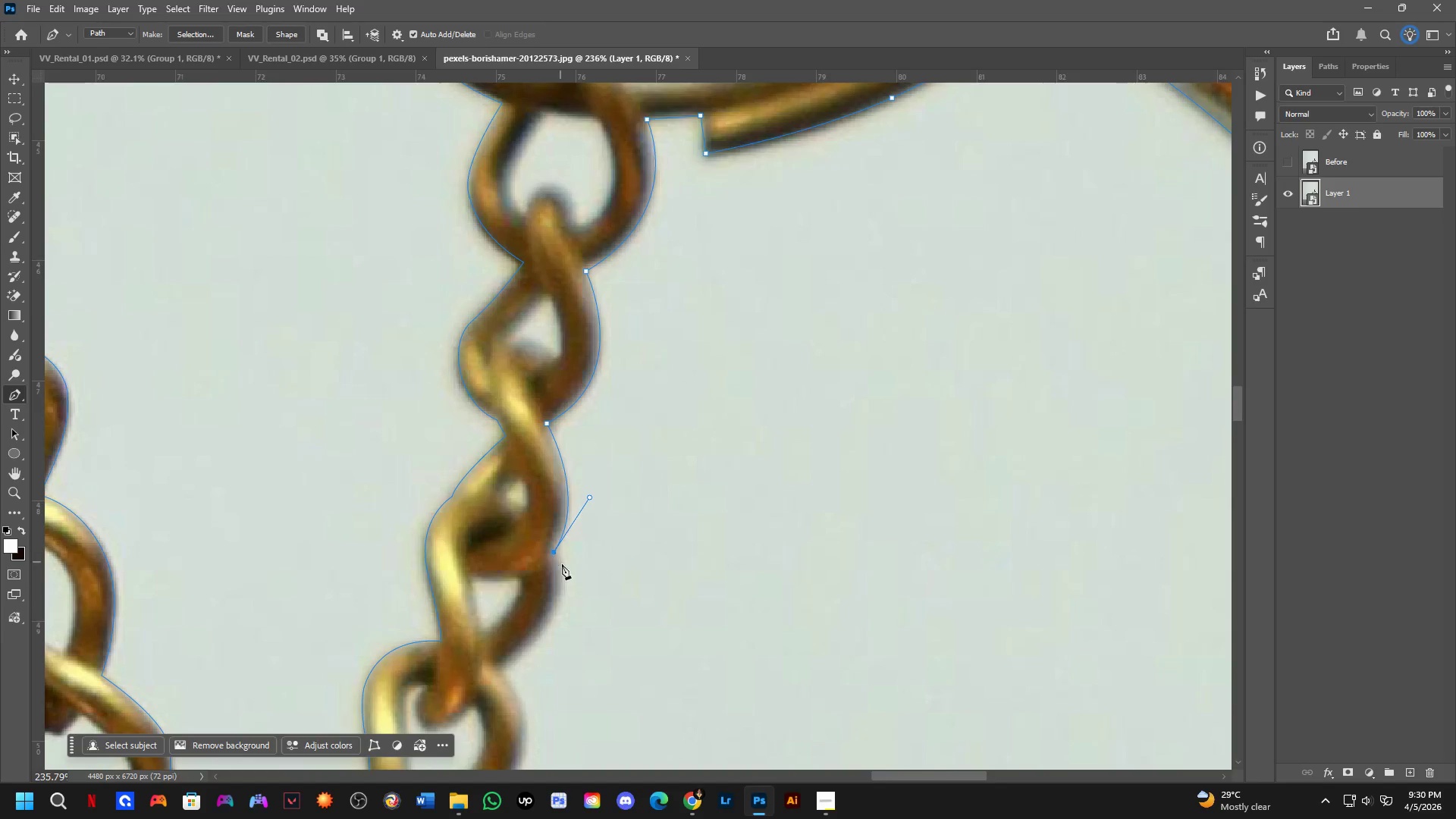 
hold_key(key=Space, duration=0.53)
 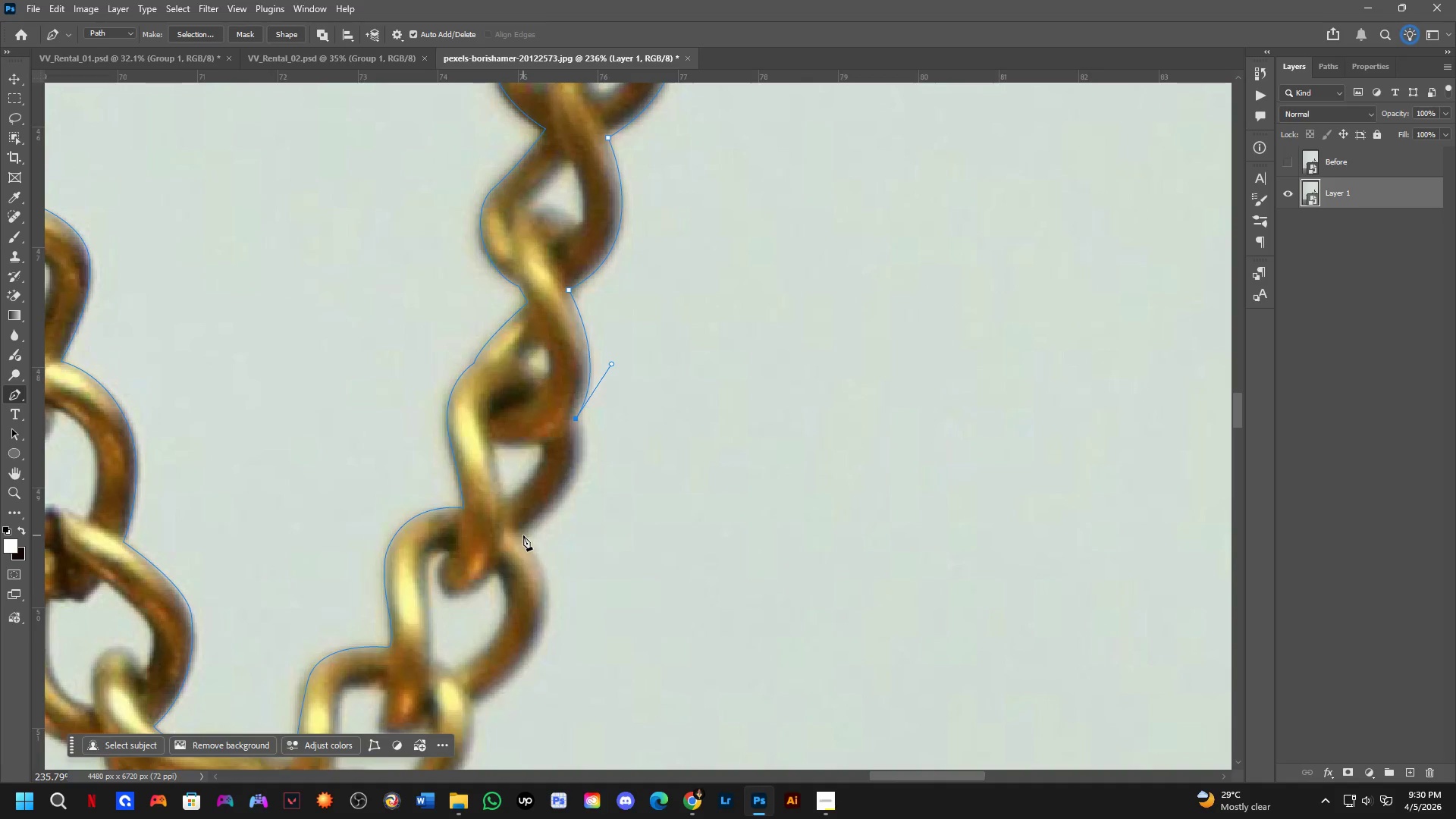 
left_click_drag(start_coordinate=[573, 607], to_coordinate=[595, 473])
 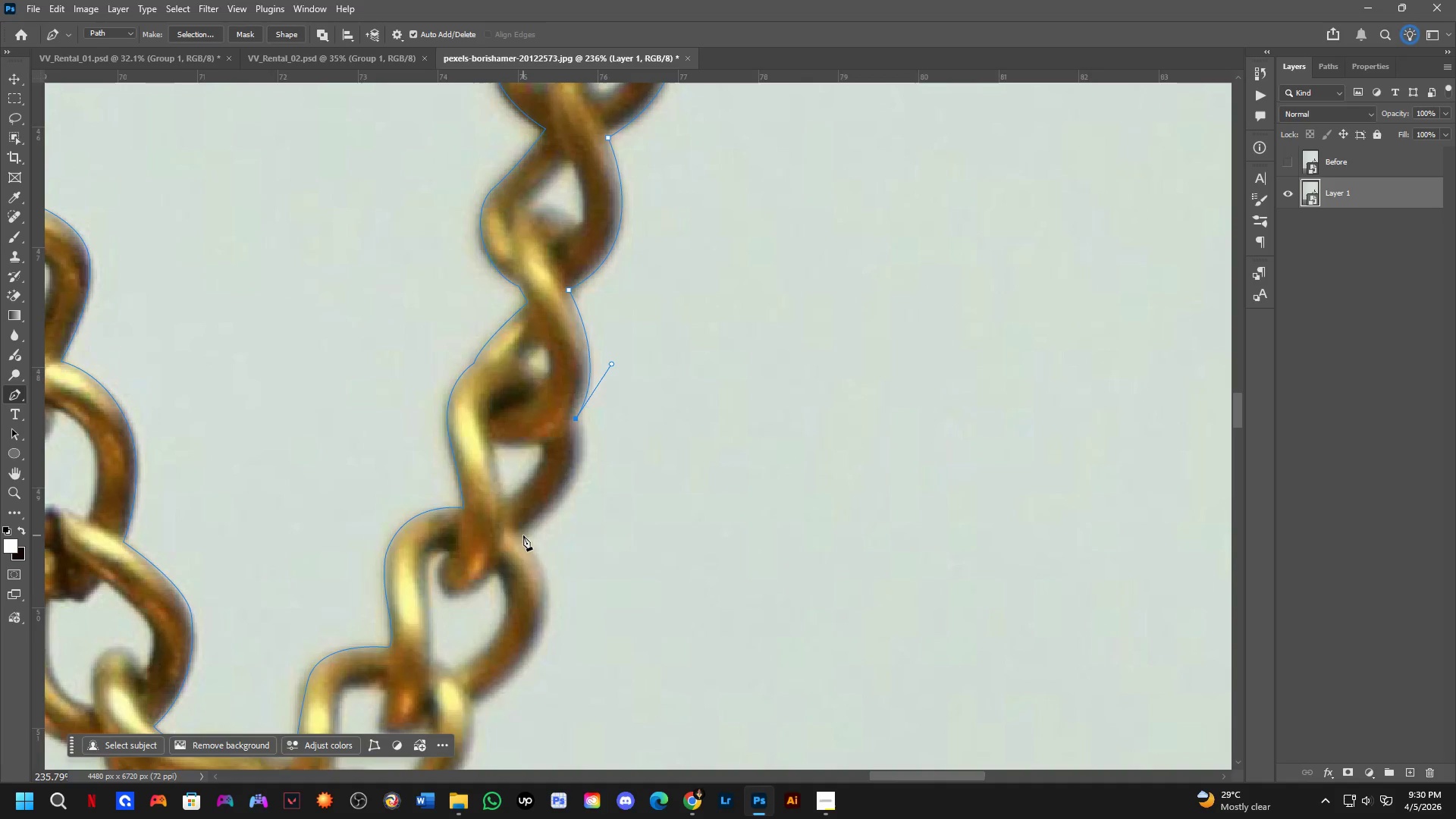 
left_click_drag(start_coordinate=[523, 535], to_coordinate=[440, 595])
 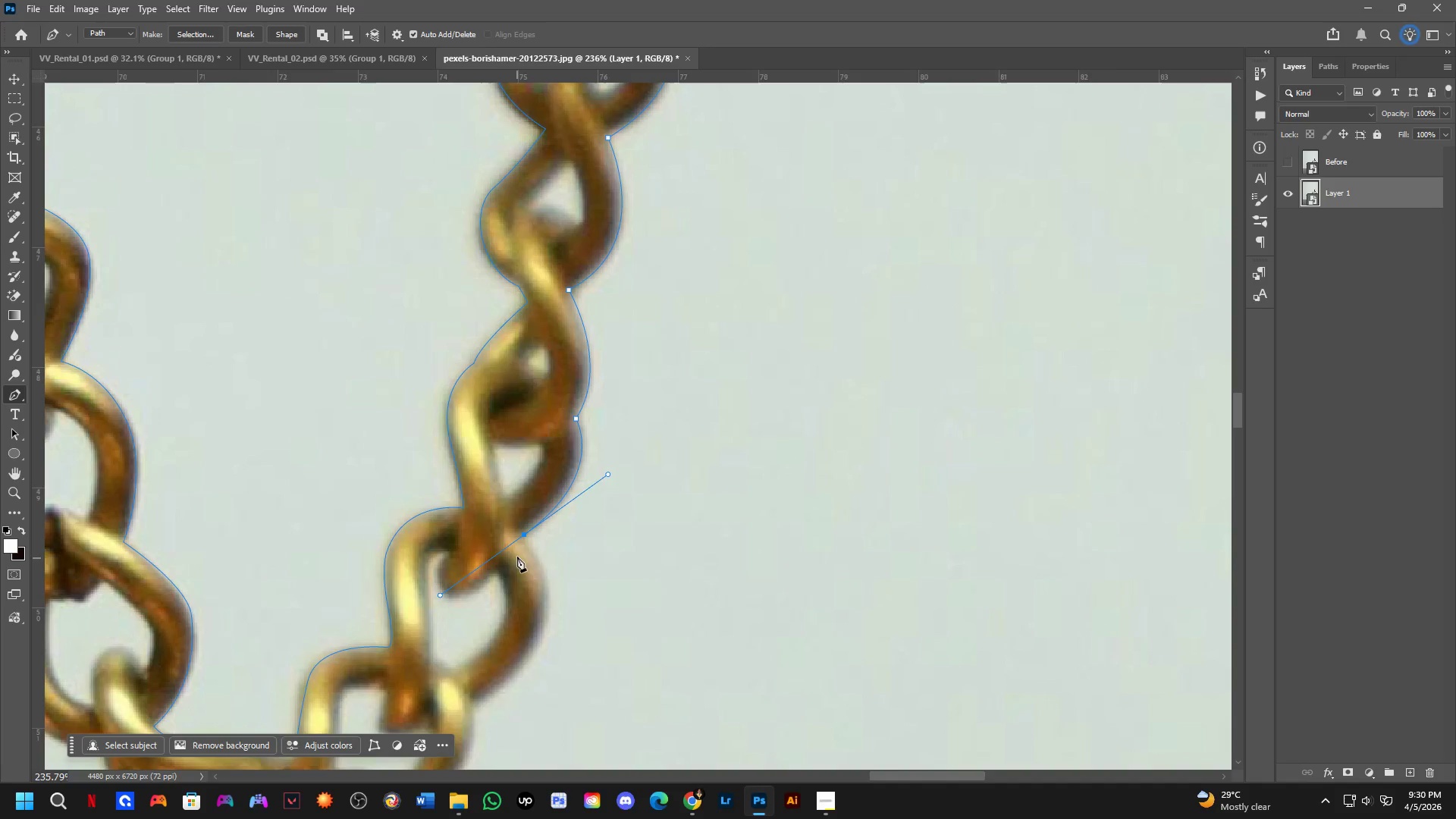 
hold_key(key=AltLeft, duration=0.48)
left_click([526, 535])
 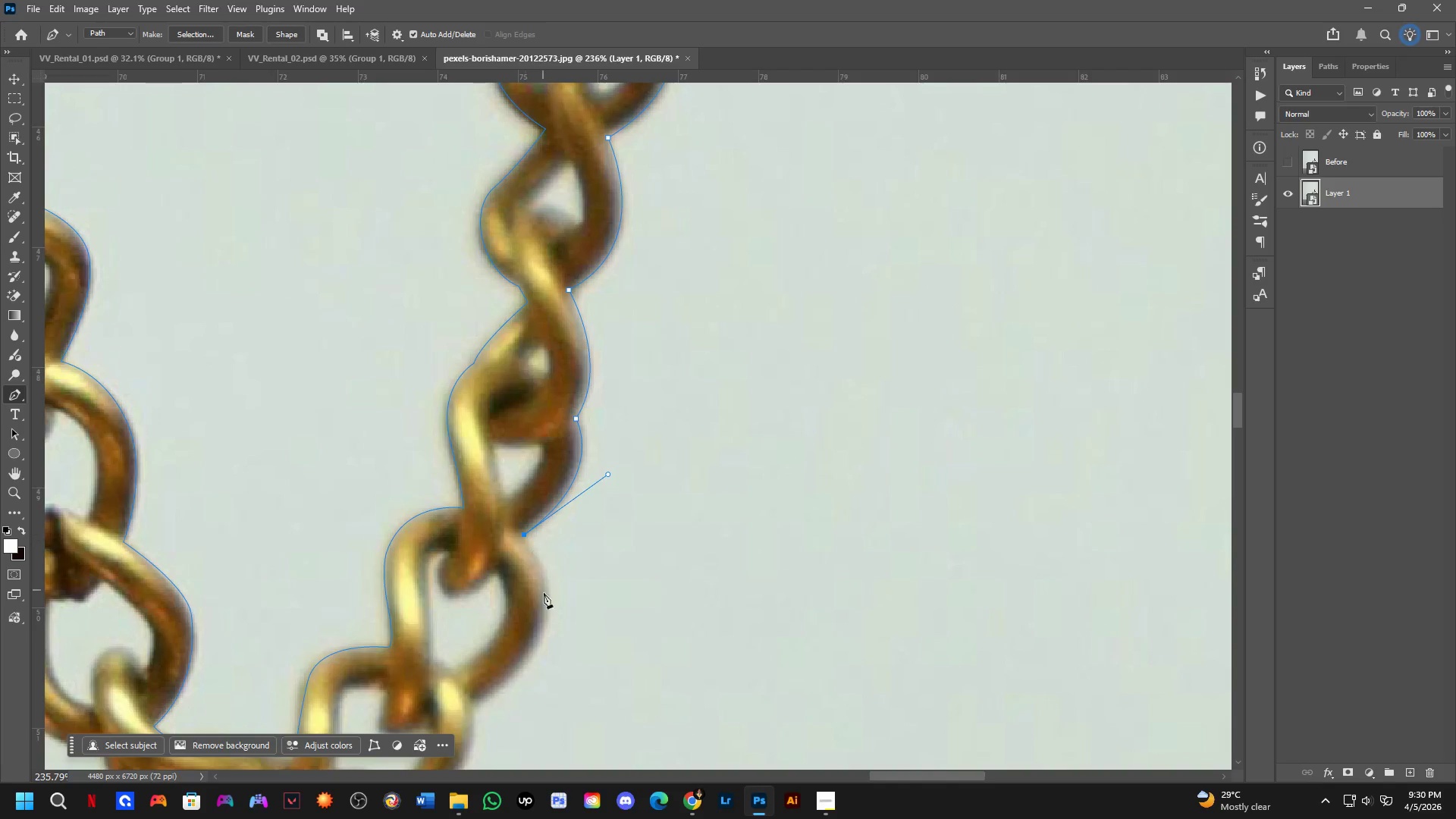 
hold_key(key=Space, duration=0.59)
 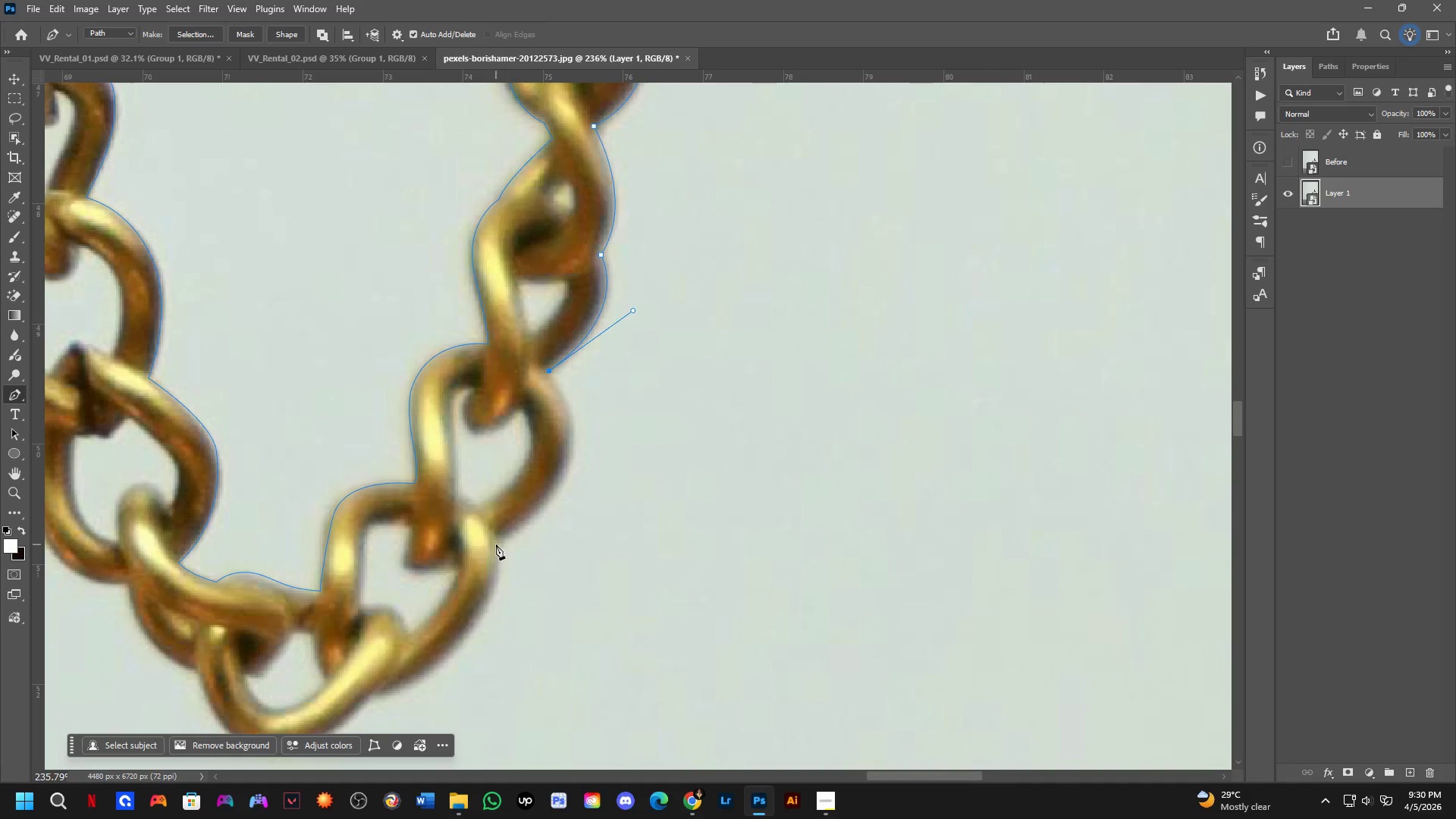 
left_click_drag(start_coordinate=[545, 617], to_coordinate=[570, 453])
 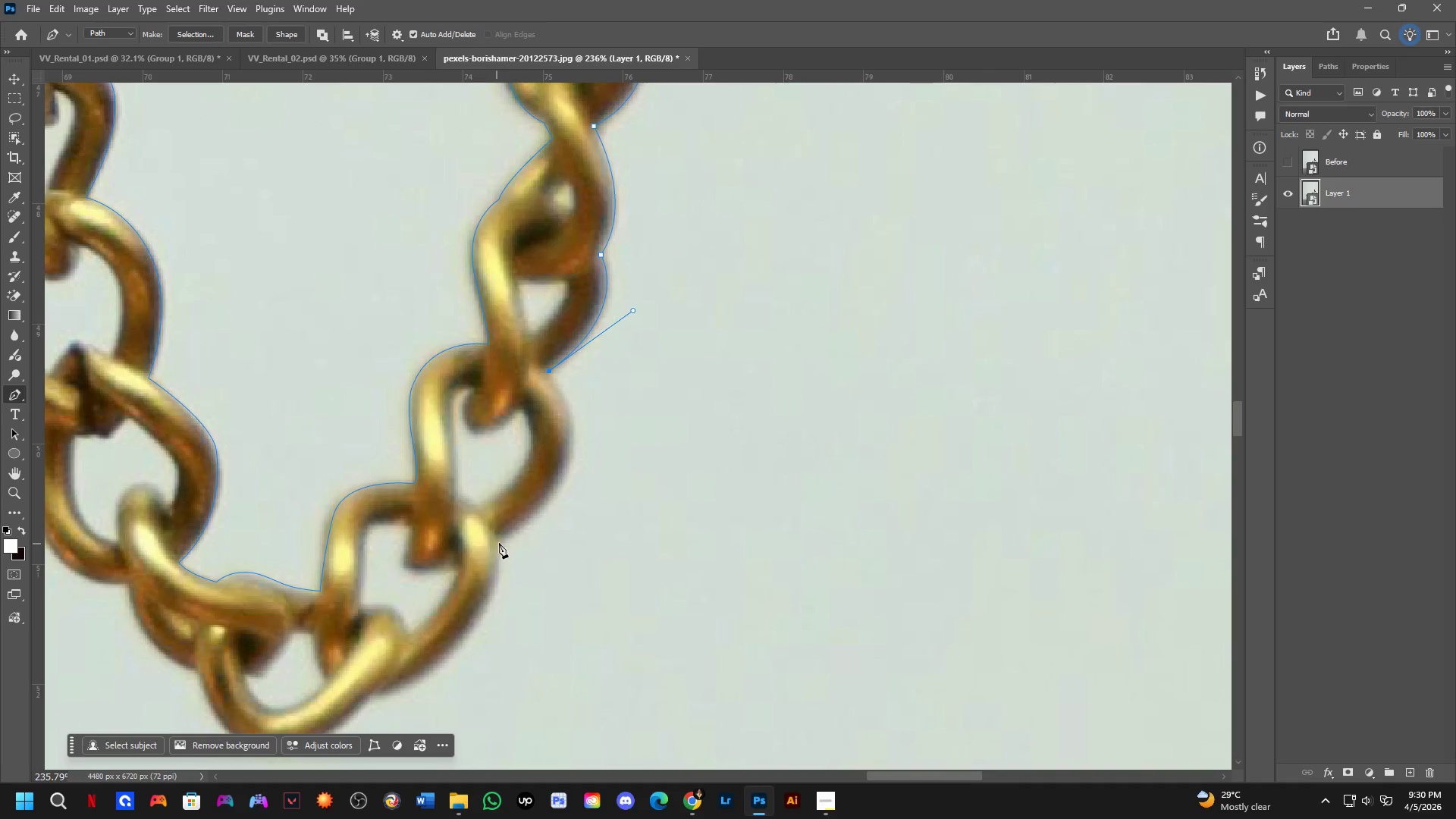 
left_click_drag(start_coordinate=[499, 543], to_coordinate=[373, 622])
 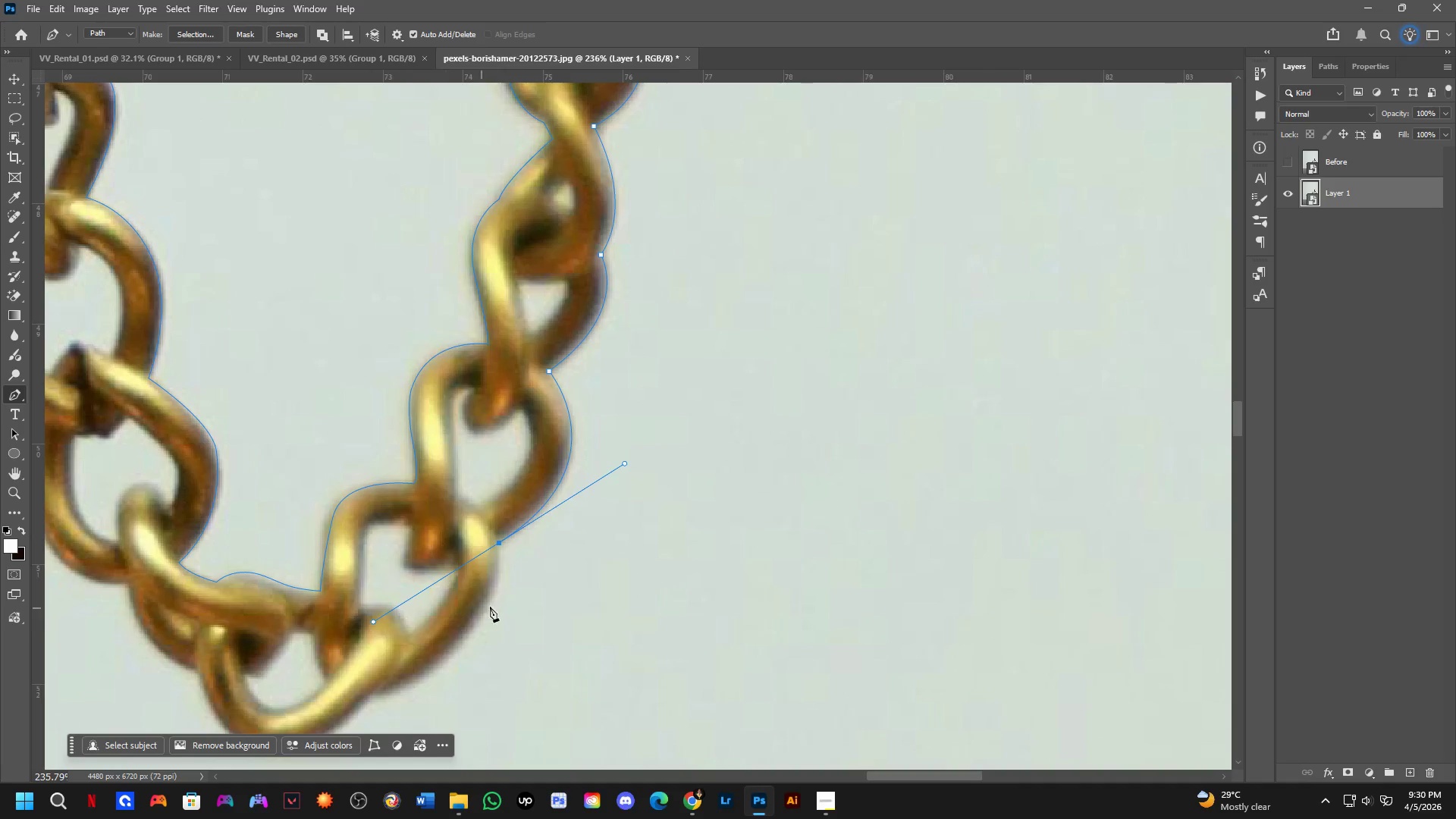 
hold_key(key=Space, duration=0.67)
 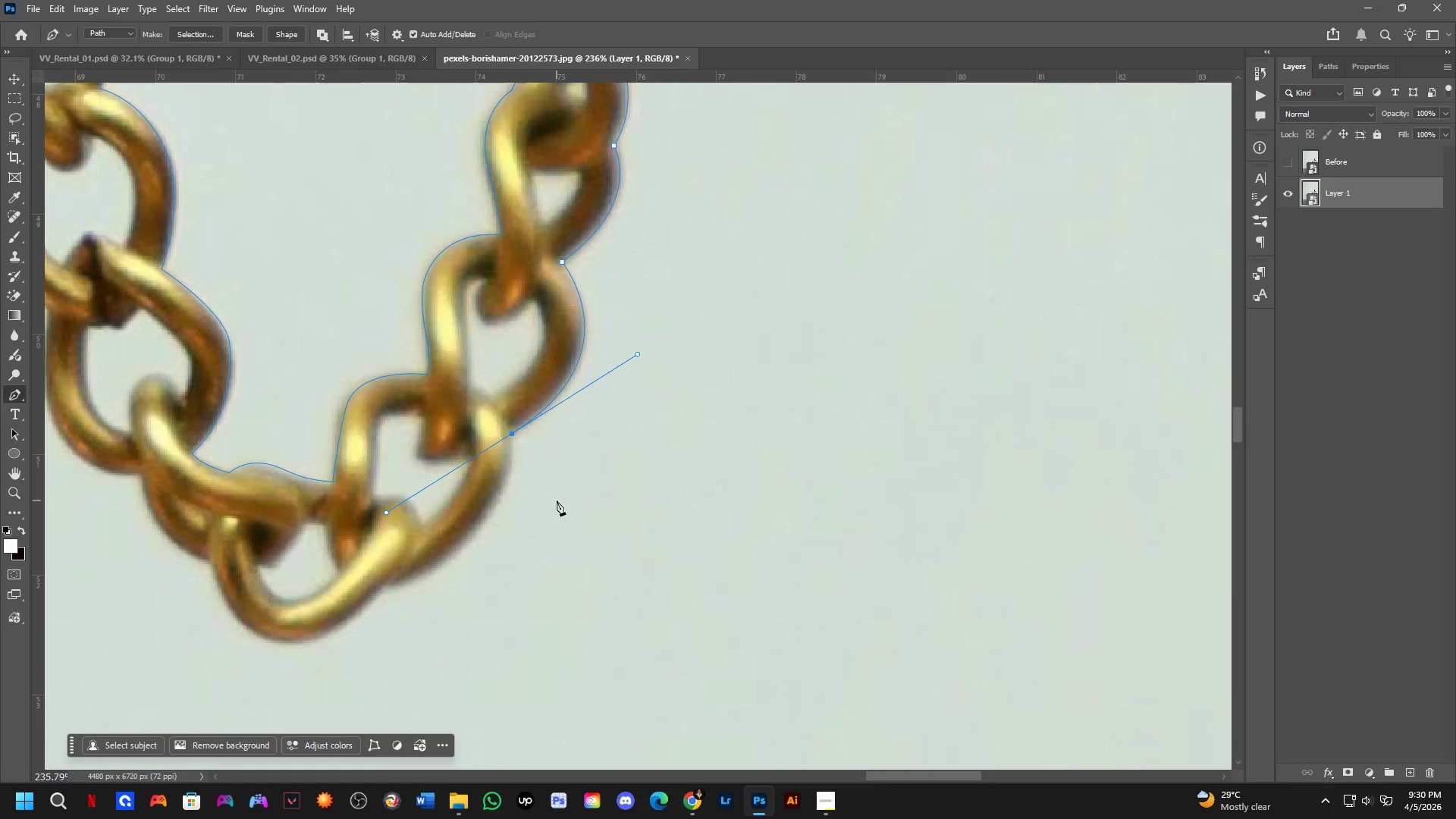 
left_click_drag(start_coordinate=[529, 606], to_coordinate=[546, 498])
 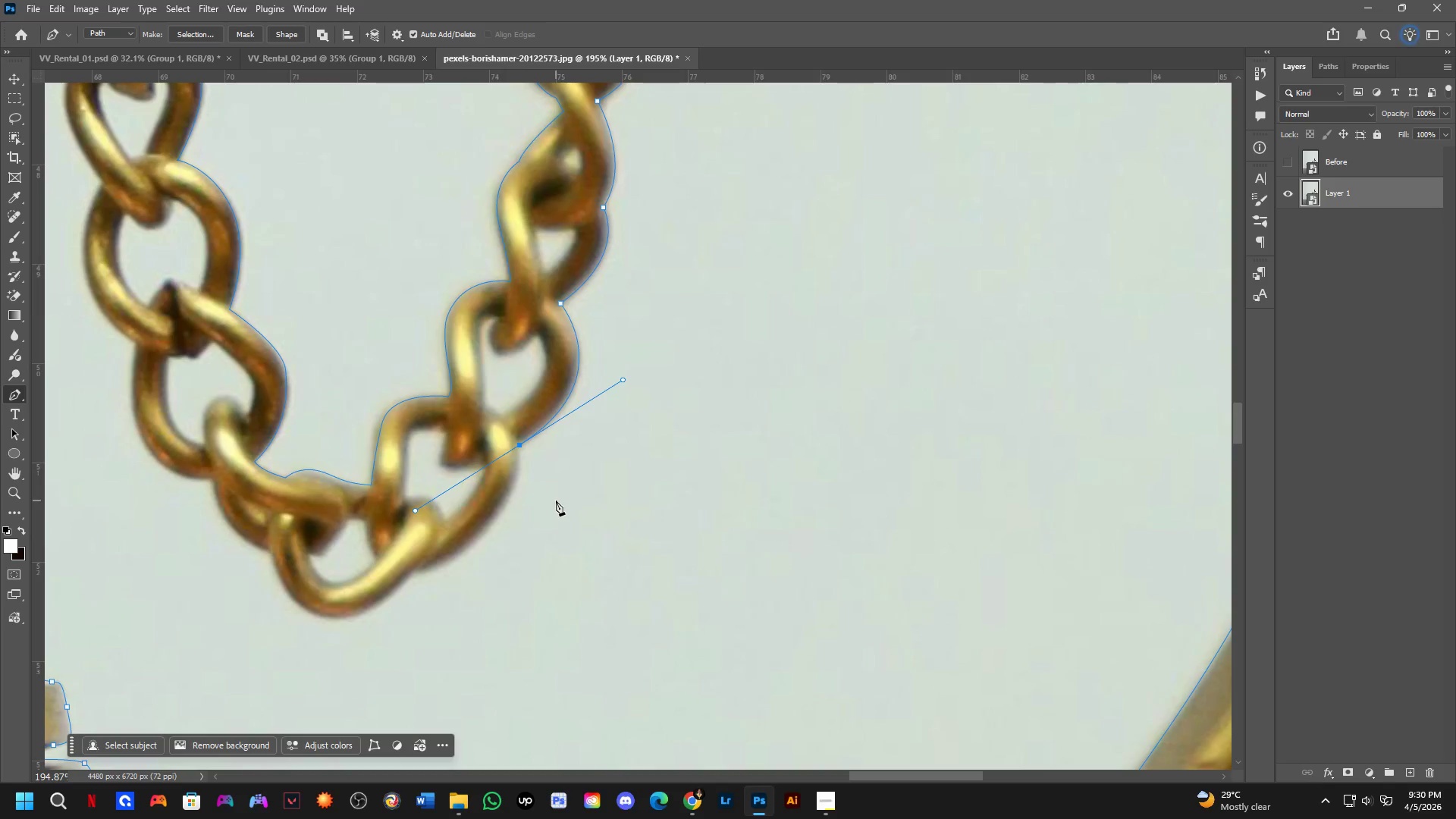 
scroll: coordinate [522, 600], scroll_direction: down, amount: 2.0
 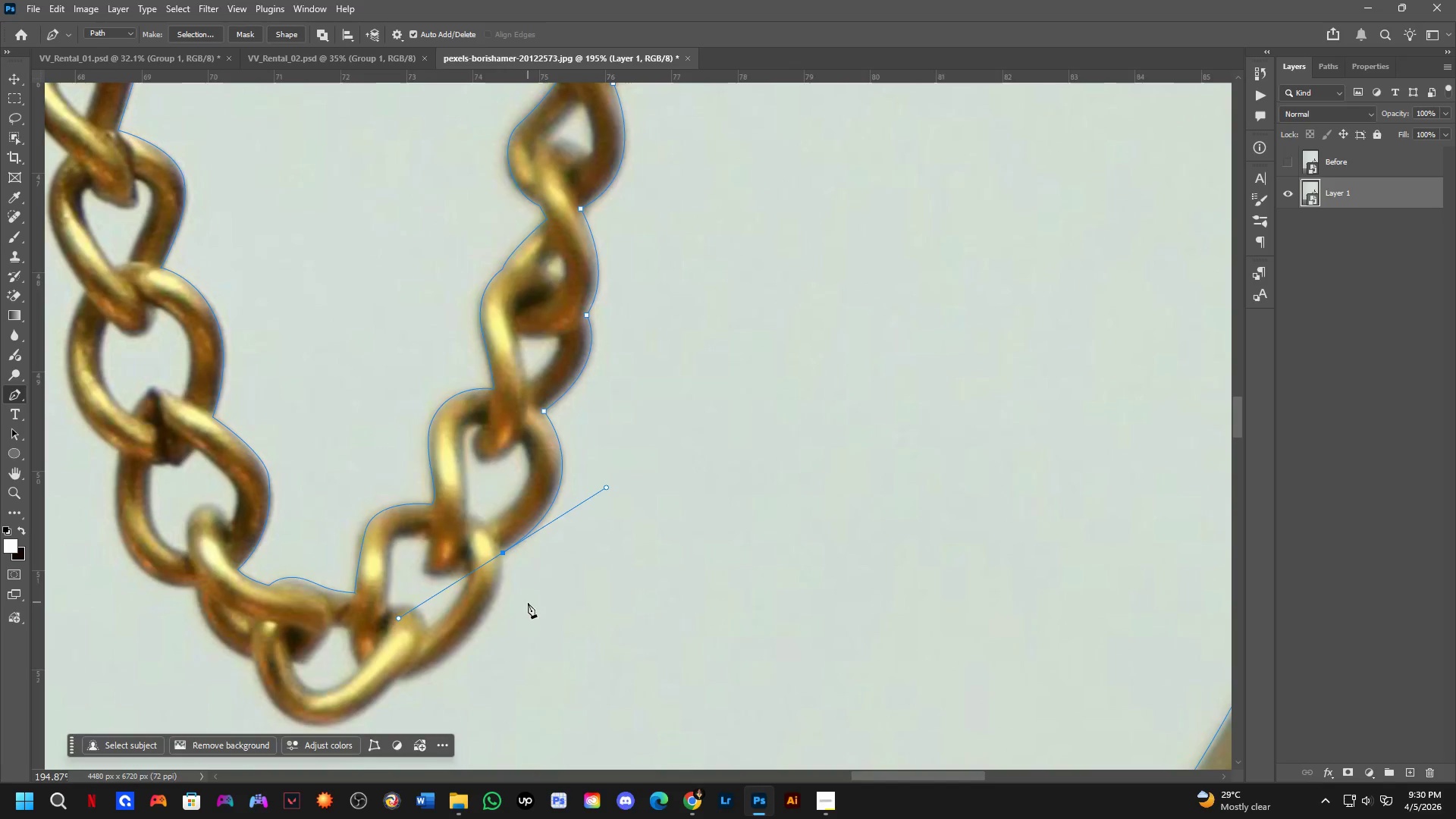 
scroll: coordinate [505, 460], scroll_direction: up, amount: 3.0
 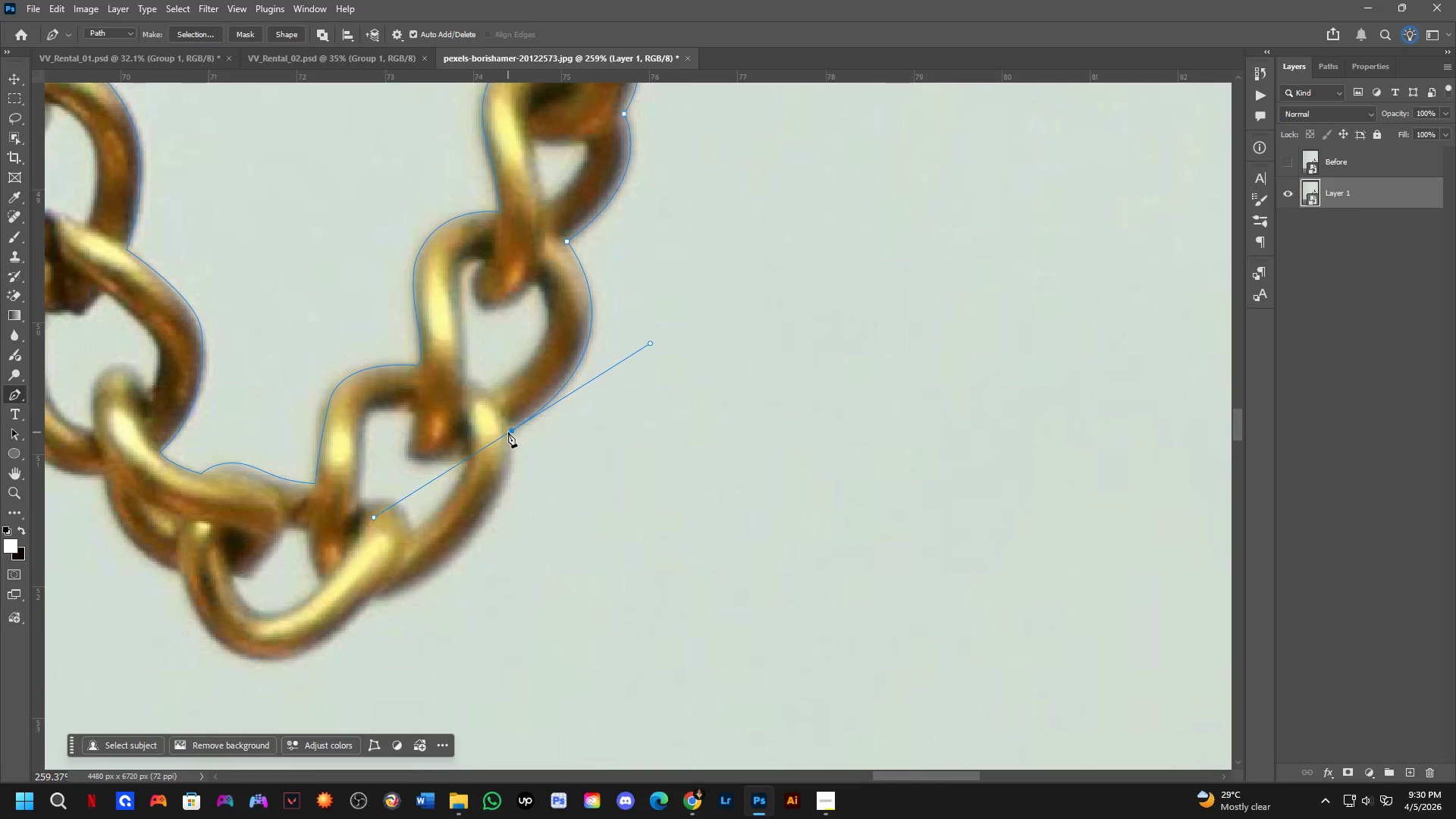 
hold_key(key=AltLeft, duration=1.12)
left_click([510, 432])
 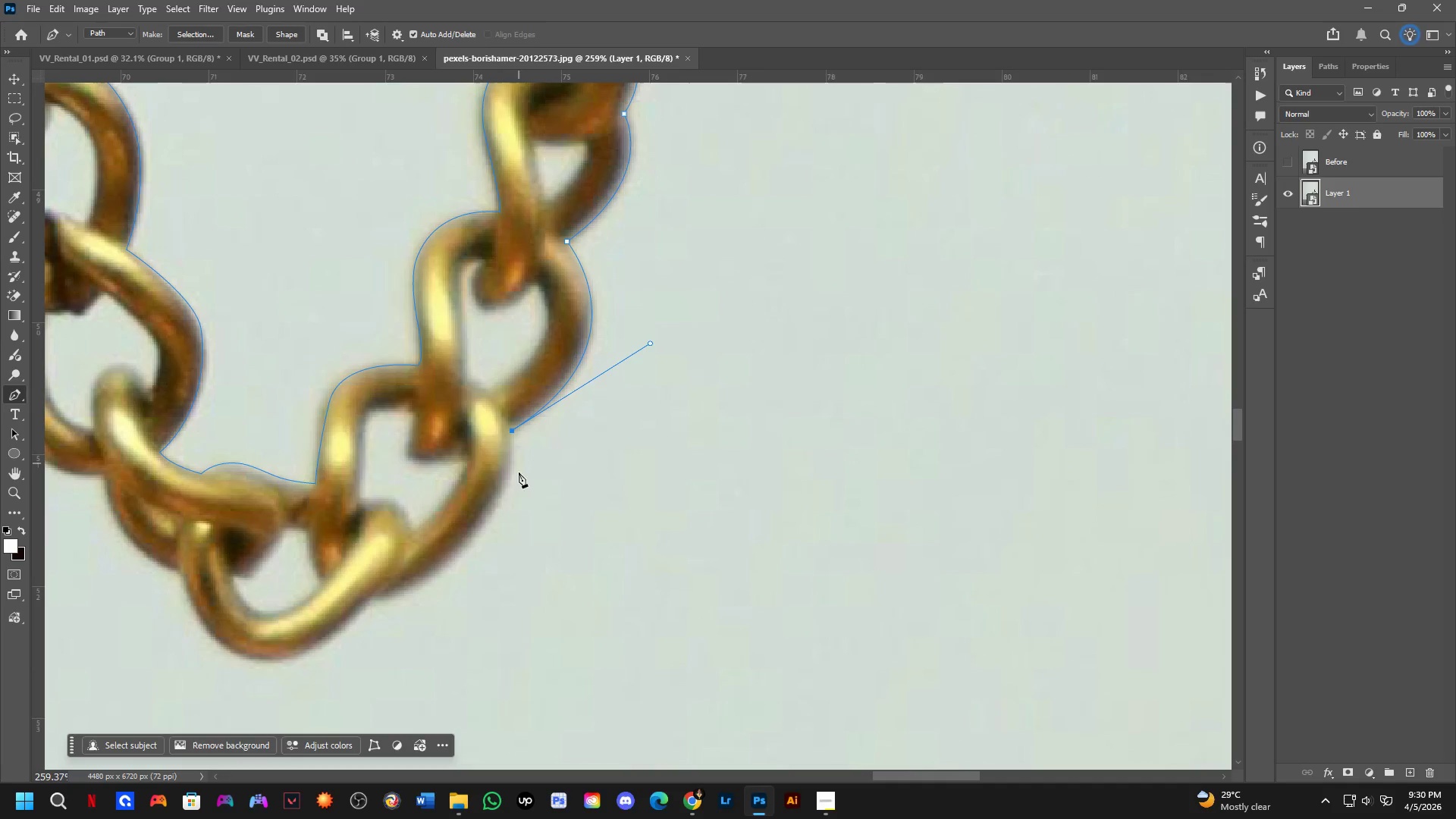 
hold_key(key=Space, duration=0.48)
 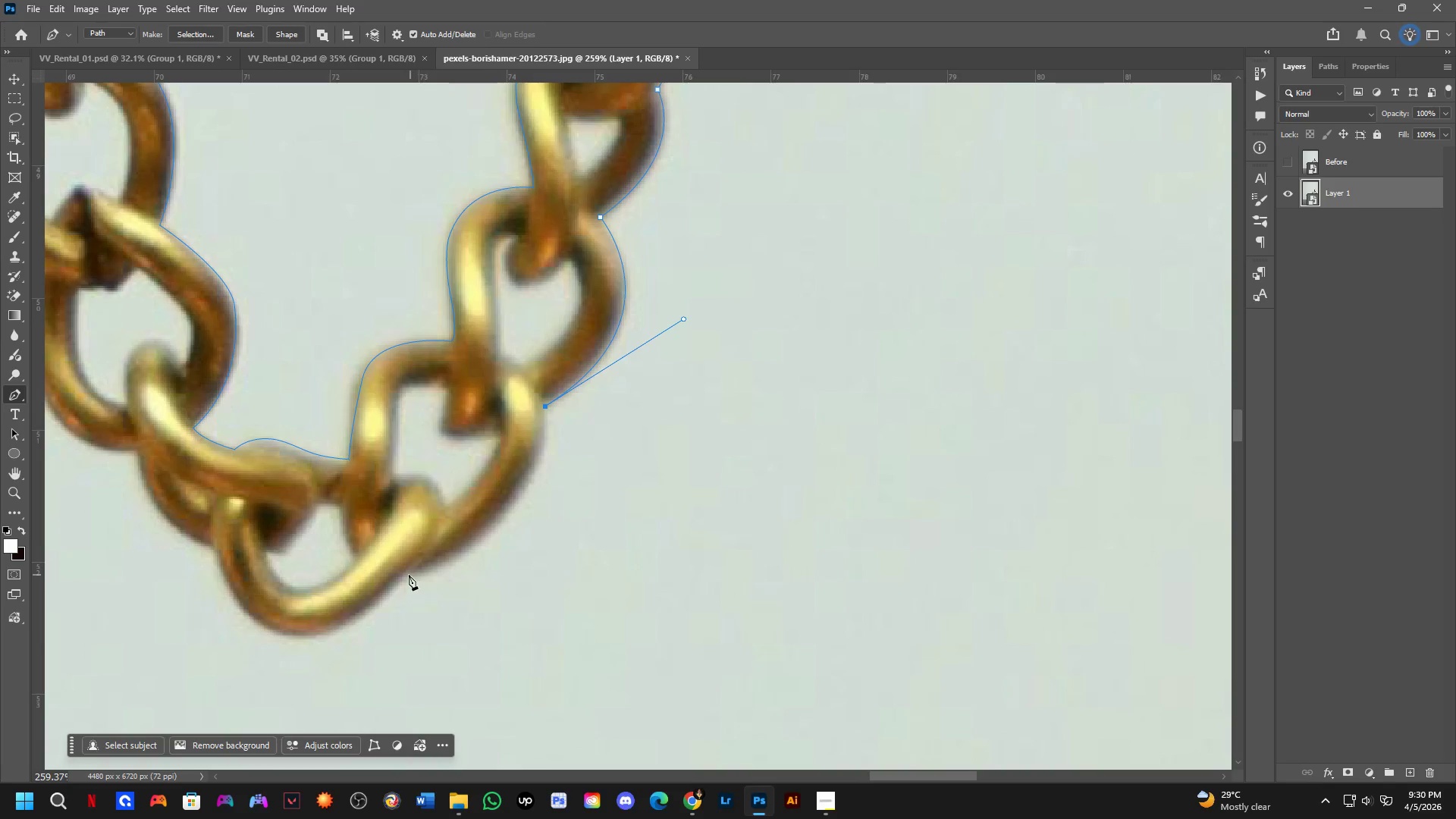 
left_click_drag(start_coordinate=[498, 545], to_coordinate=[532, 521])
 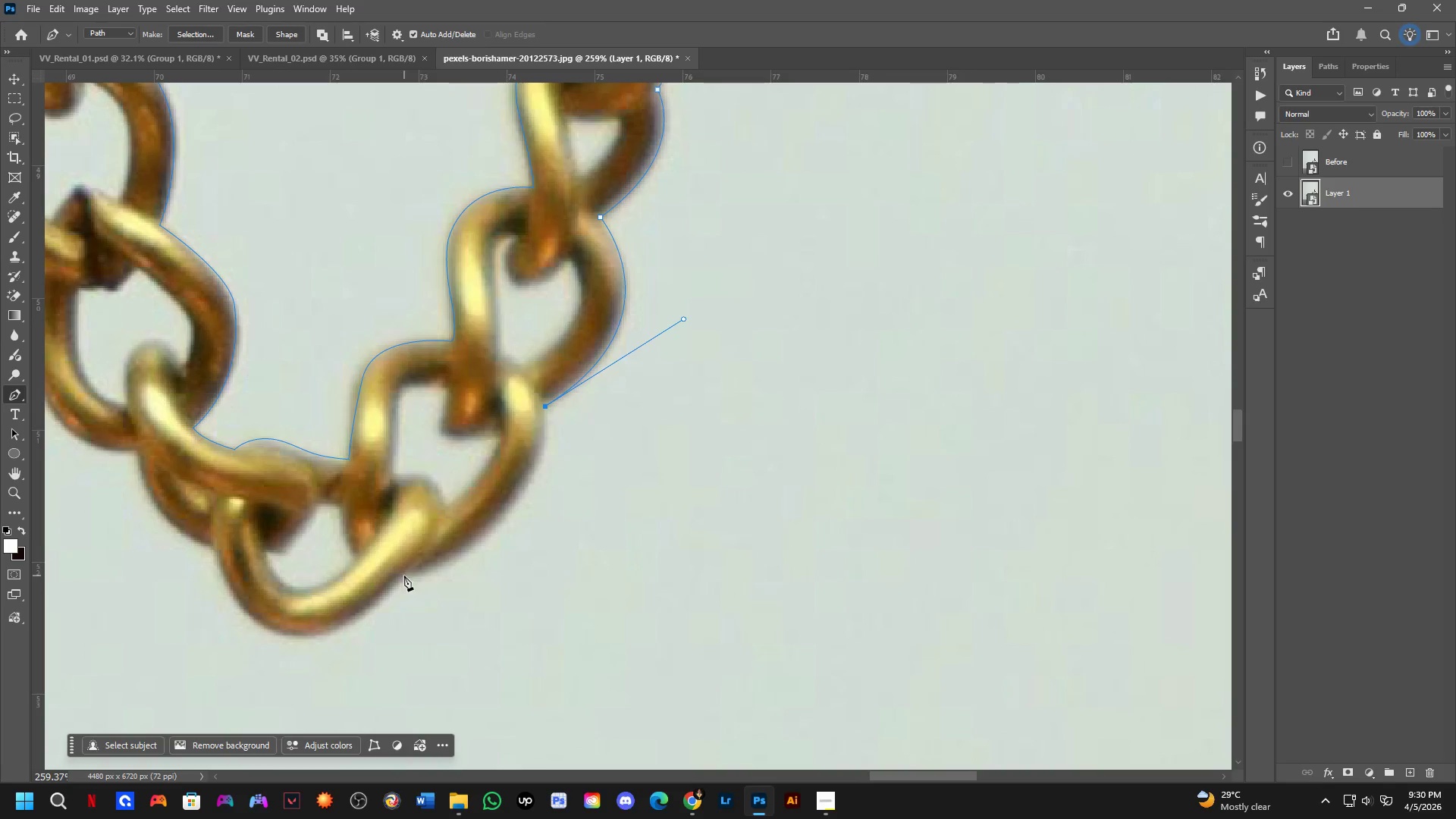 
left_click_drag(start_coordinate=[403, 576], to_coordinate=[243, 629])
 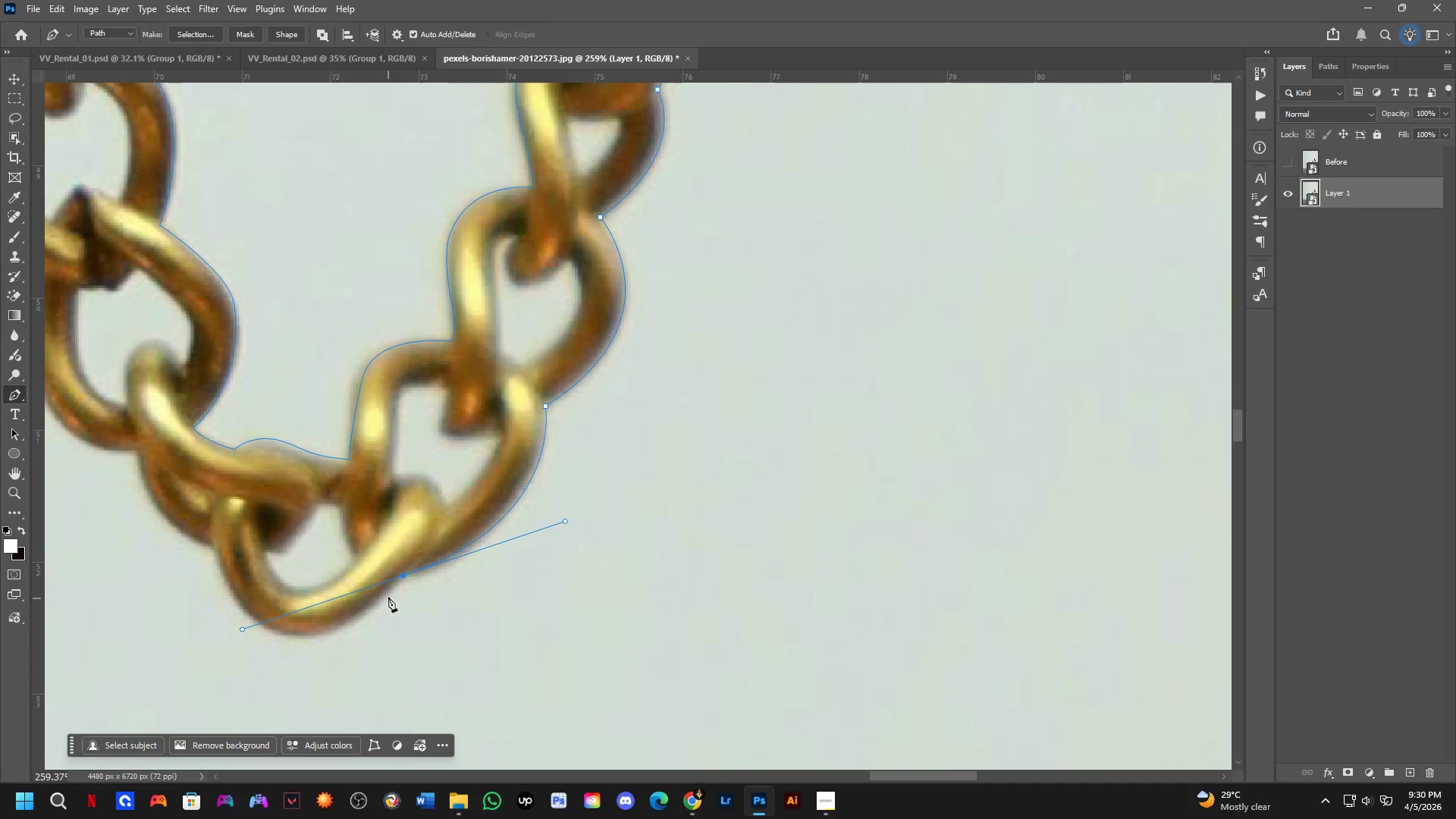 
hold_key(key=AltLeft, duration=0.56)
left_click([405, 576])
 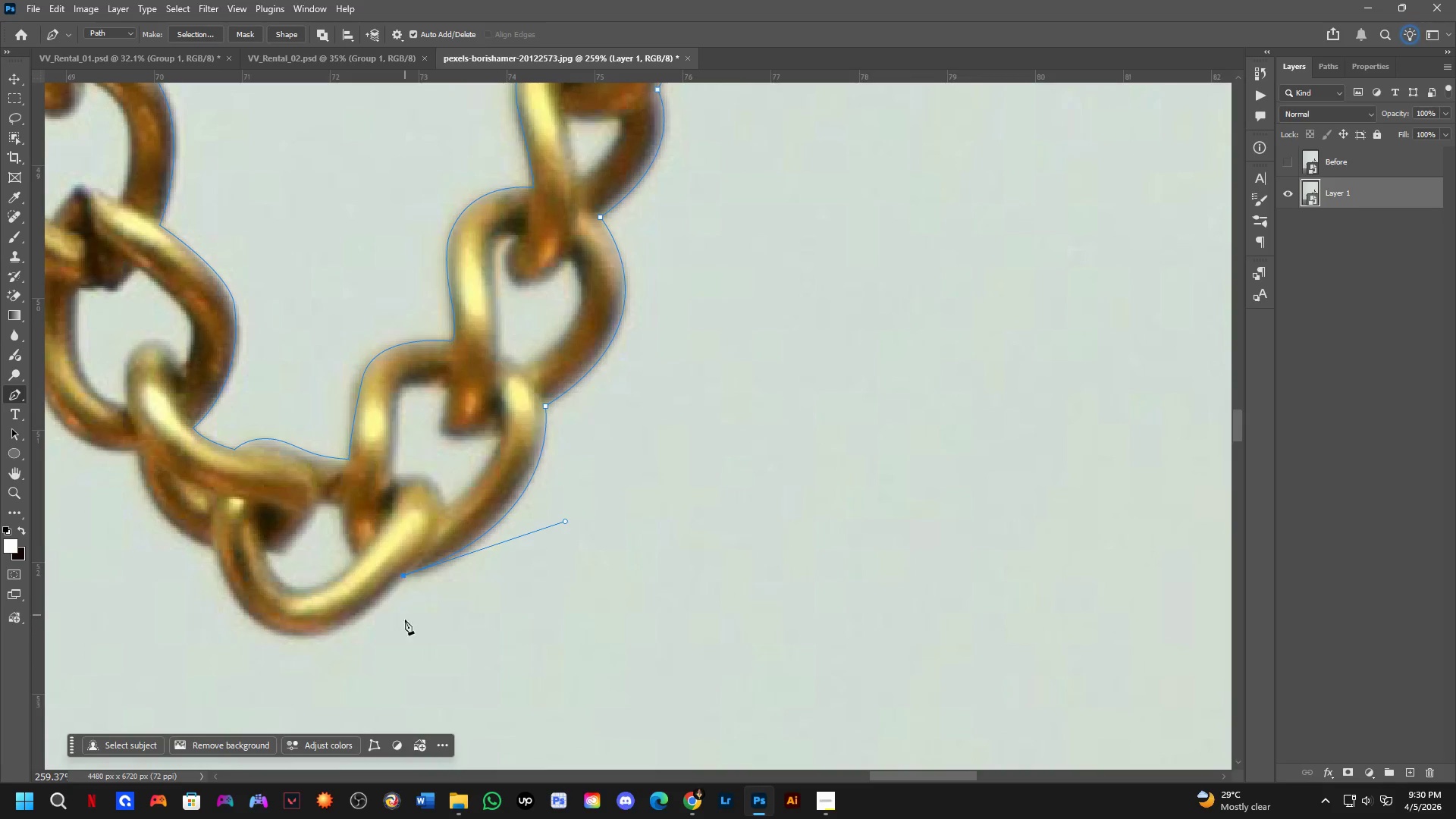 
hold_key(key=Space, duration=0.5)
 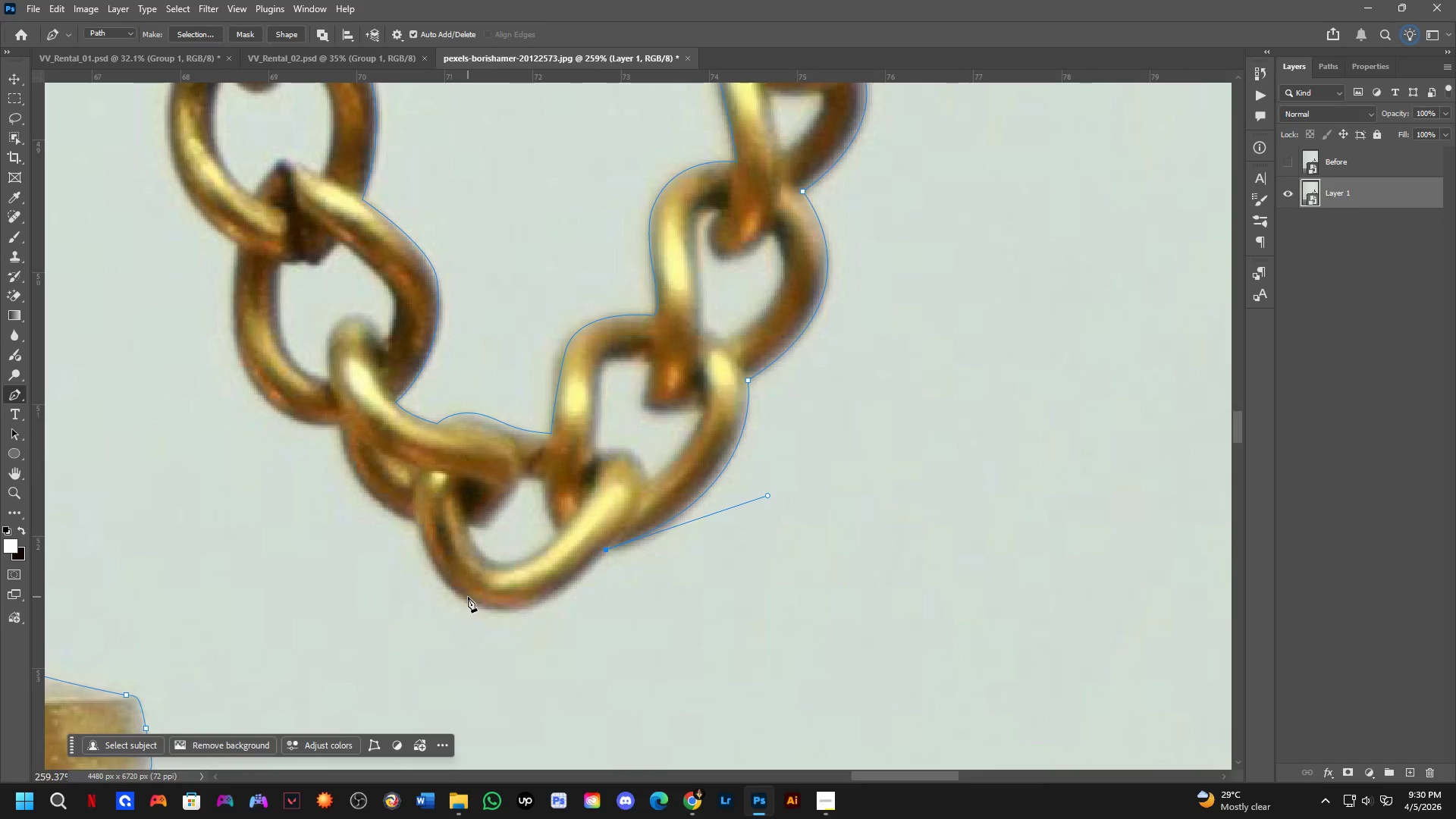 
left_click_drag(start_coordinate=[390, 640], to_coordinate=[592, 614])
 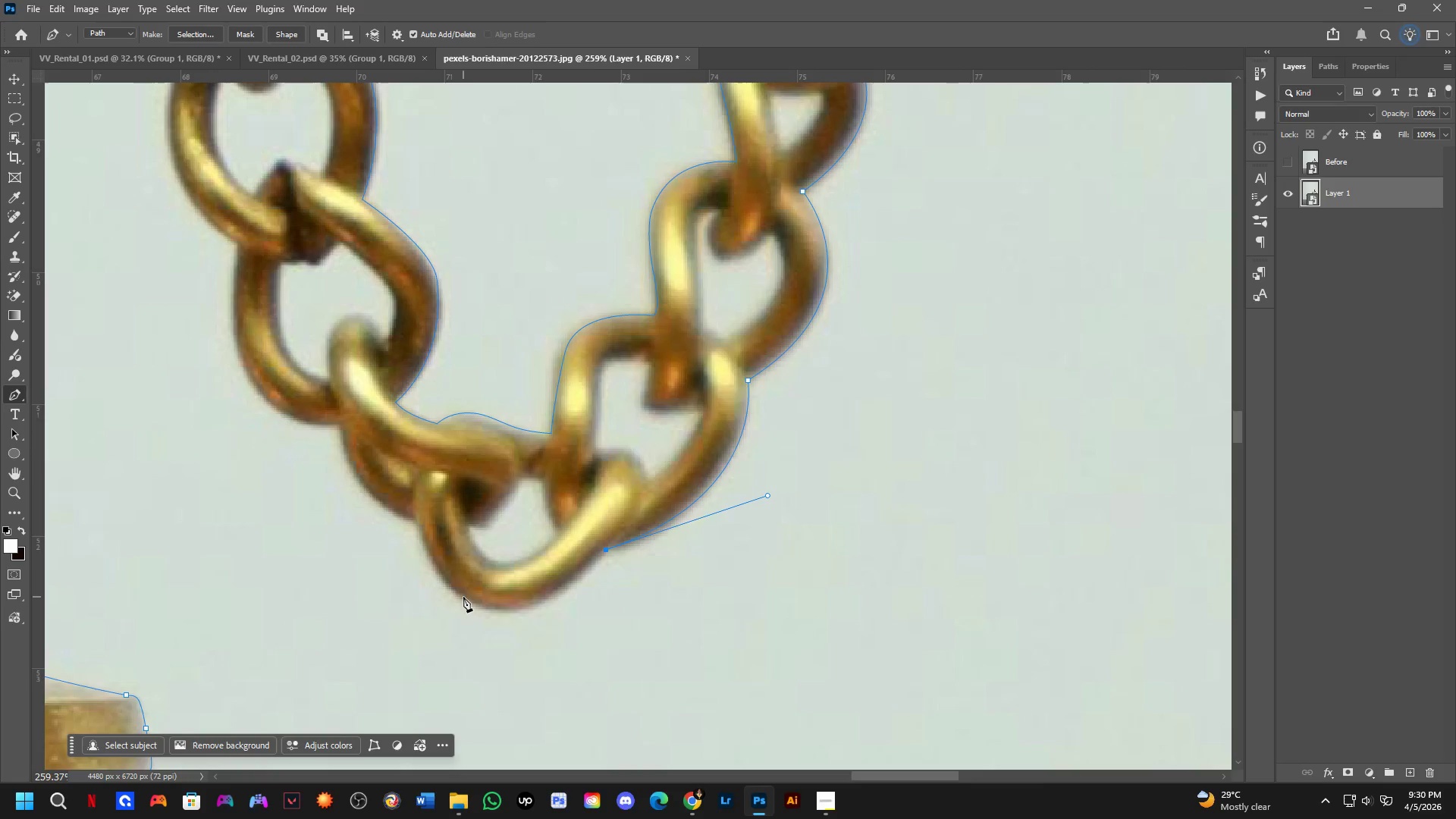 
left_click_drag(start_coordinate=[463, 597], to_coordinate=[399, 549])
 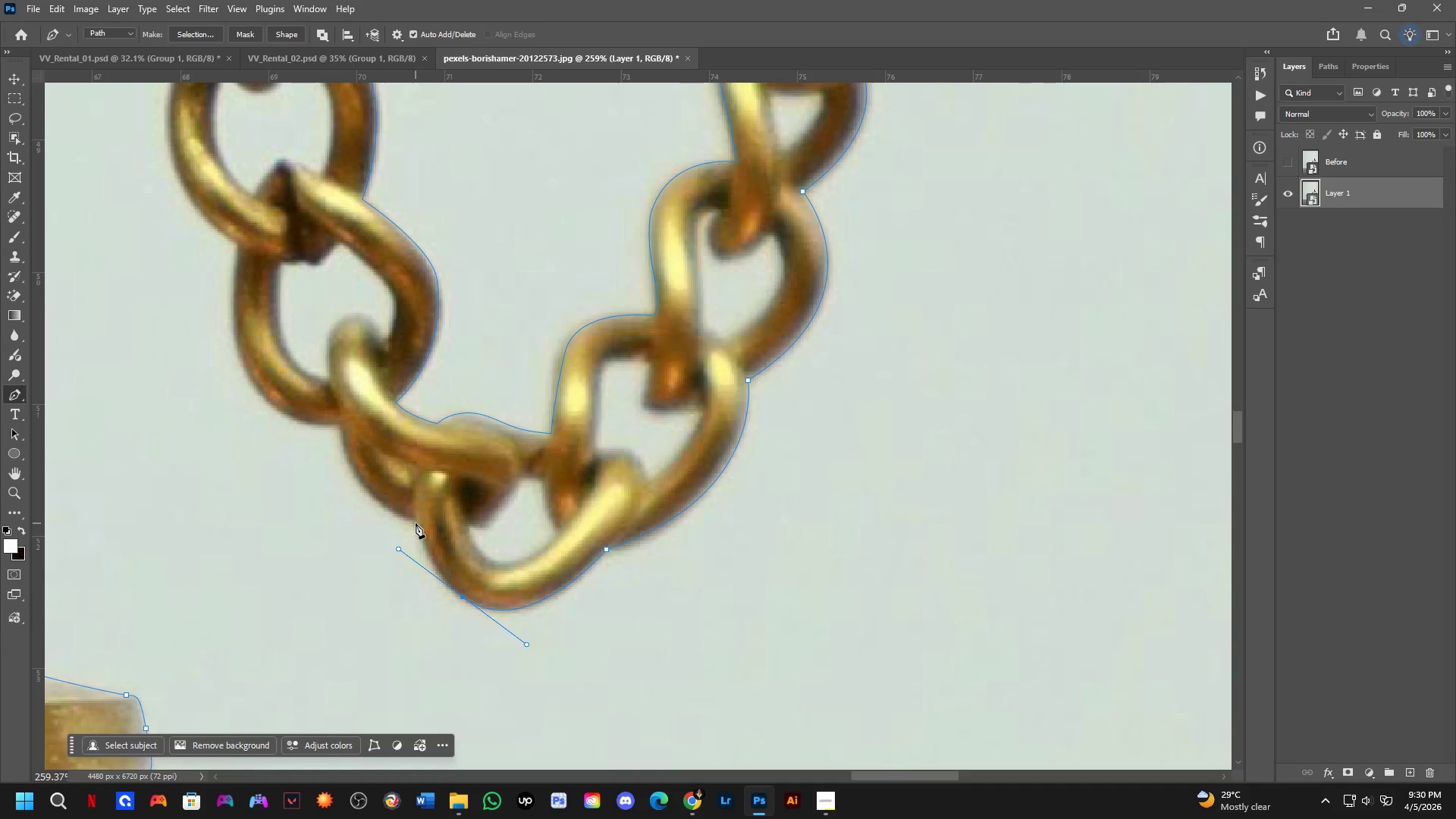 
left_click([416, 523])
 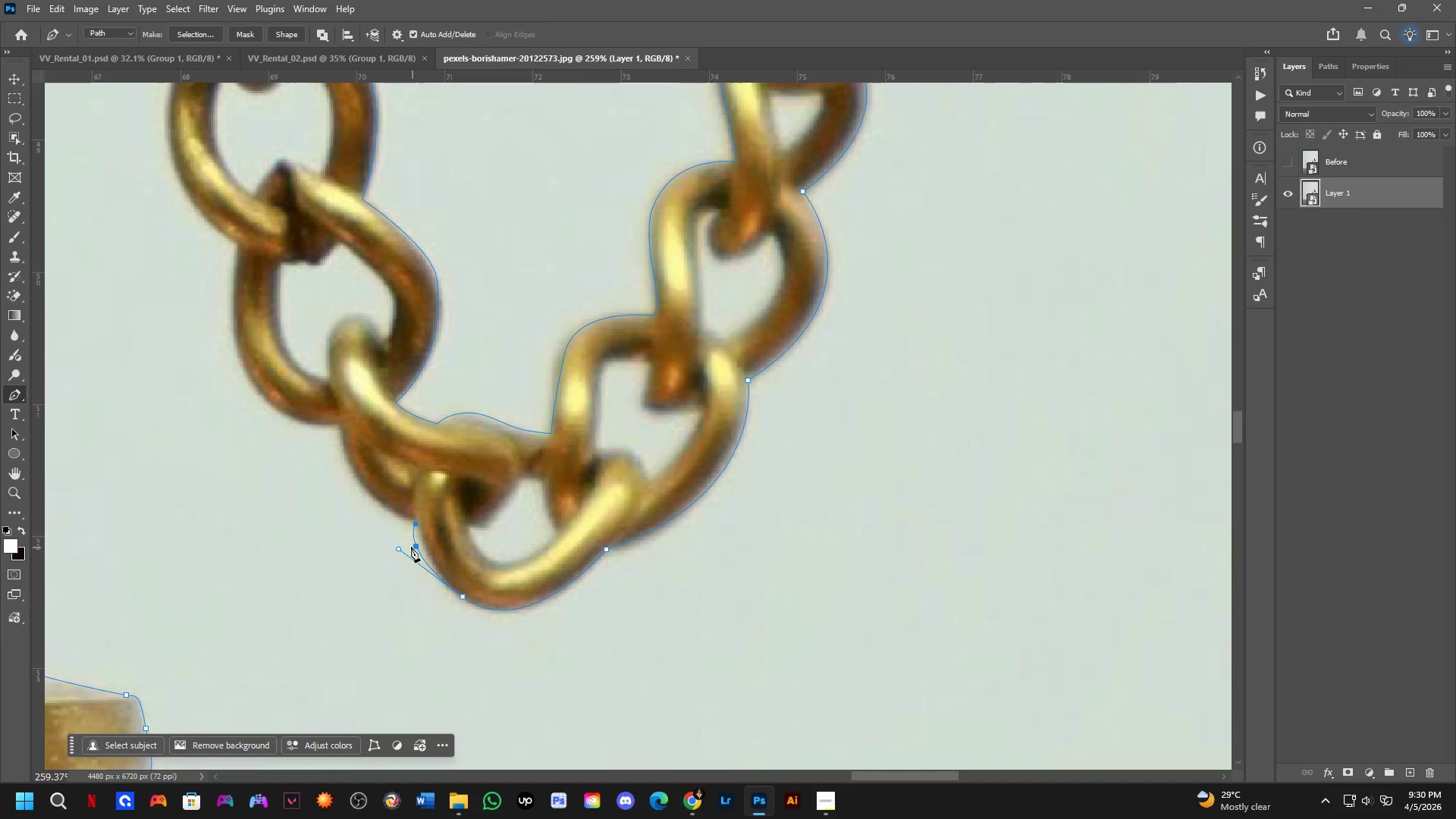 
hold_key(key=ControlLeft, duration=1.95)
left_click_drag(start_coordinate=[398, 547], to_coordinate=[421, 562])
 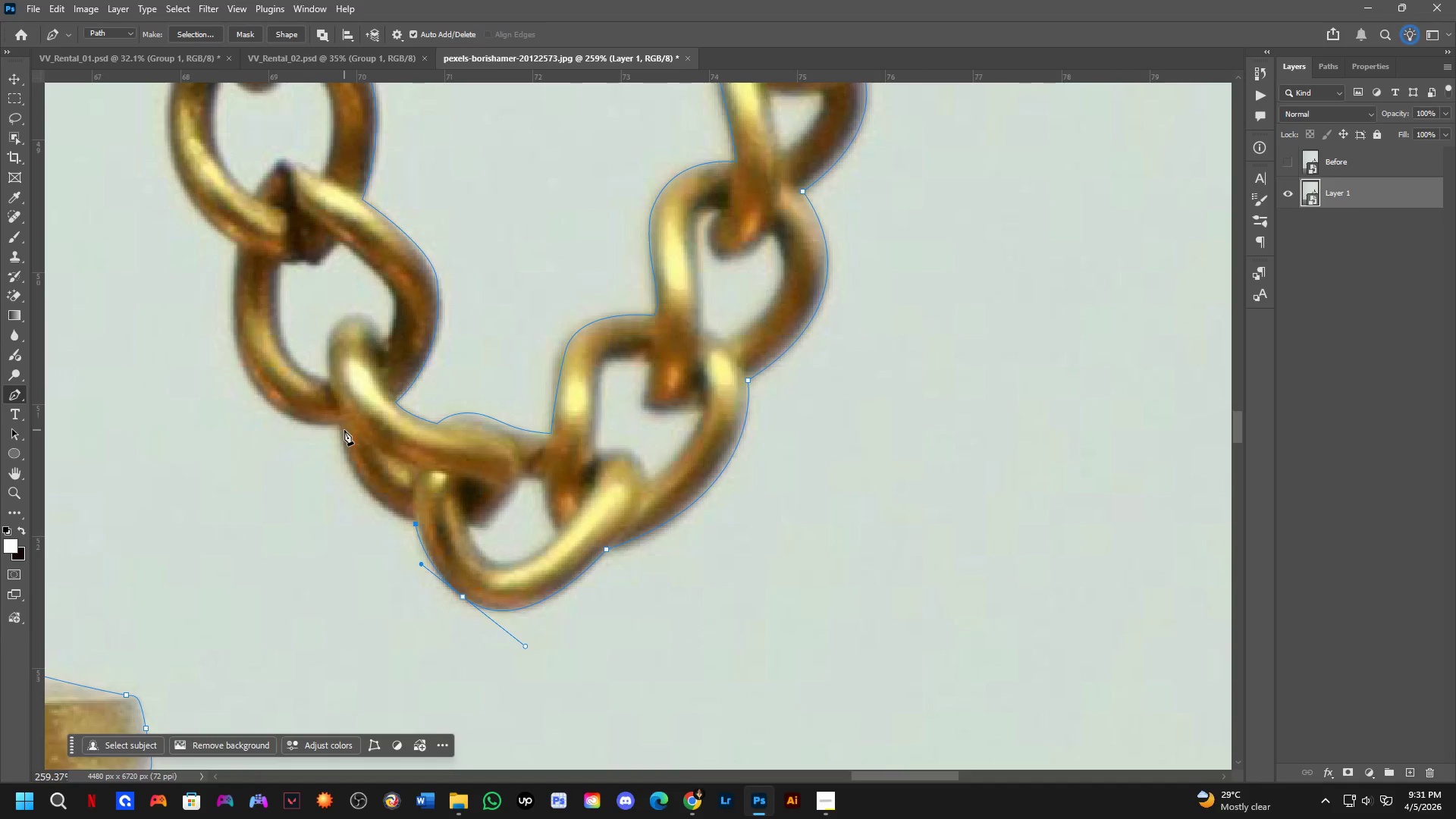 
left_click_drag(start_coordinate=[341, 428], to_coordinate=[334, 355])
 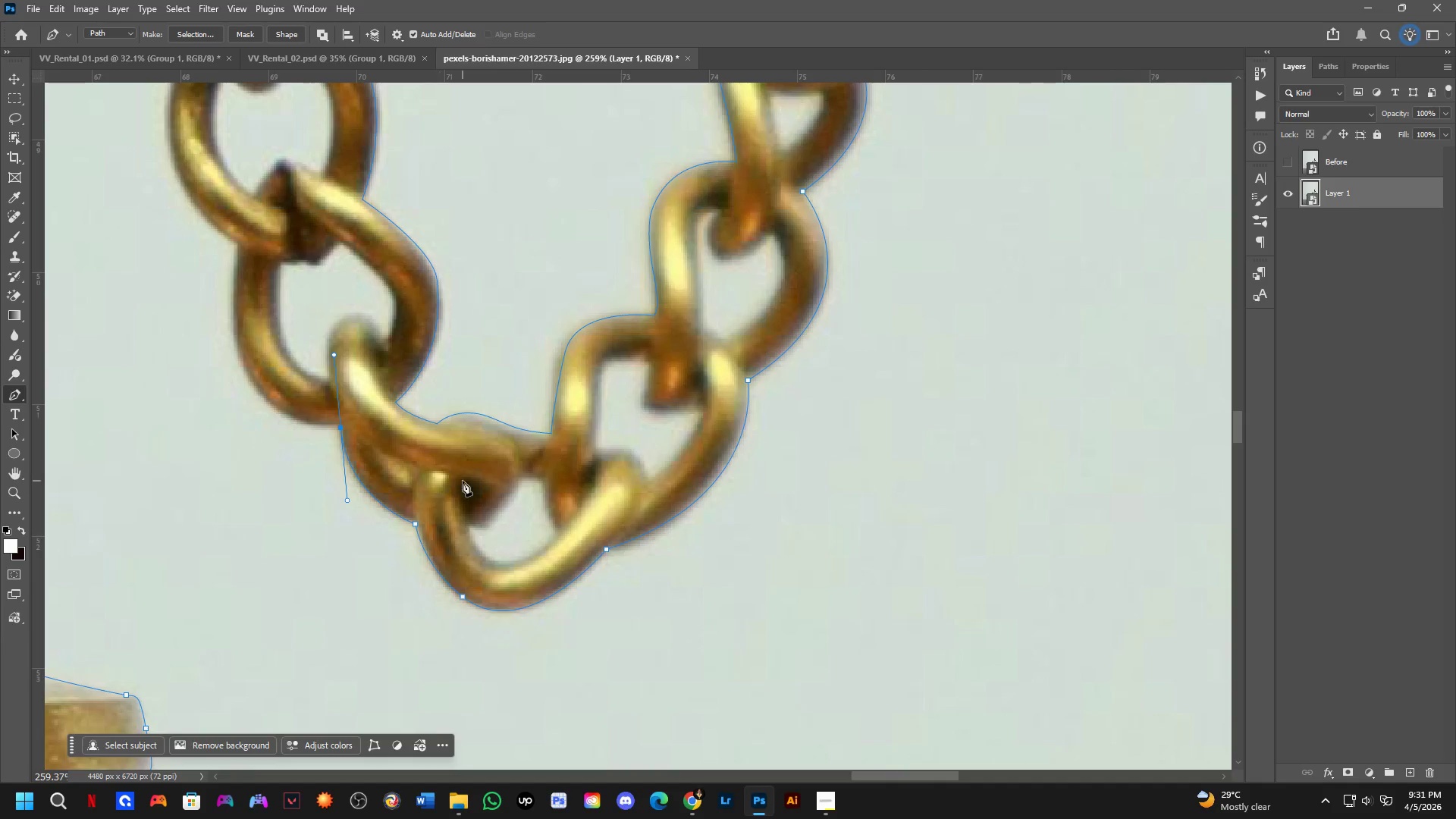 
hold_key(key=Space, duration=1.5)
 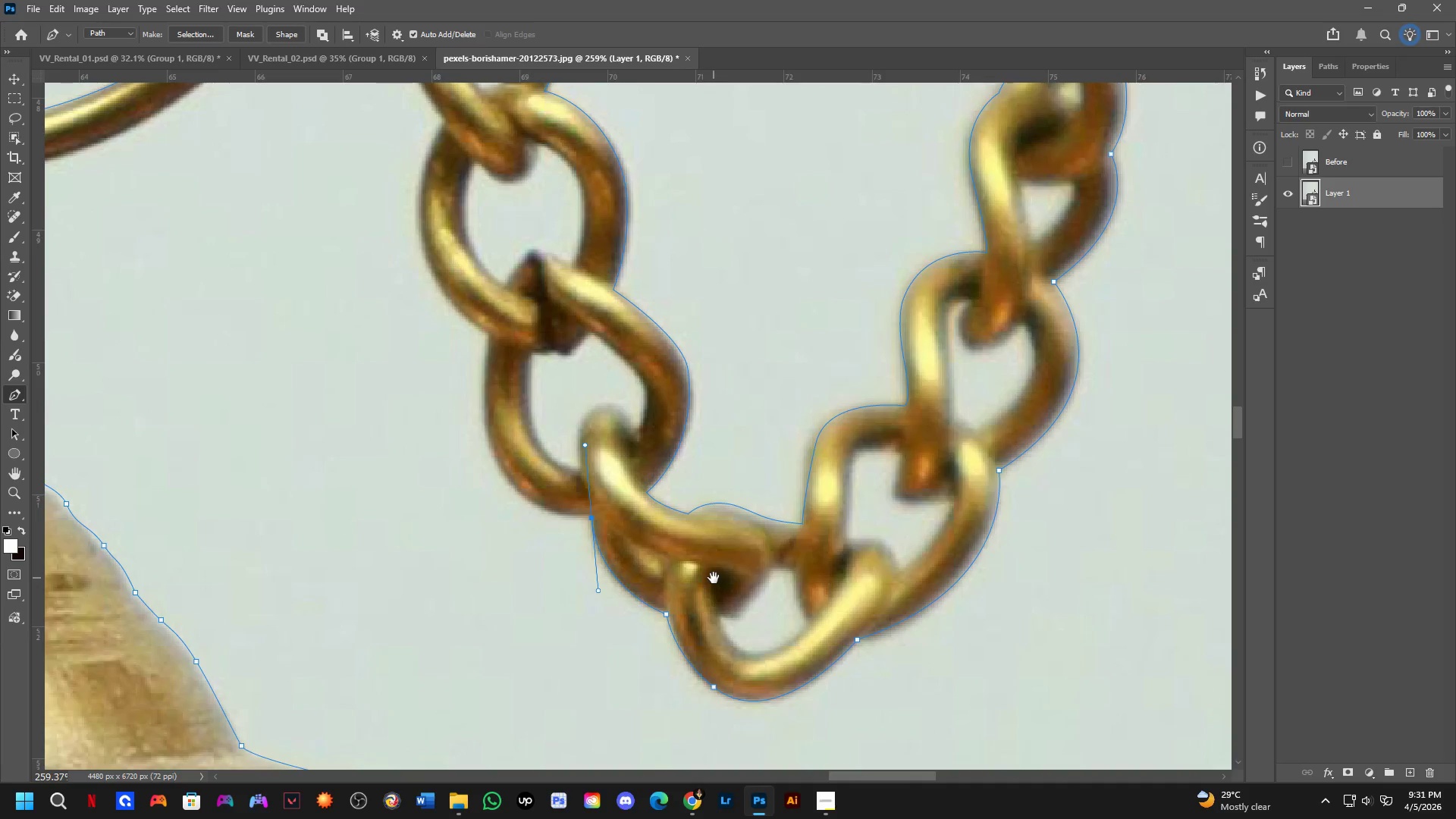 
left_click_drag(start_coordinate=[463, 488], to_coordinate=[715, 581])
 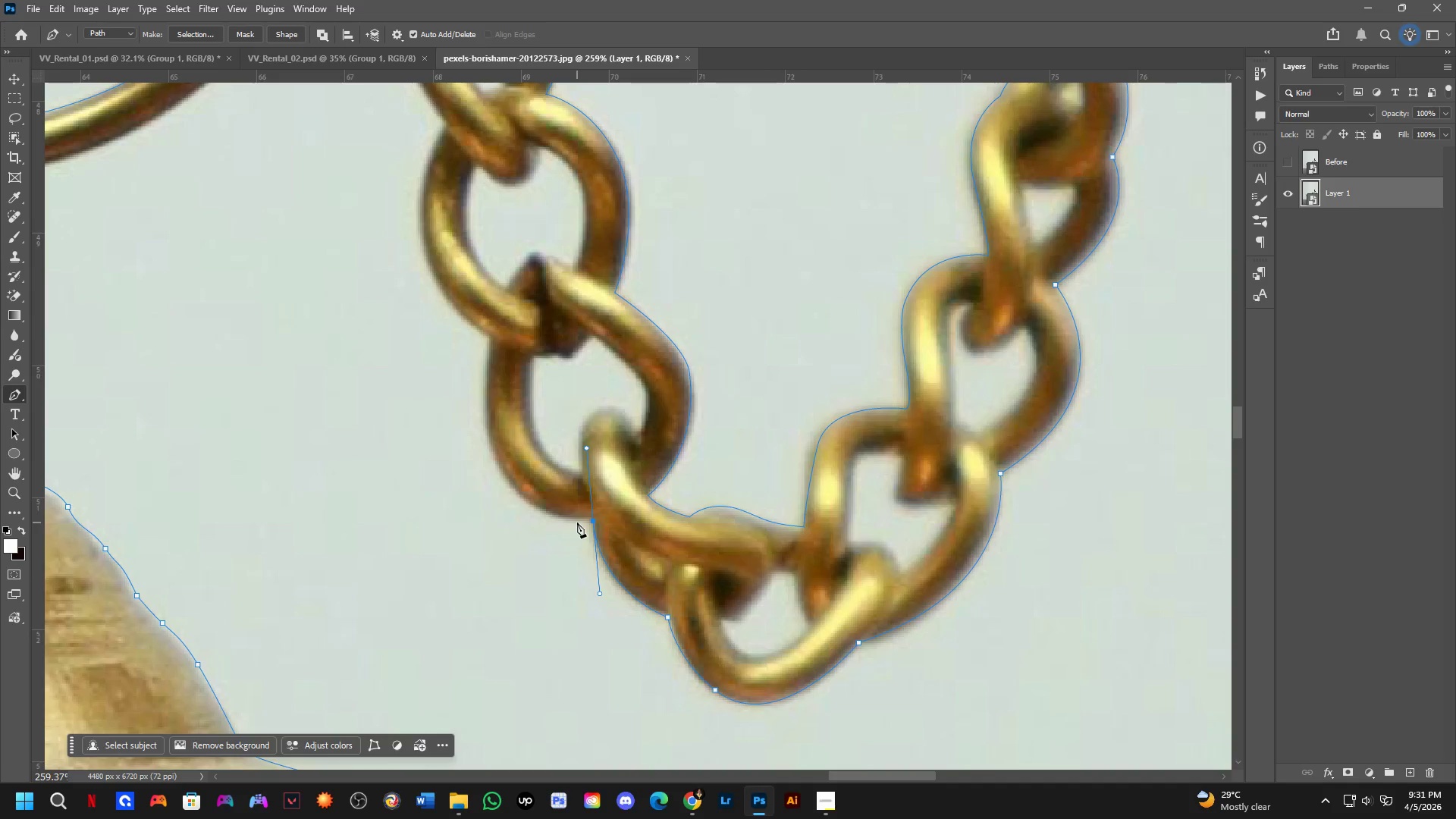 
hold_key(key=Space, duration=1.24)
 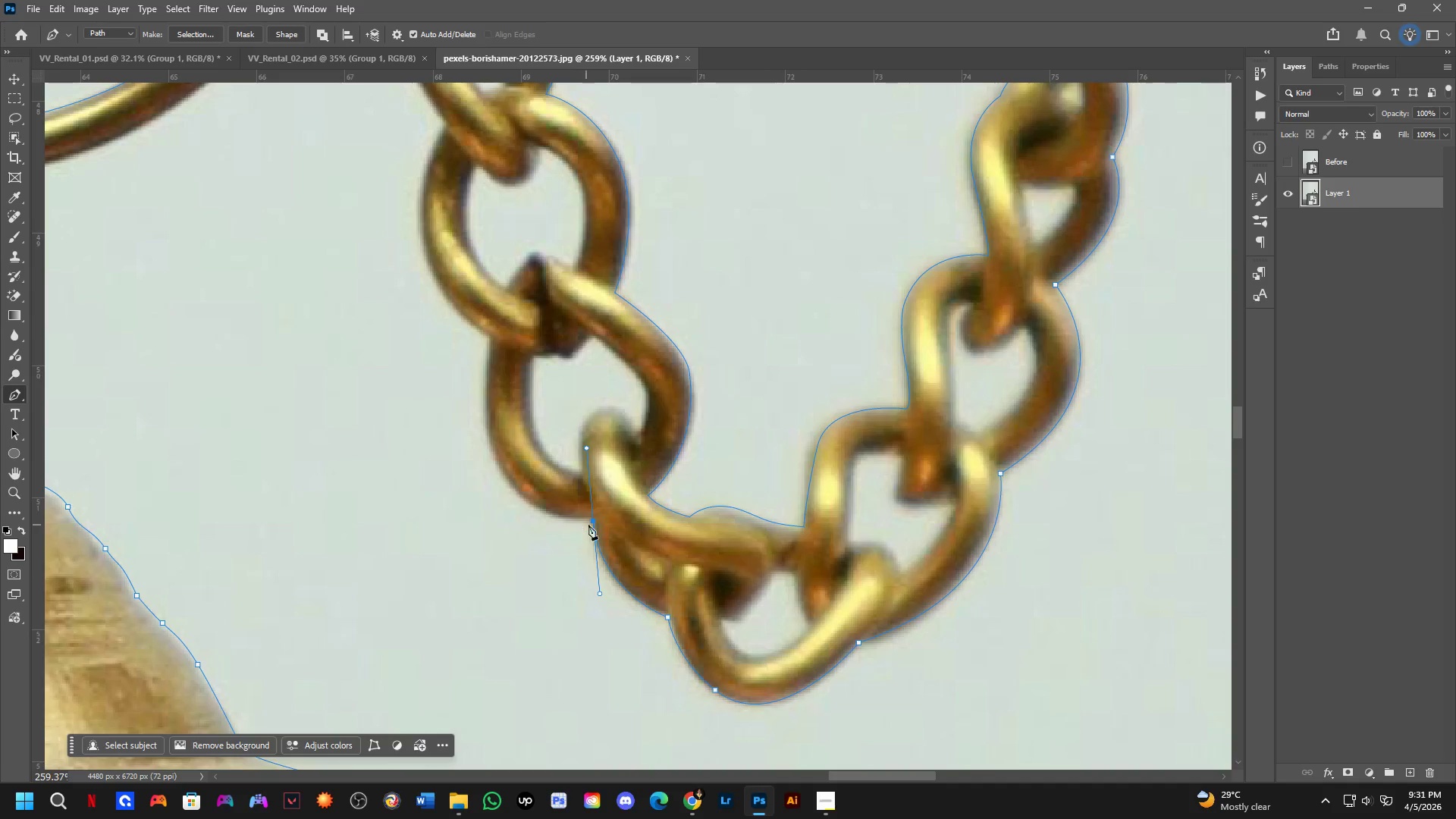 
hold_key(key=AltLeft, duration=0.67)
left_click([592, 521])
 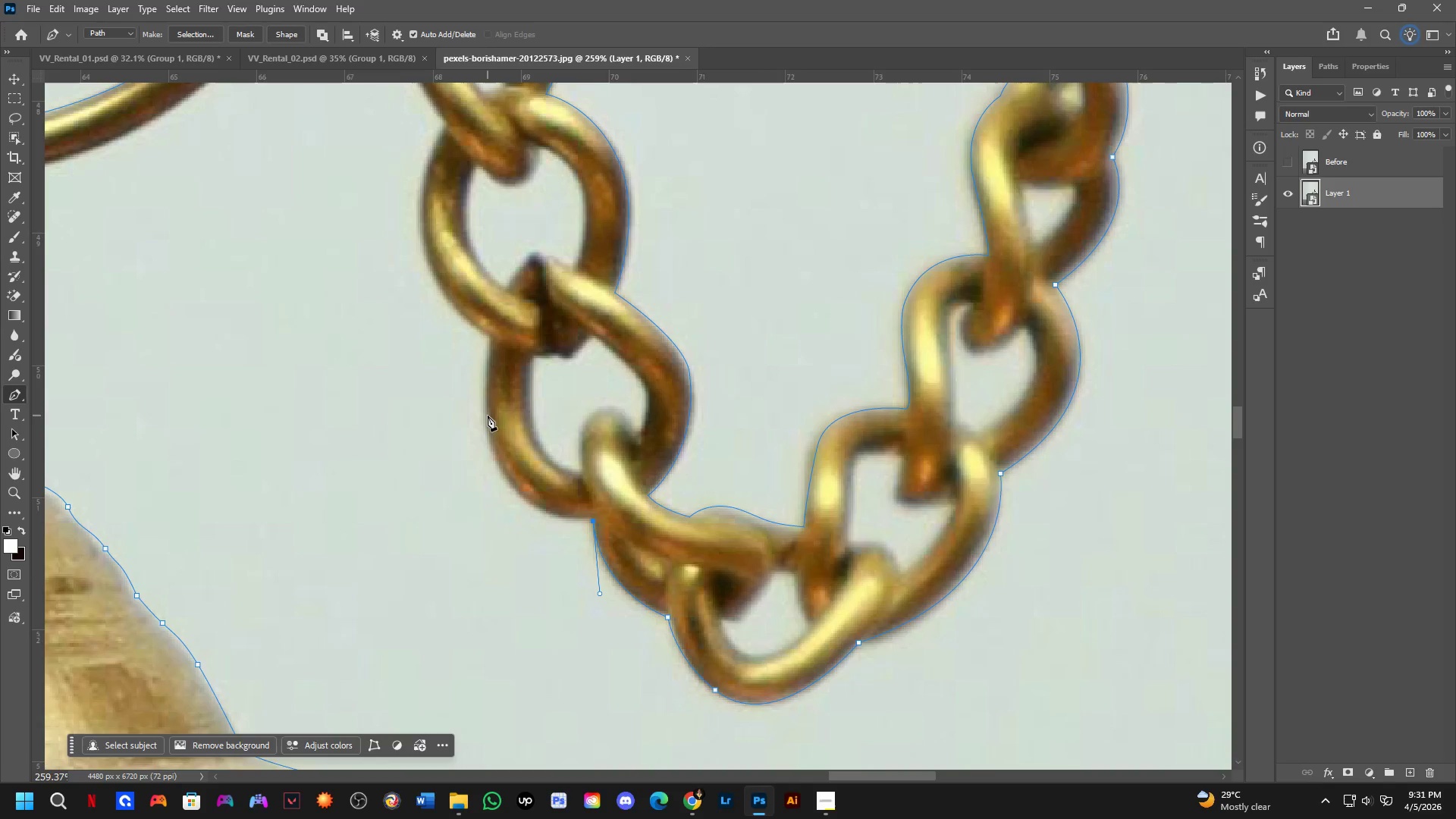 
left_click_drag(start_coordinate=[488, 416], to_coordinate=[482, 299])
 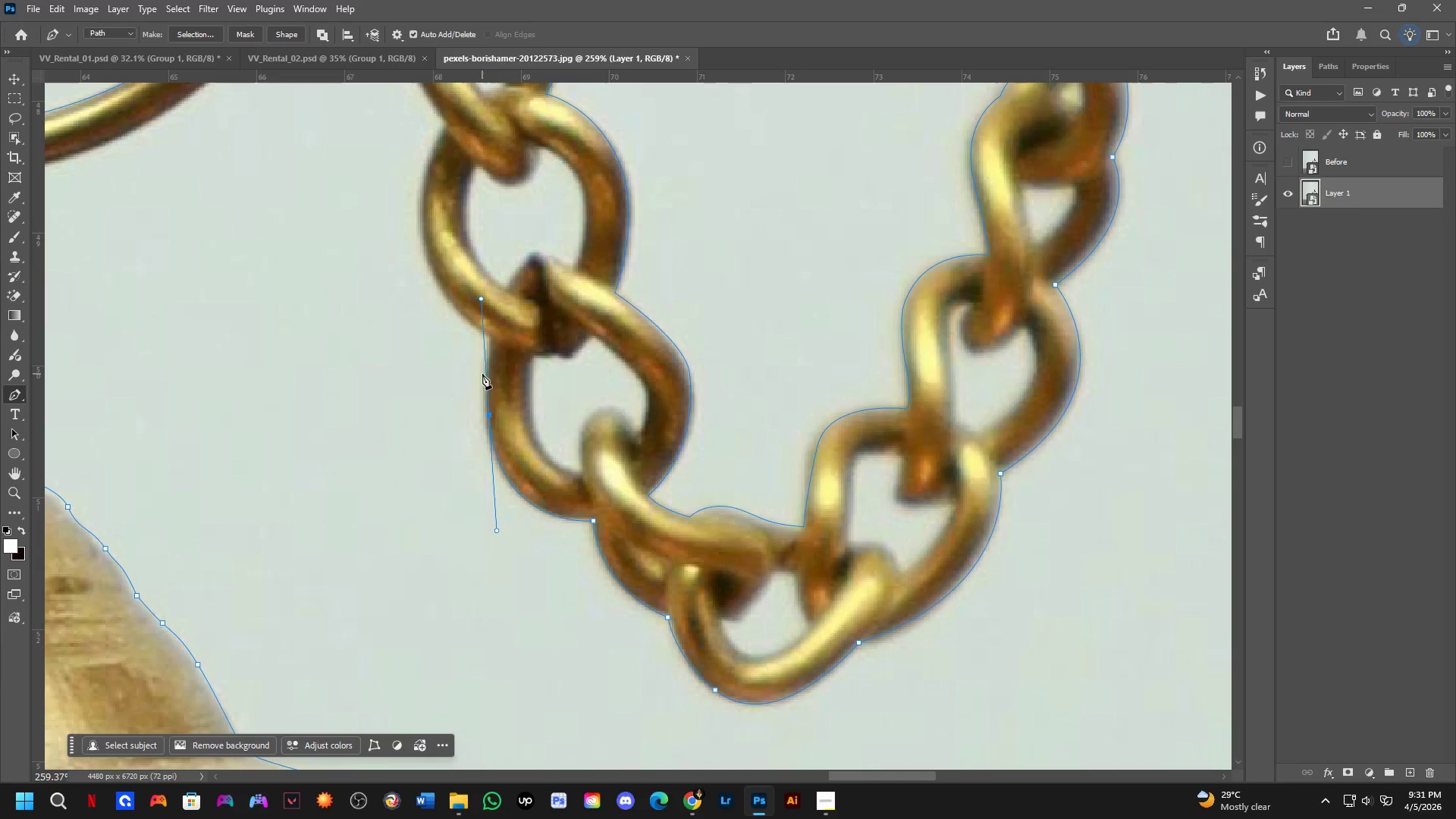 
key(Control+ControlLeft)
 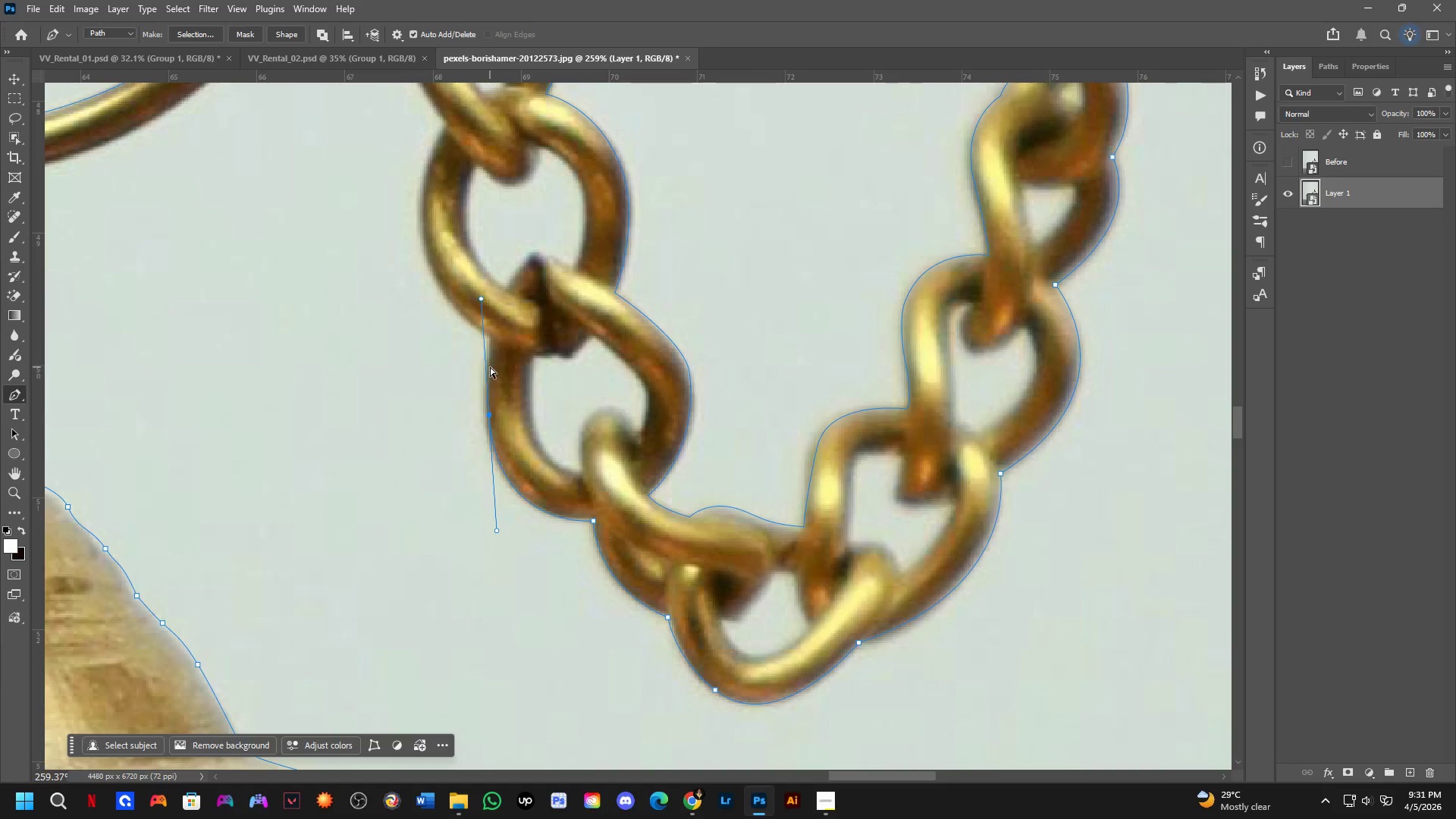 
key(Control+Z)
 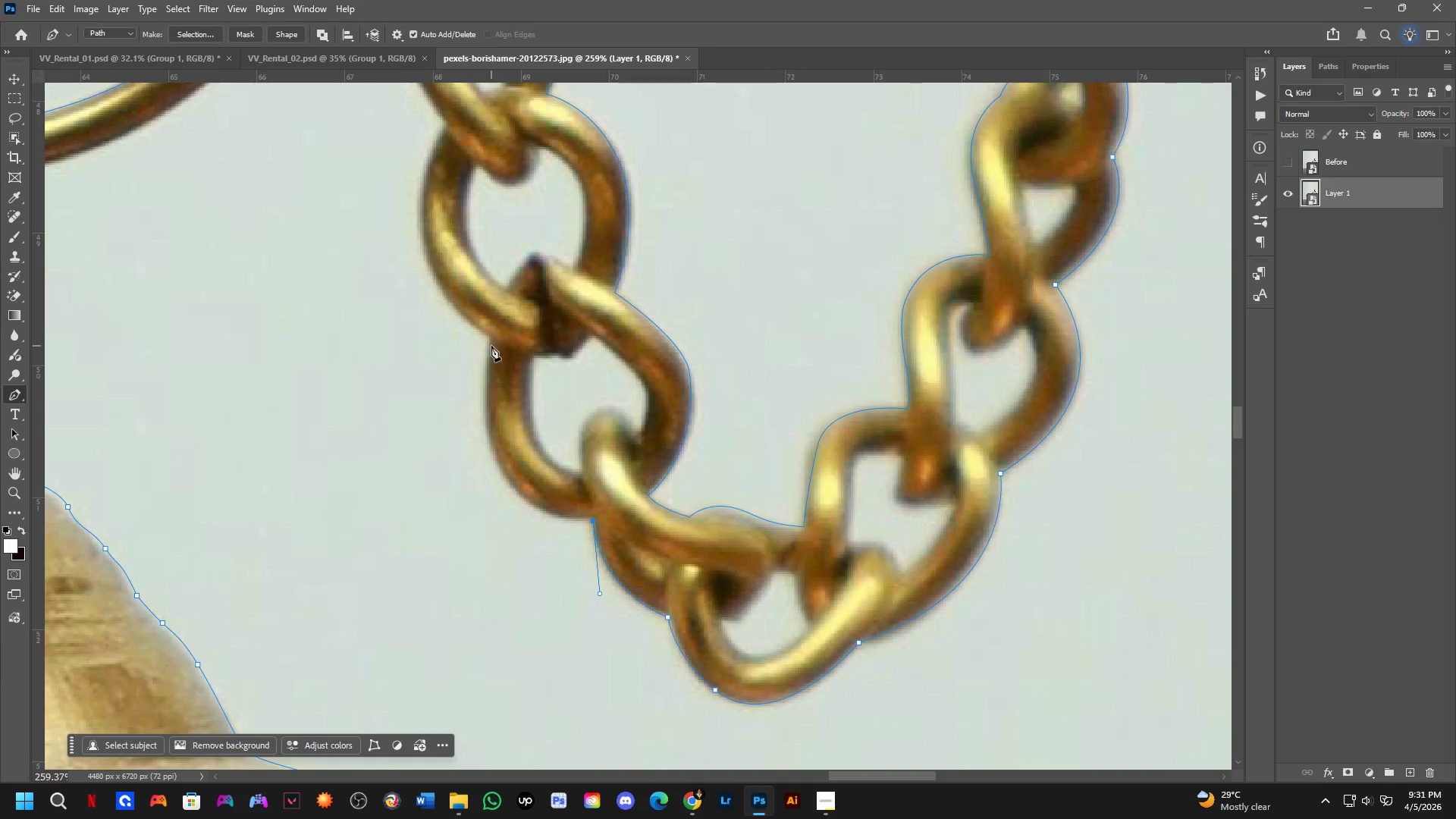 
left_click_drag(start_coordinate=[491, 345], to_coordinate=[518, 161])
 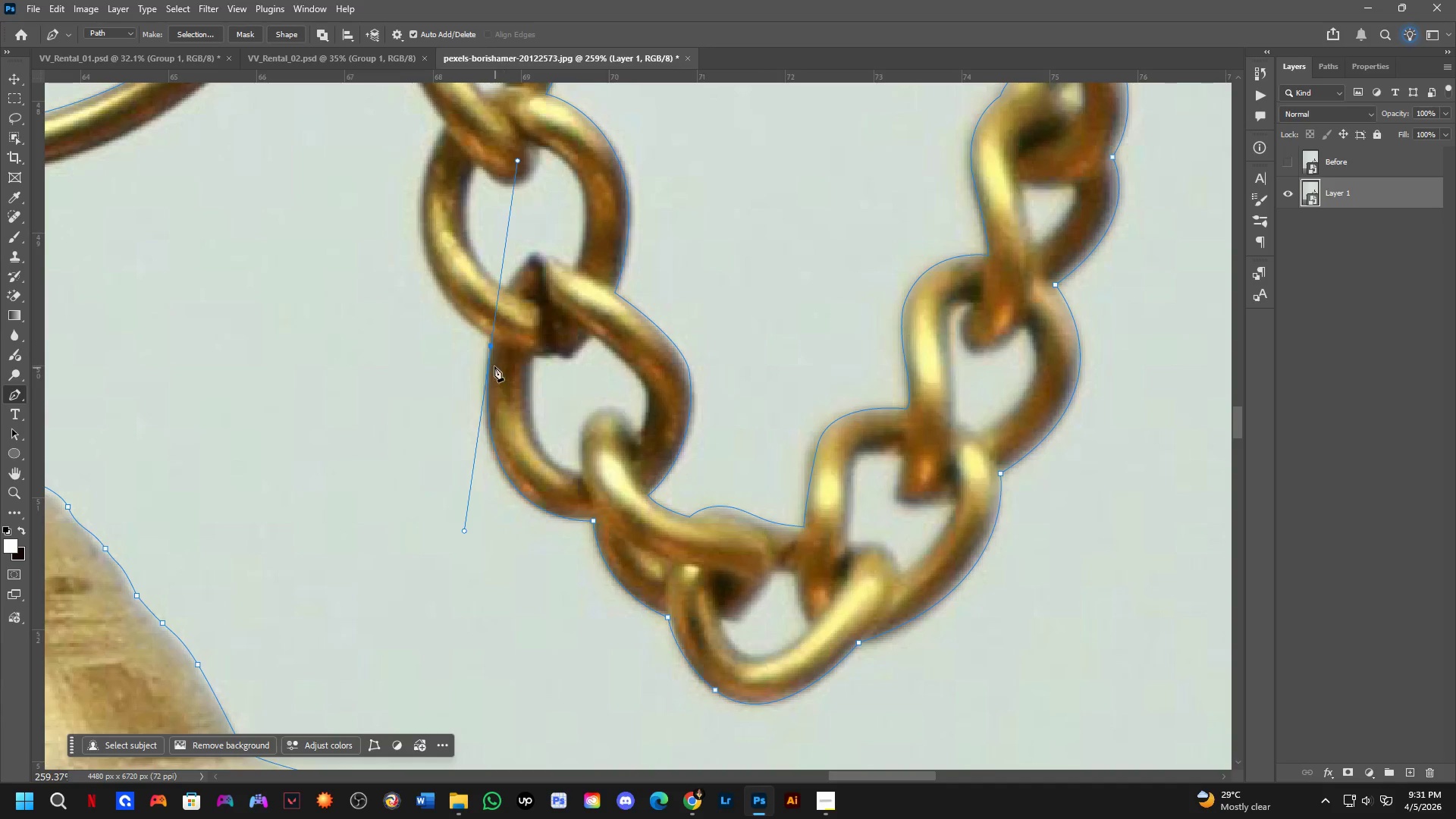 
hold_key(key=AltLeft, duration=0.7)
left_click([492, 350])
 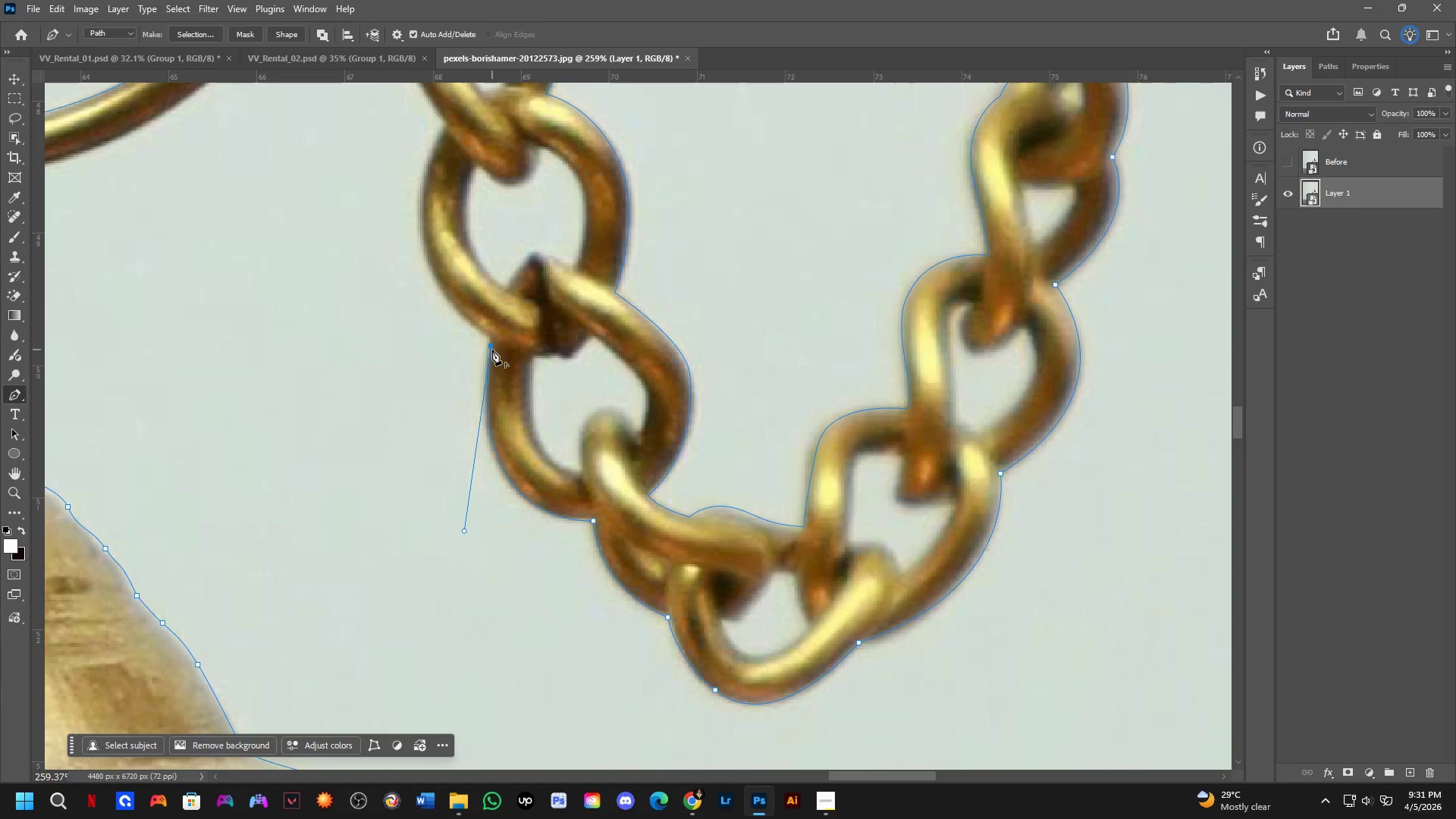 
hold_key(key=ControlLeft, duration=0.94)
left_click_drag(start_coordinate=[492, 348], to_coordinate=[492, 340])
 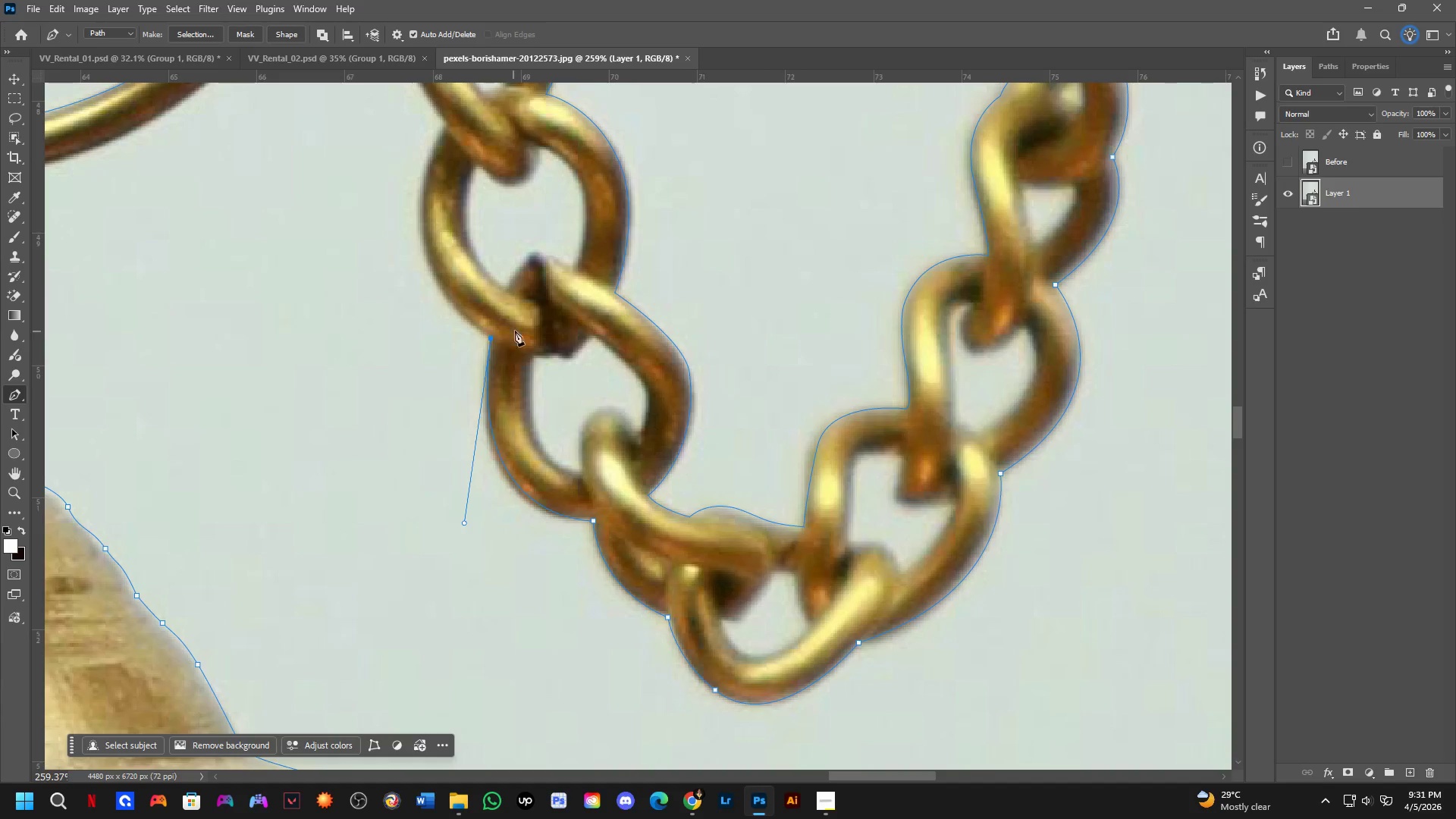 
hold_key(key=Space, duration=0.92)
 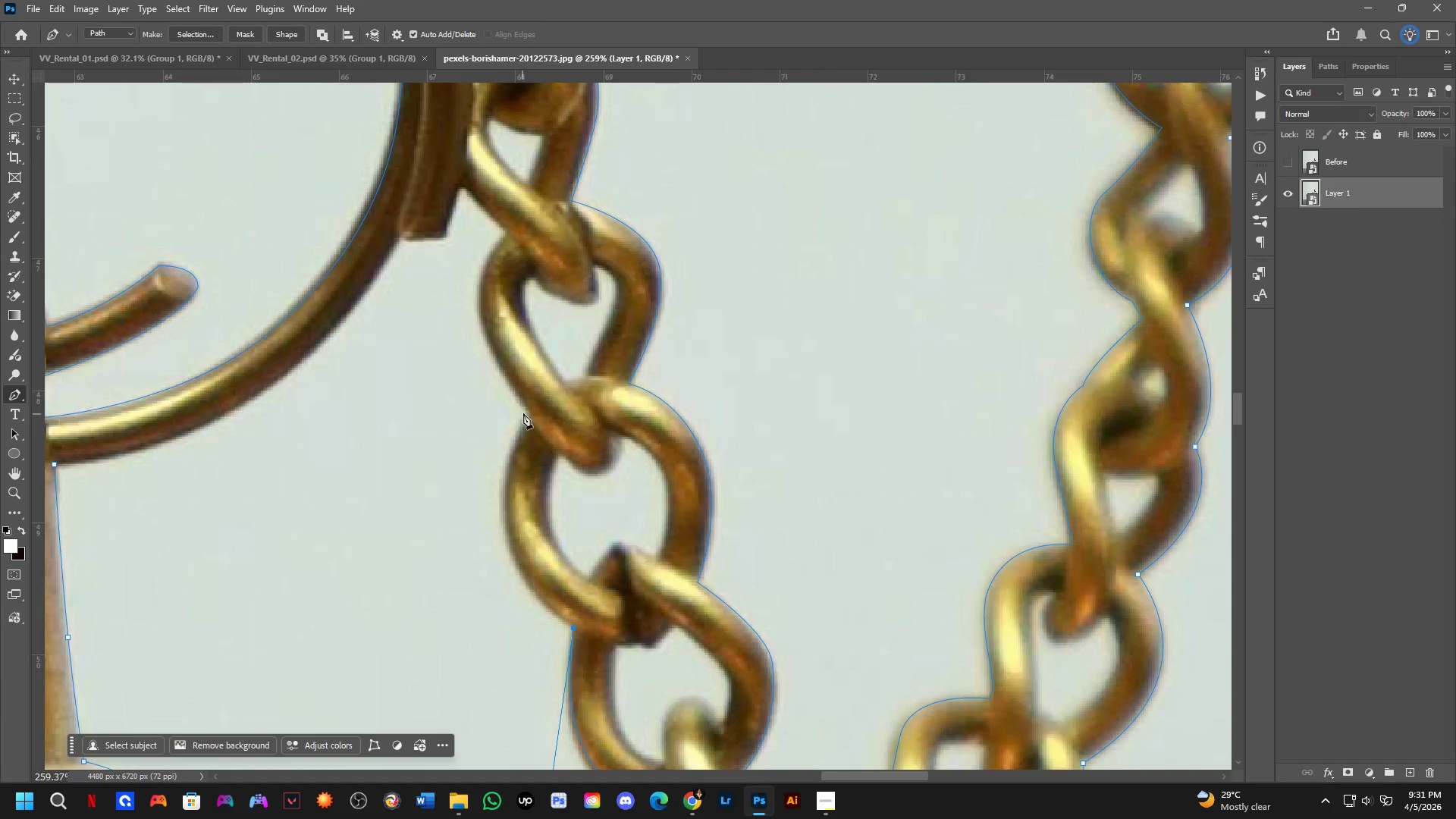 
left_click_drag(start_coordinate=[519, 330], to_coordinate=[599, 606])
 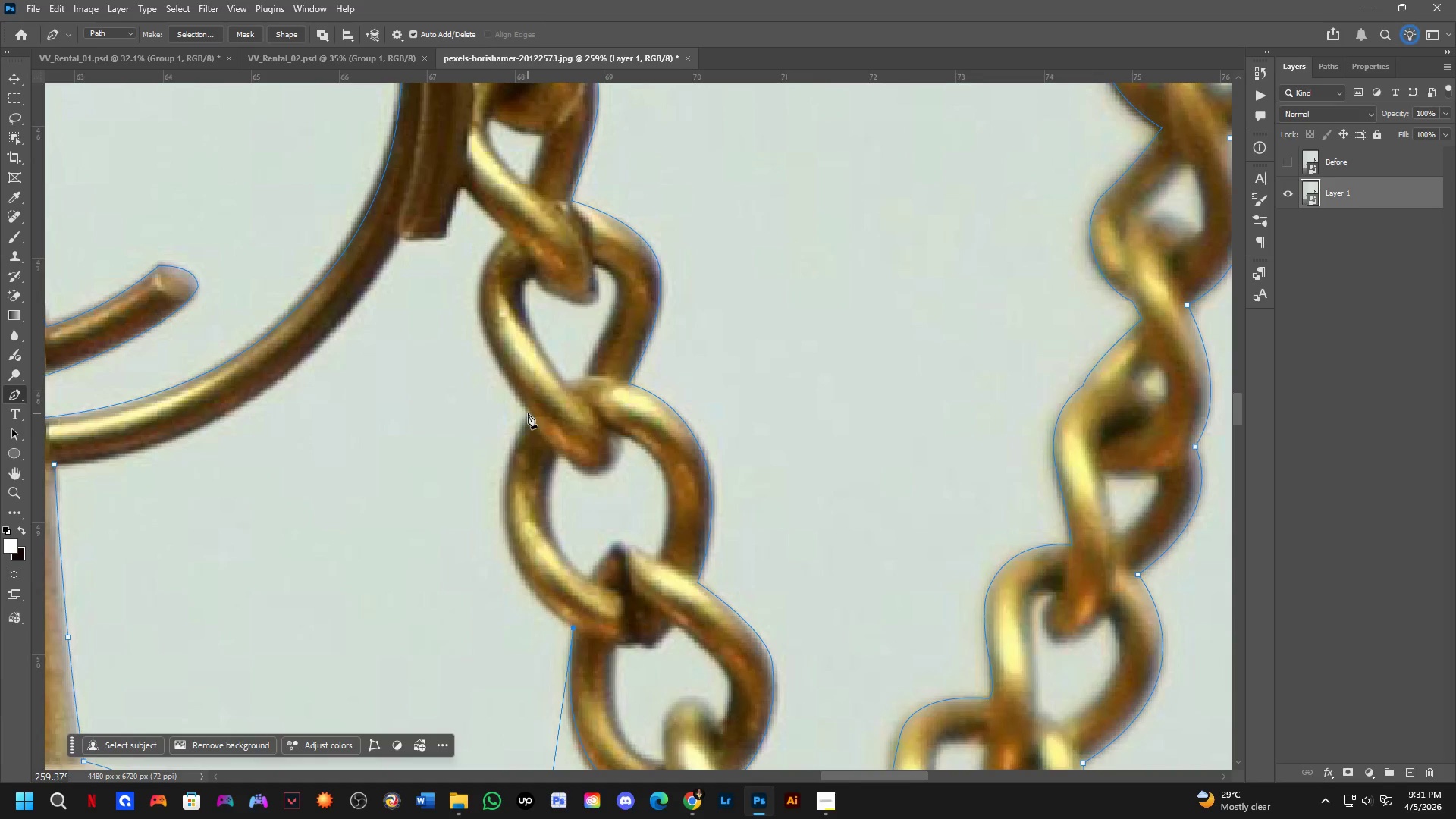 
left_click_drag(start_coordinate=[529, 413], to_coordinate=[604, 267])
 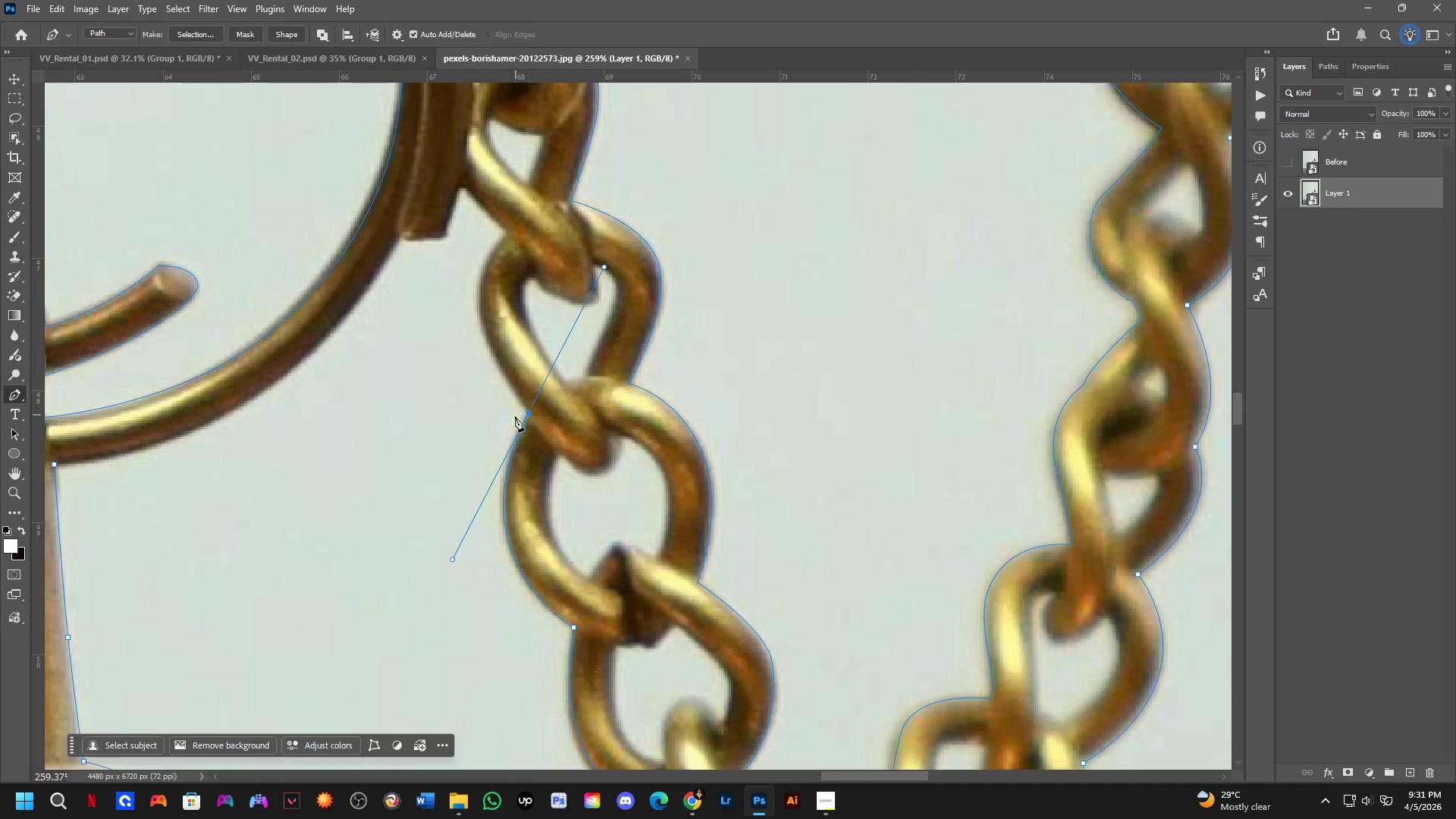 
hold_key(key=AltLeft, duration=0.8)
left_click([532, 413])
 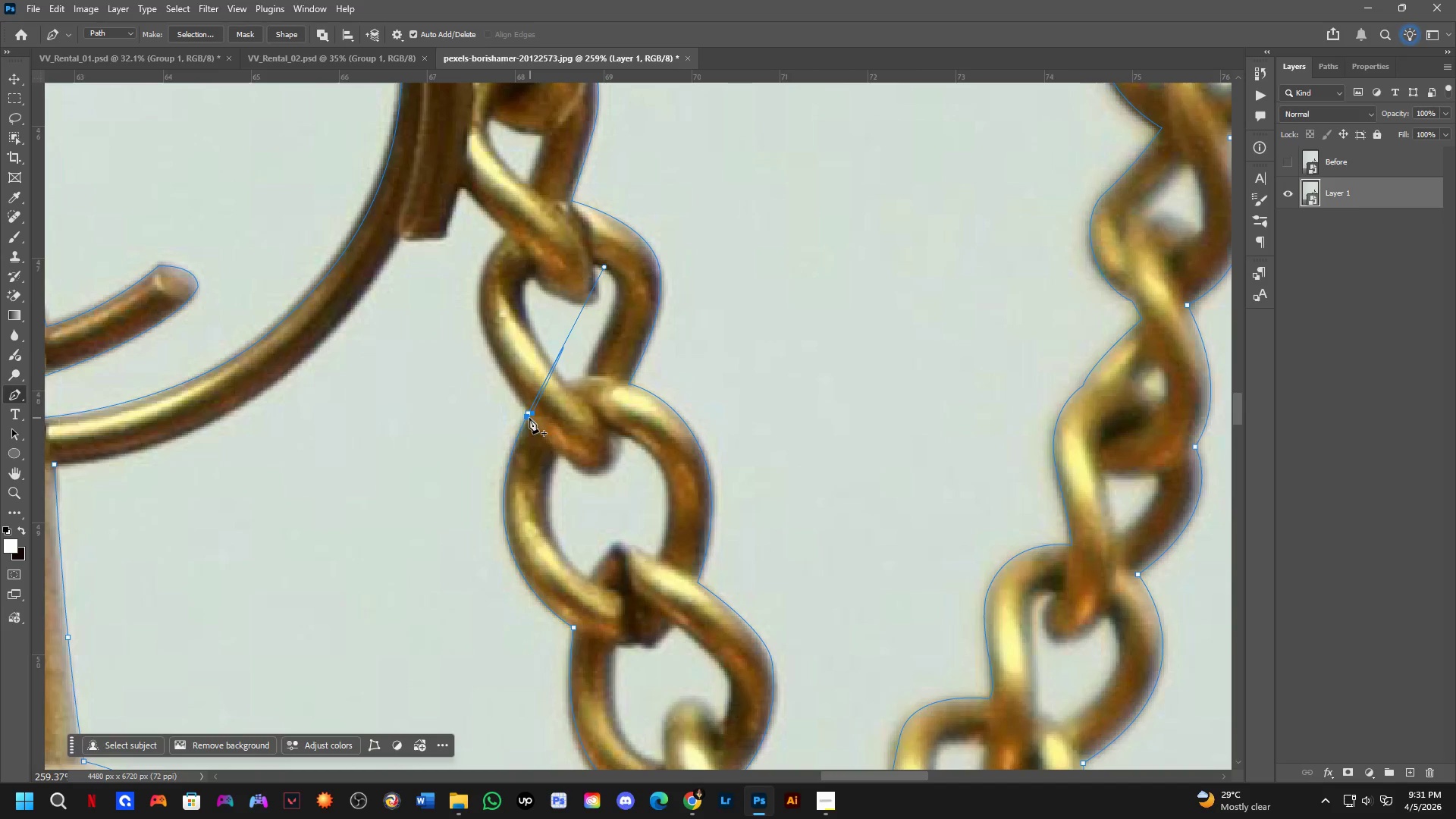 
key(Control+ControlLeft)
 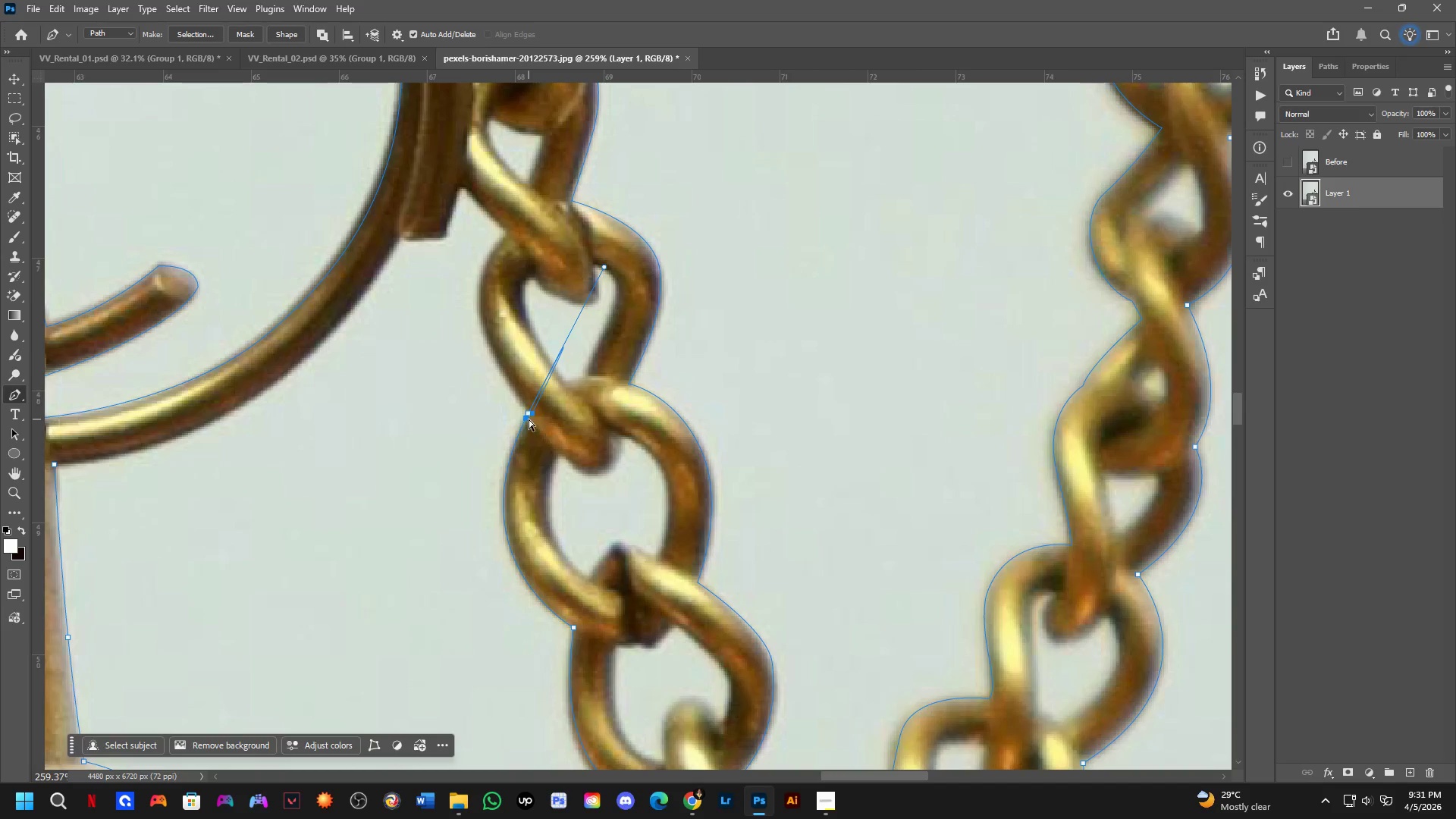 
key(Control+Z)
 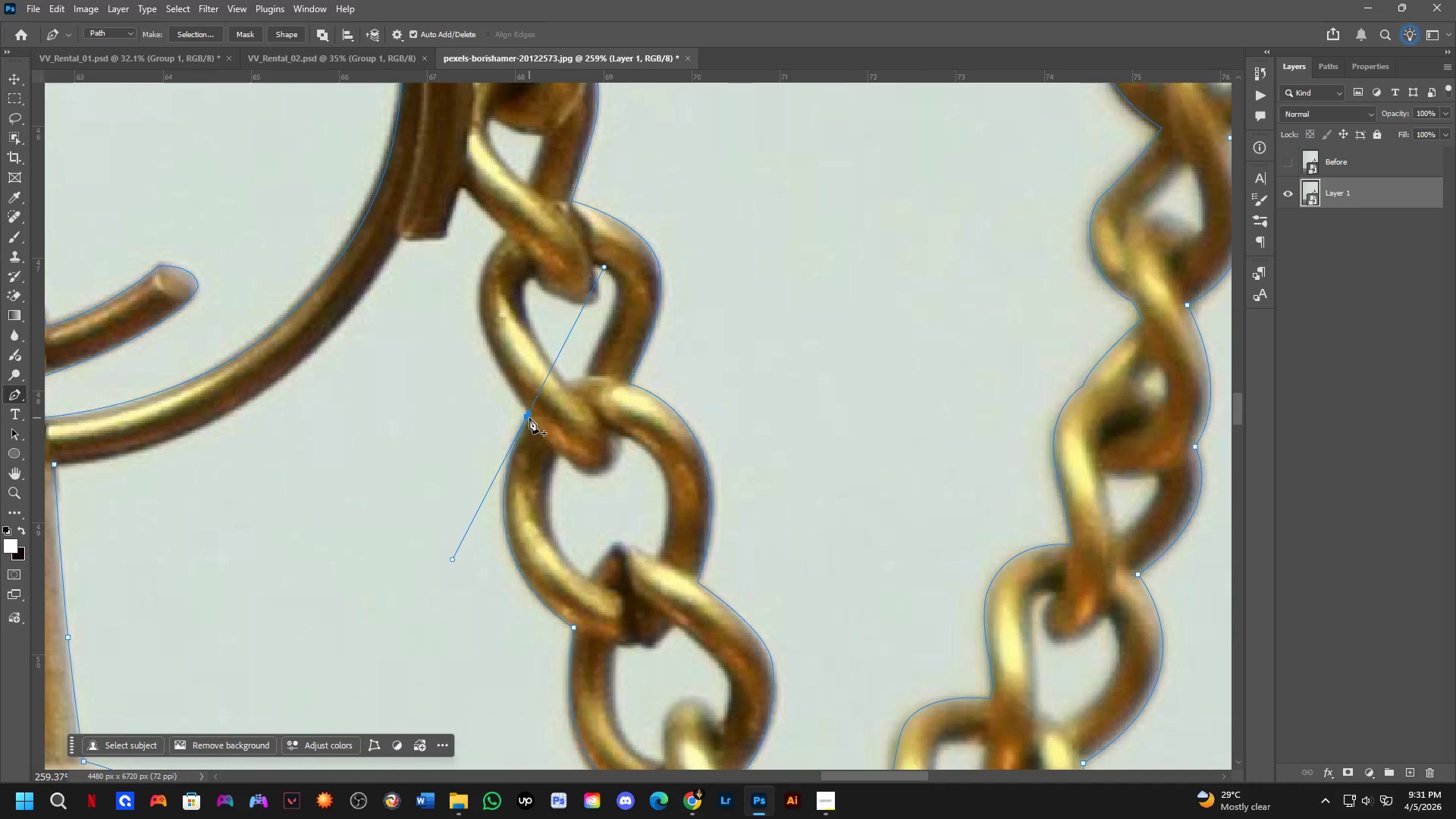 
hold_key(key=AltLeft, duration=0.39)
left_click([530, 416])
 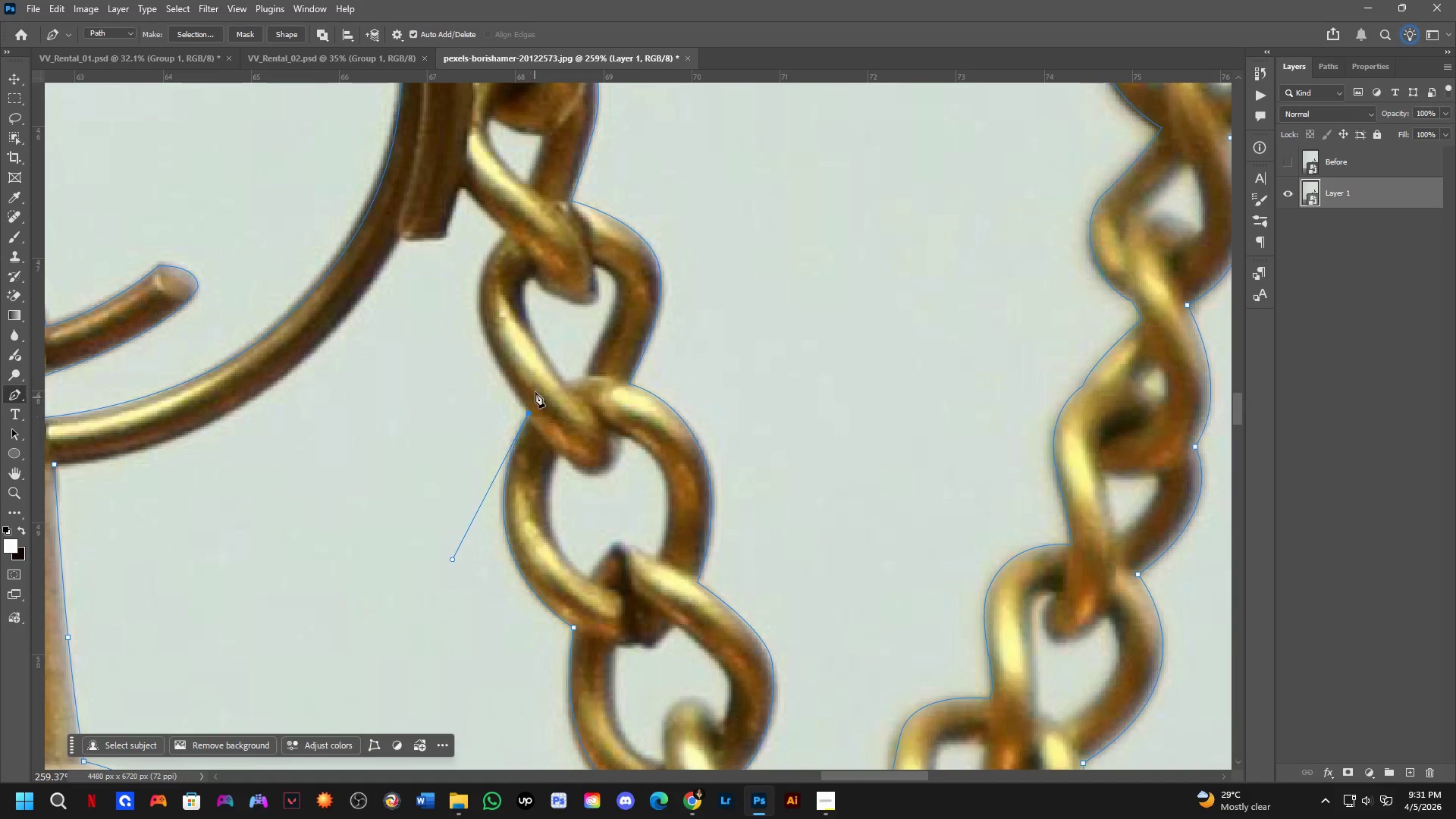 
hold_key(key=Space, duration=1.05)
 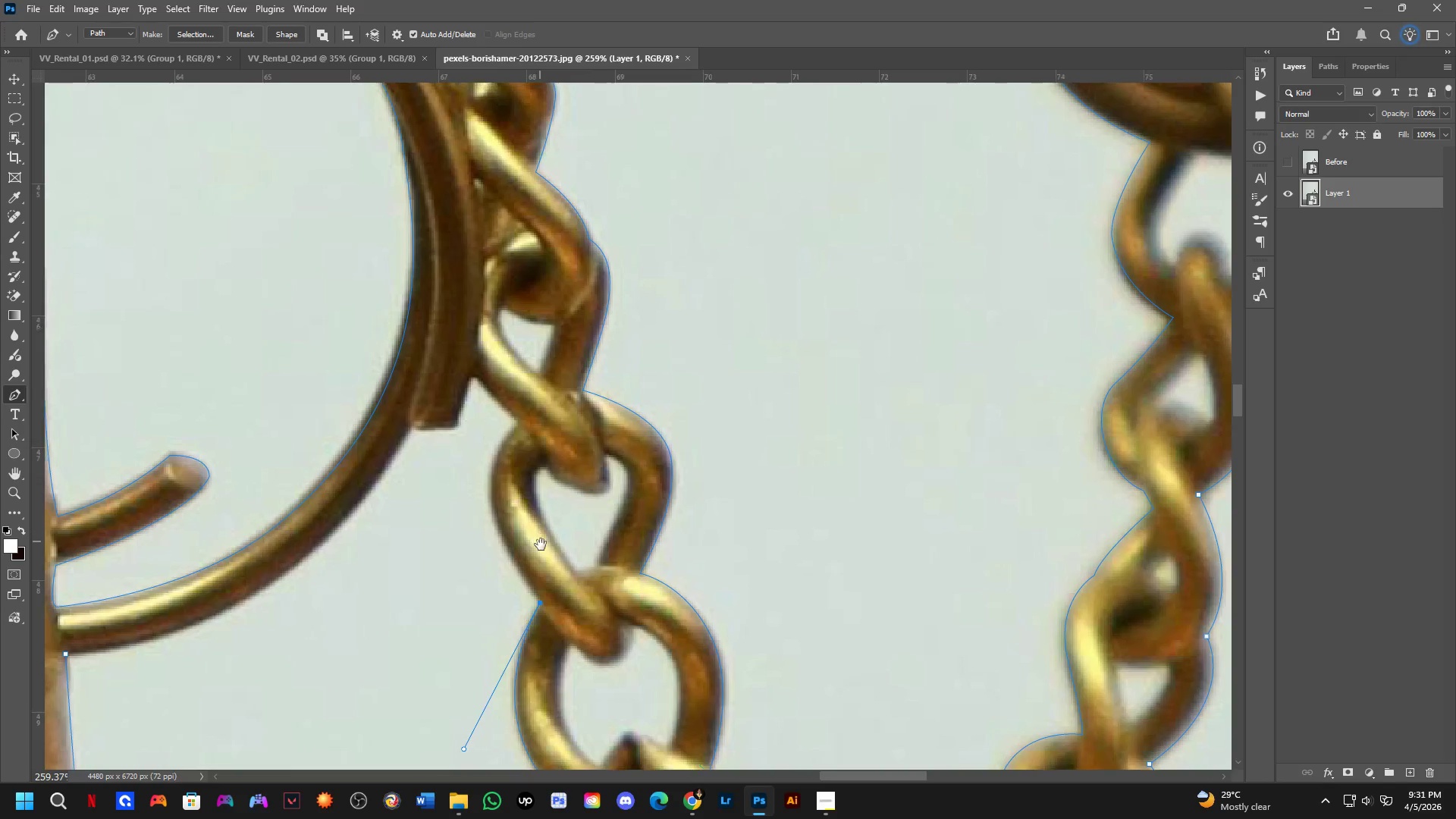 
left_click_drag(start_coordinate=[528, 350], to_coordinate=[592, 614])
 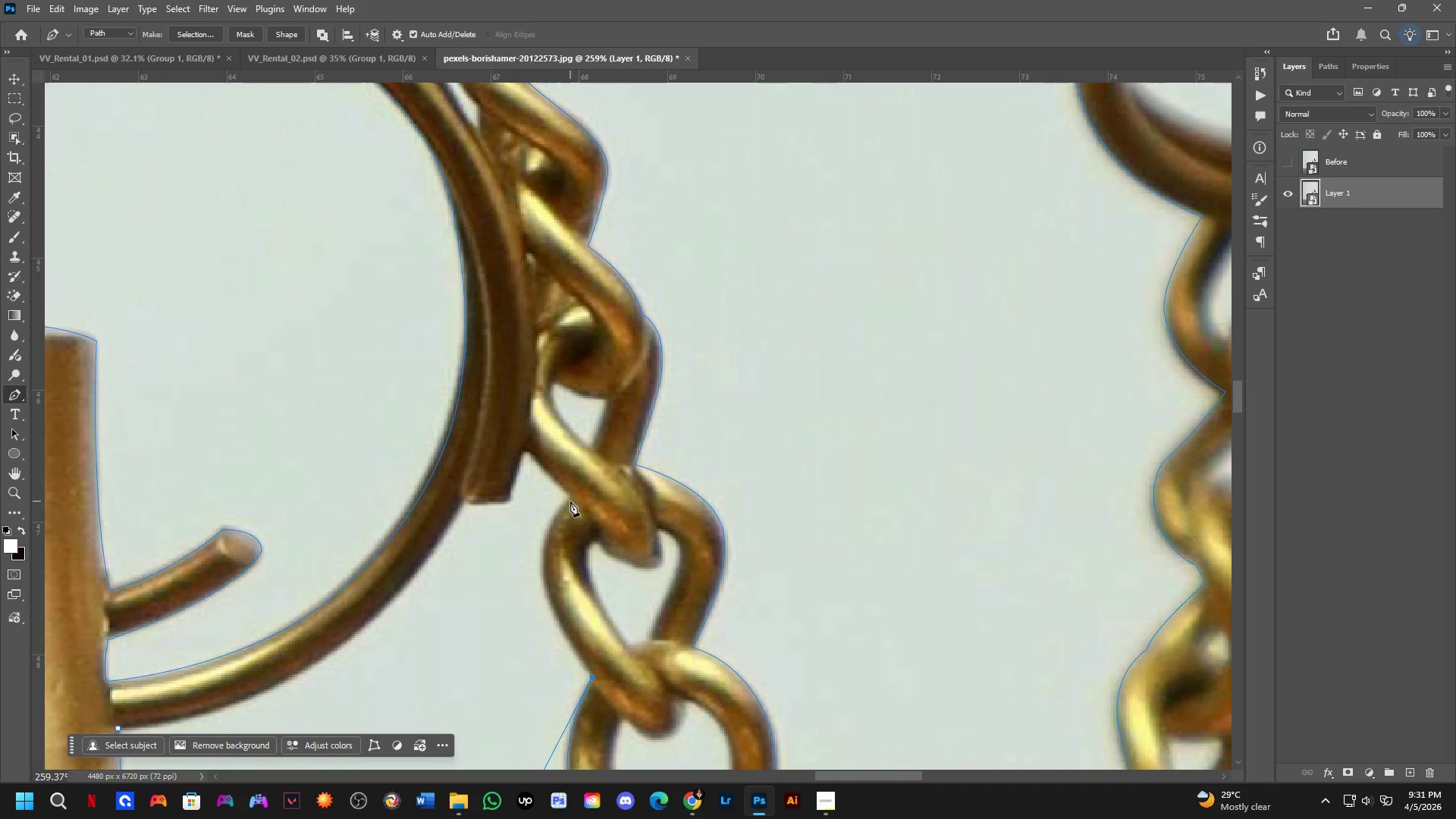 
left_click_drag(start_coordinate=[570, 499], to_coordinate=[633, 438])
 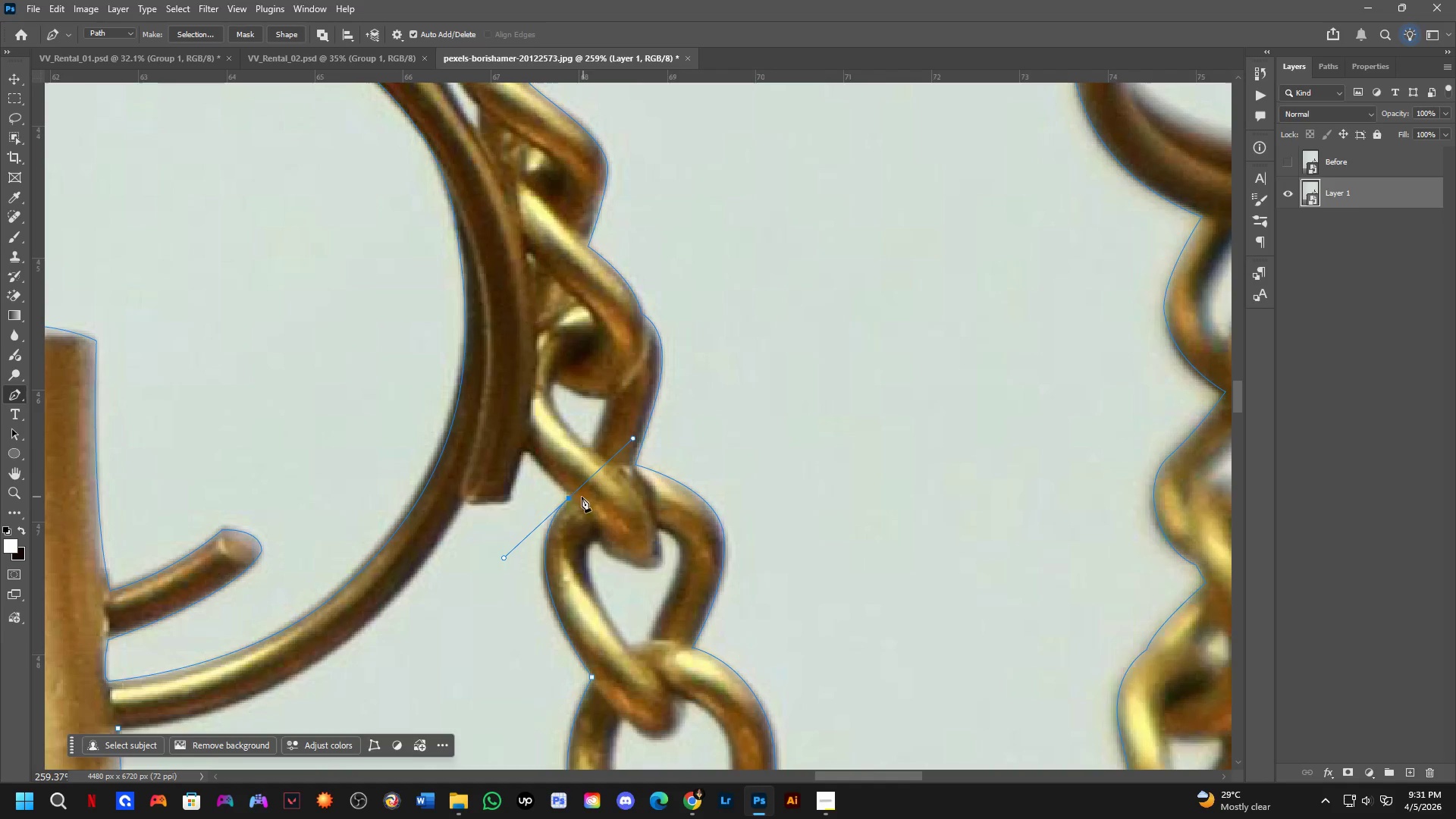 
hold_key(key=AltLeft, duration=0.44)
left_click([569, 497])
 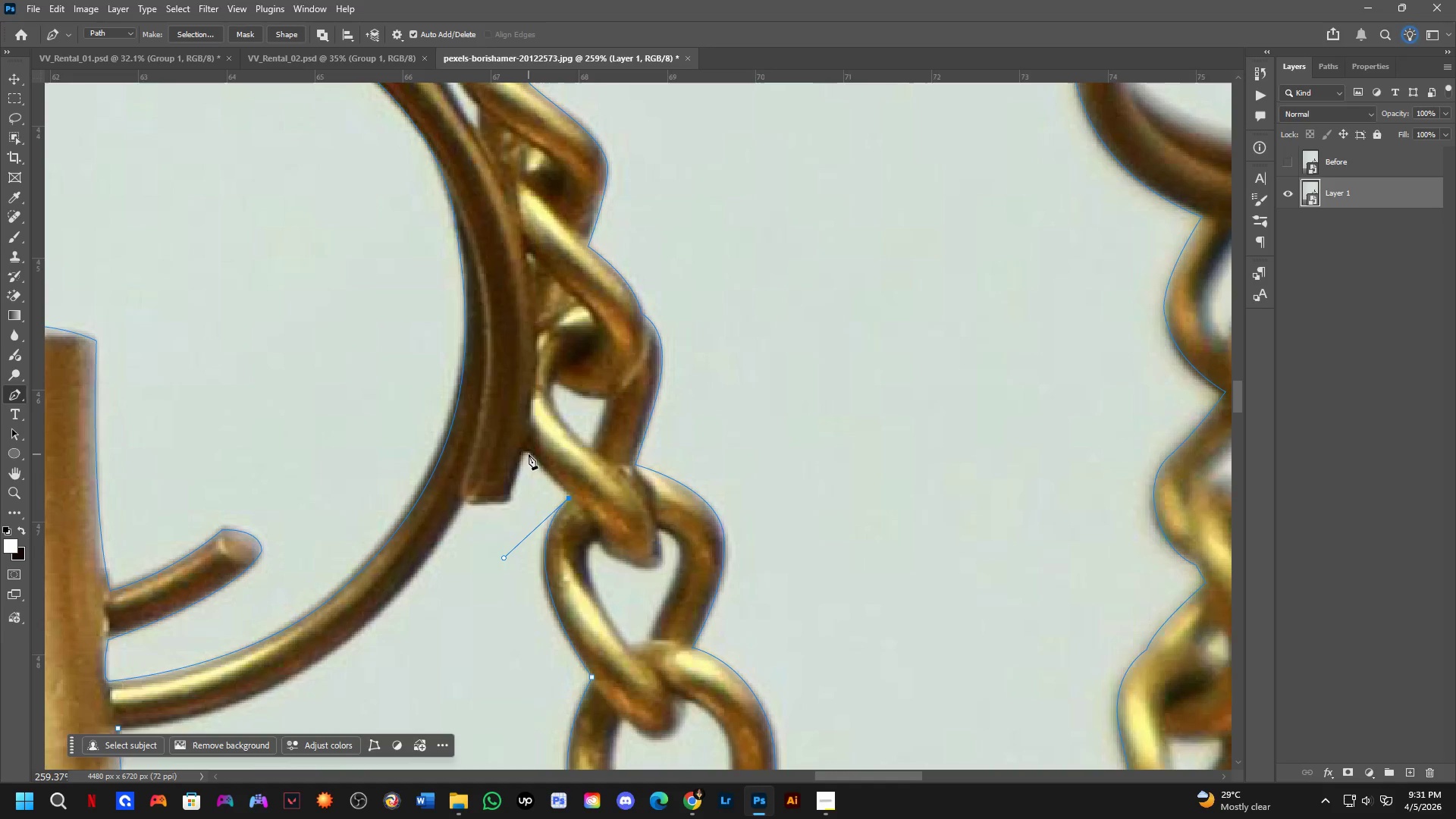 
left_click([527, 454])
 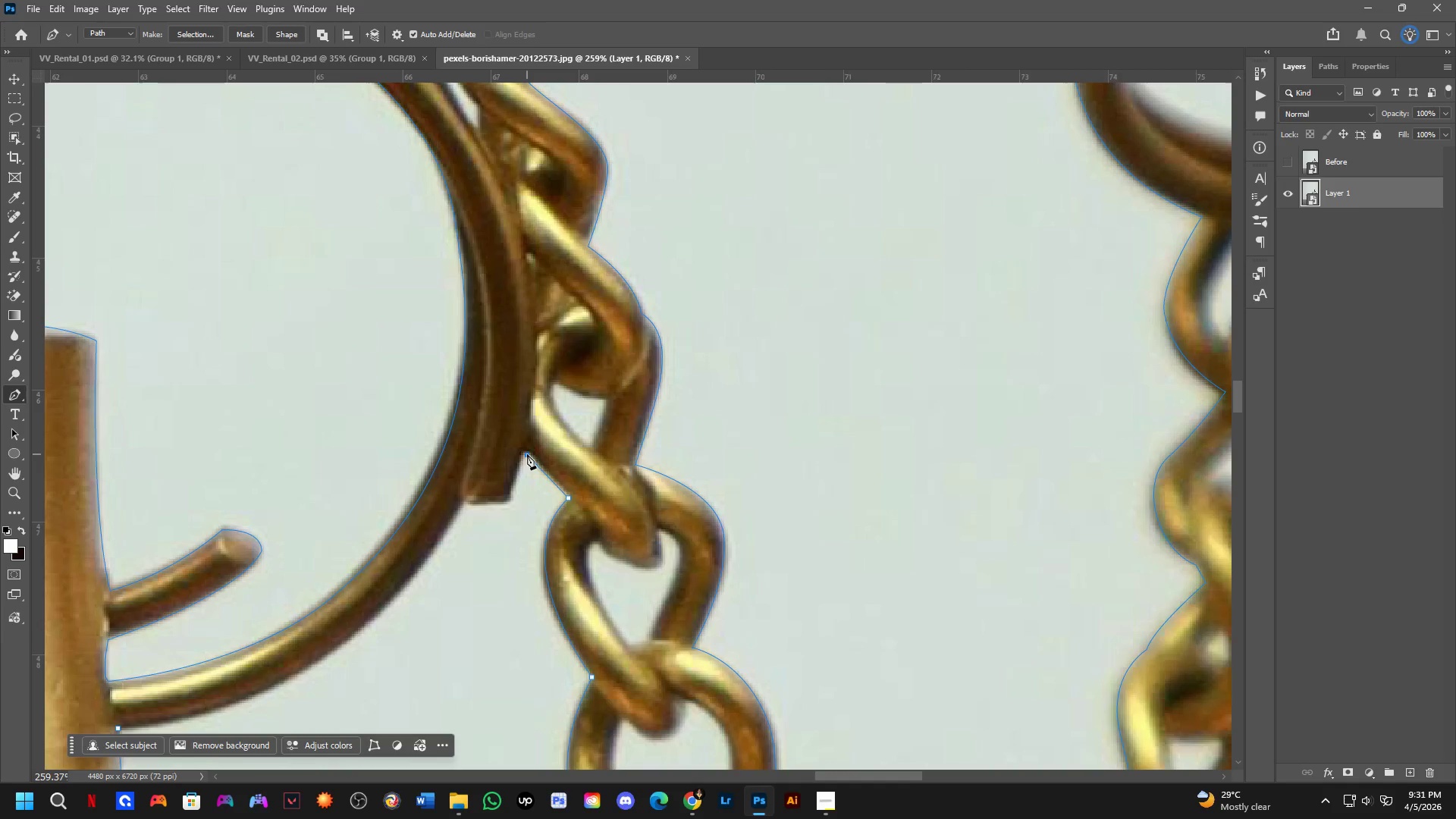 
key(Control+ControlLeft)
 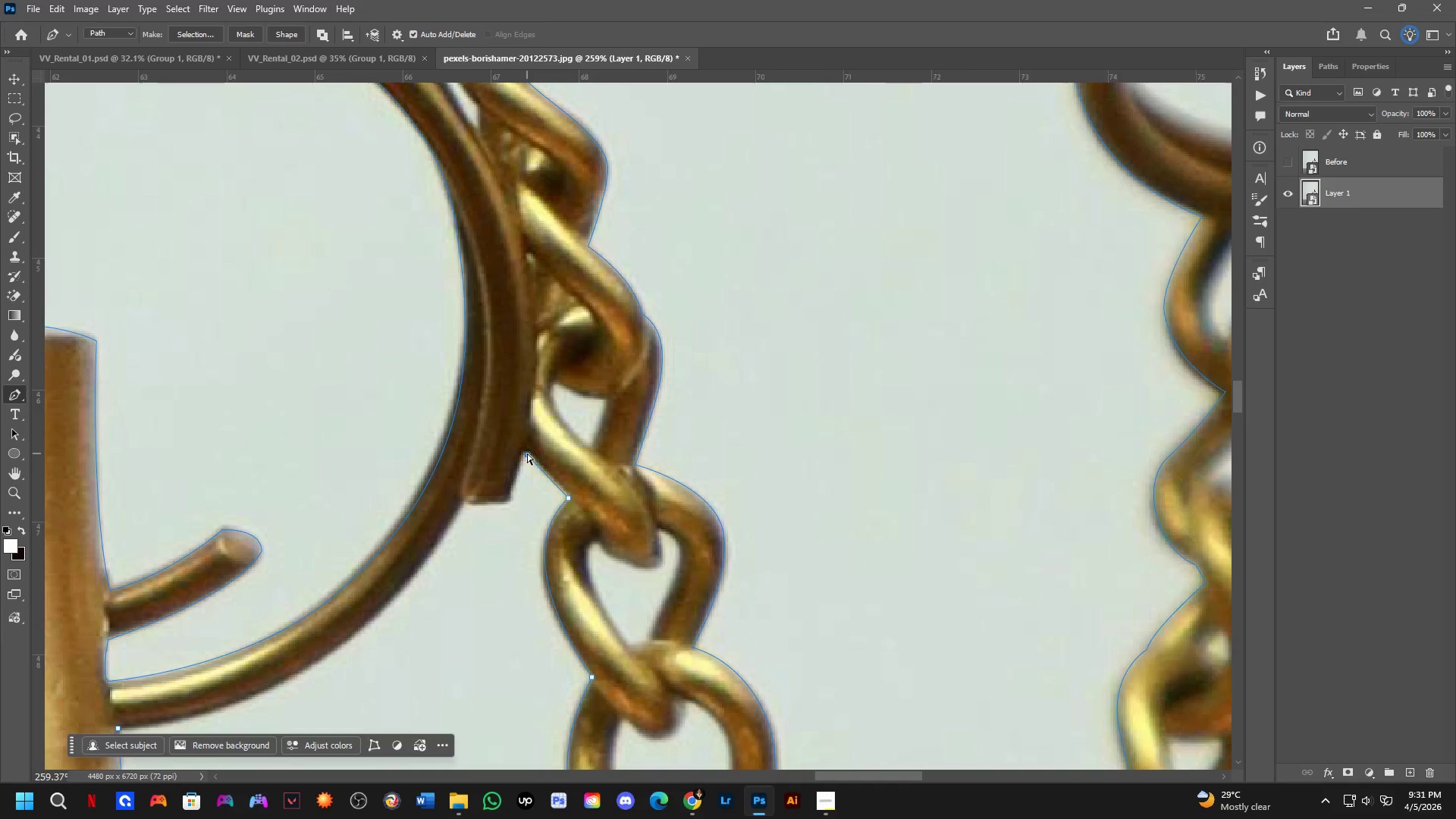 
key(Control+Z)
 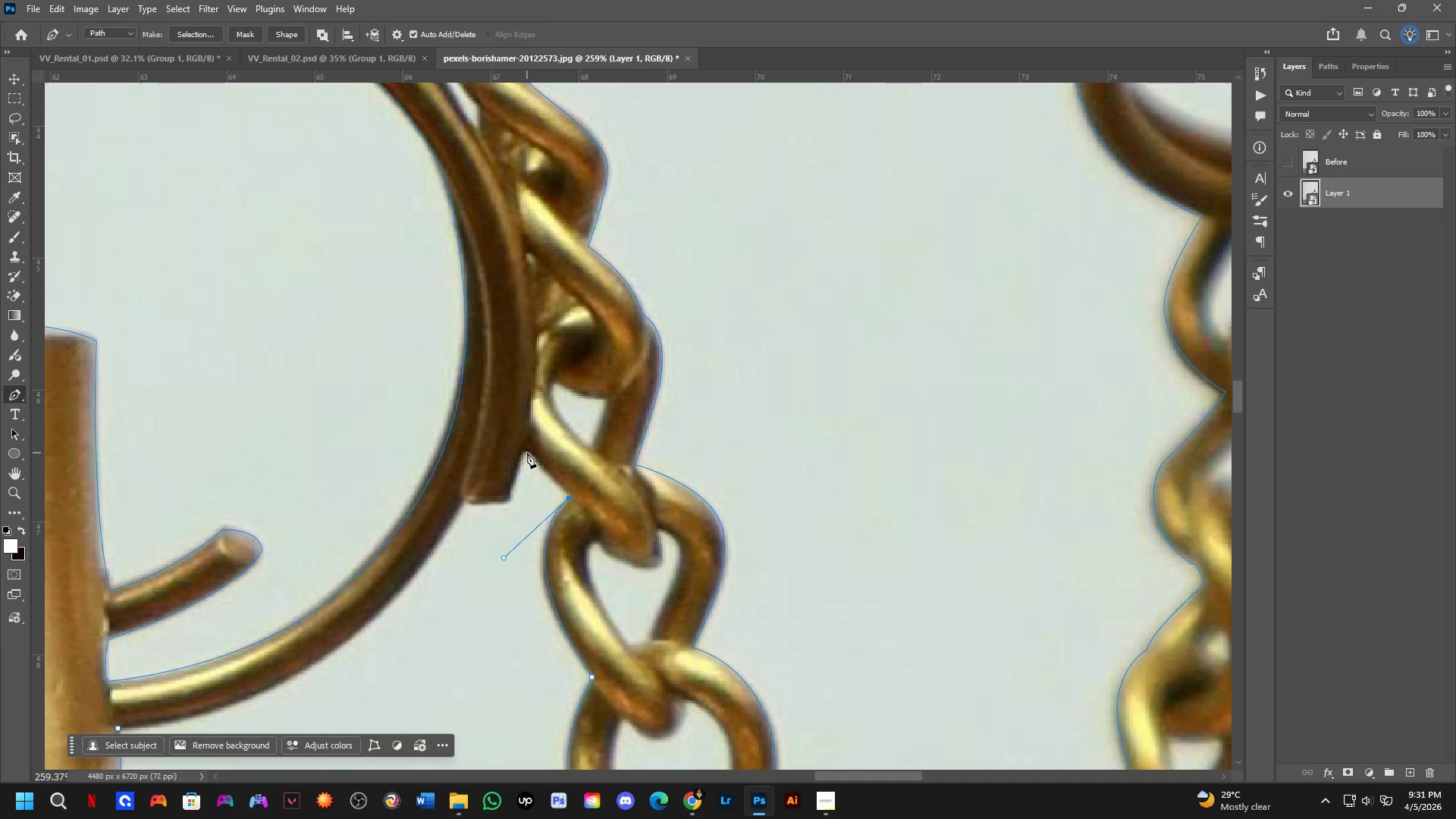 
left_click([527, 453])
 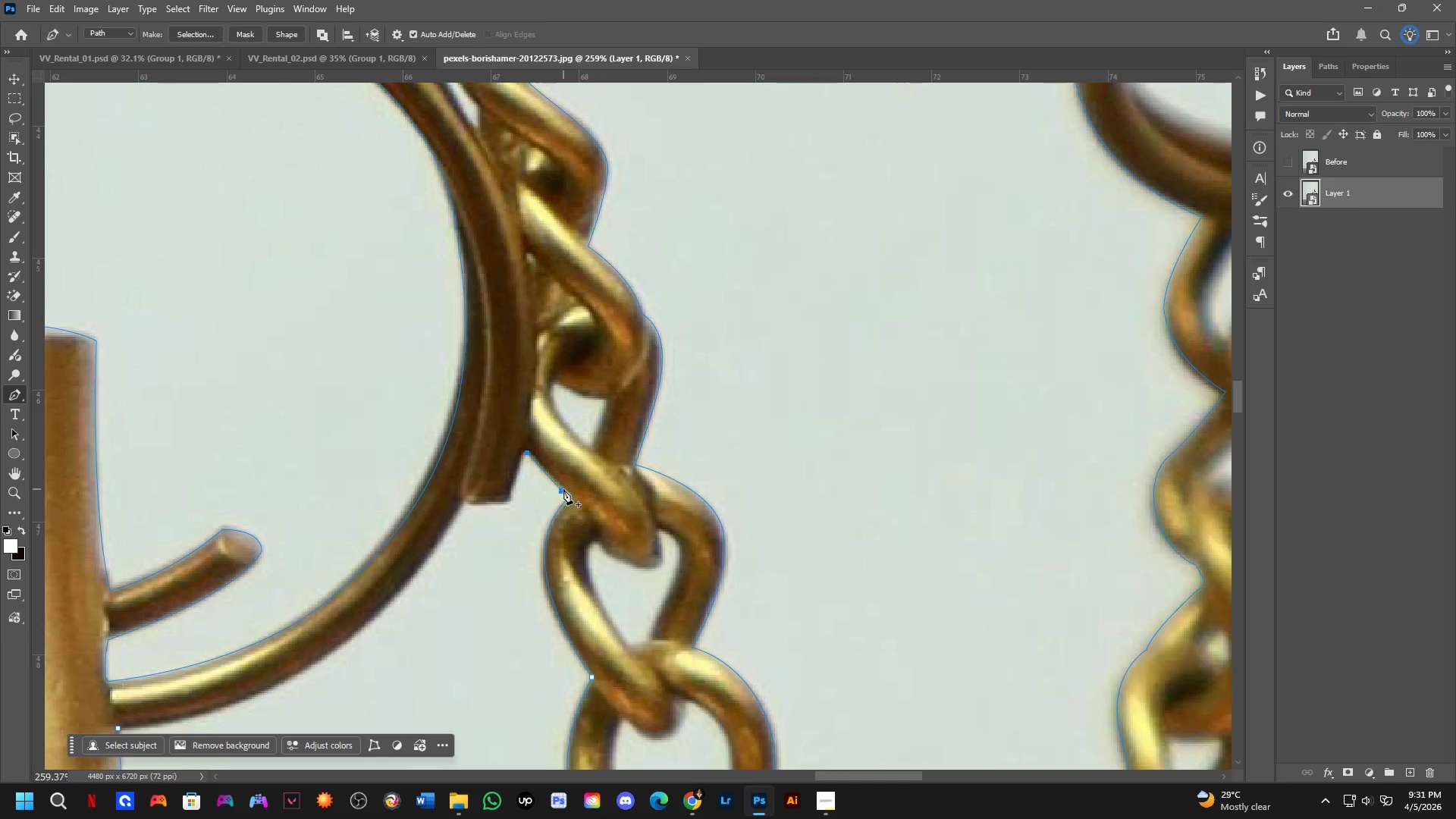 
hold_key(key=ControlLeft, duration=1.69)
left_click([570, 496])
 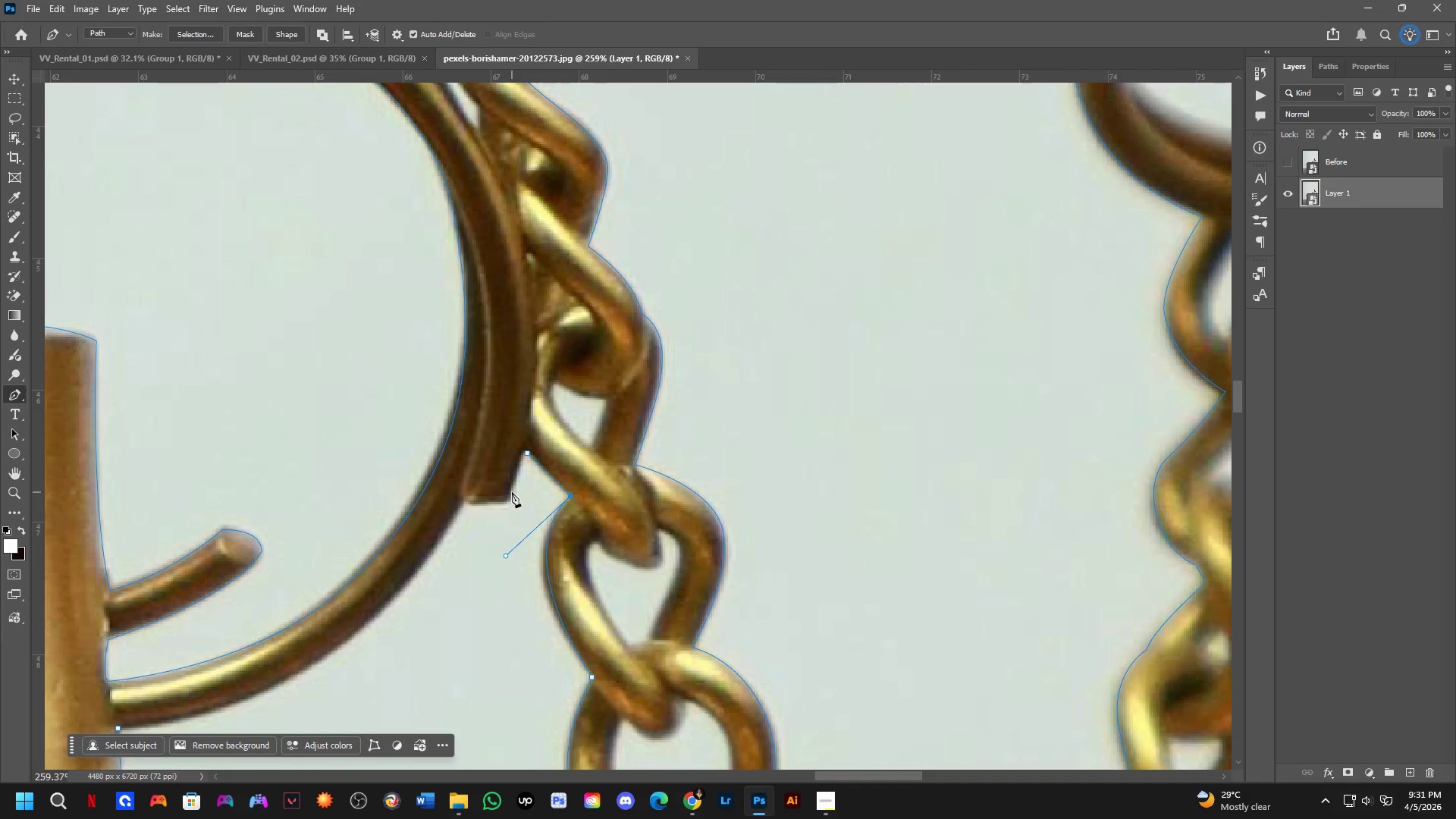 
left_click([510, 500])
 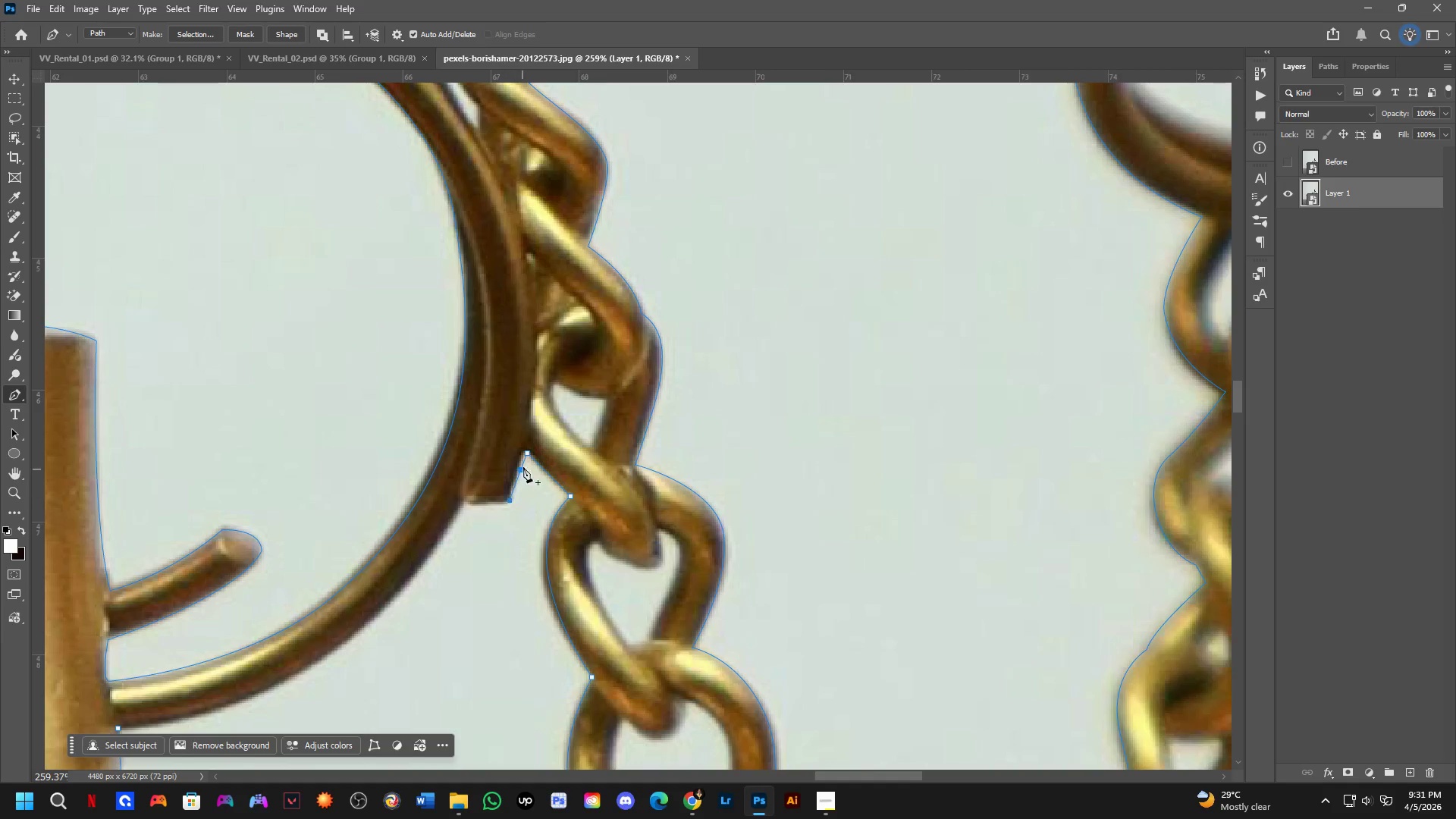 
hold_key(key=ControlLeft, duration=1.59)
left_click([526, 453])
 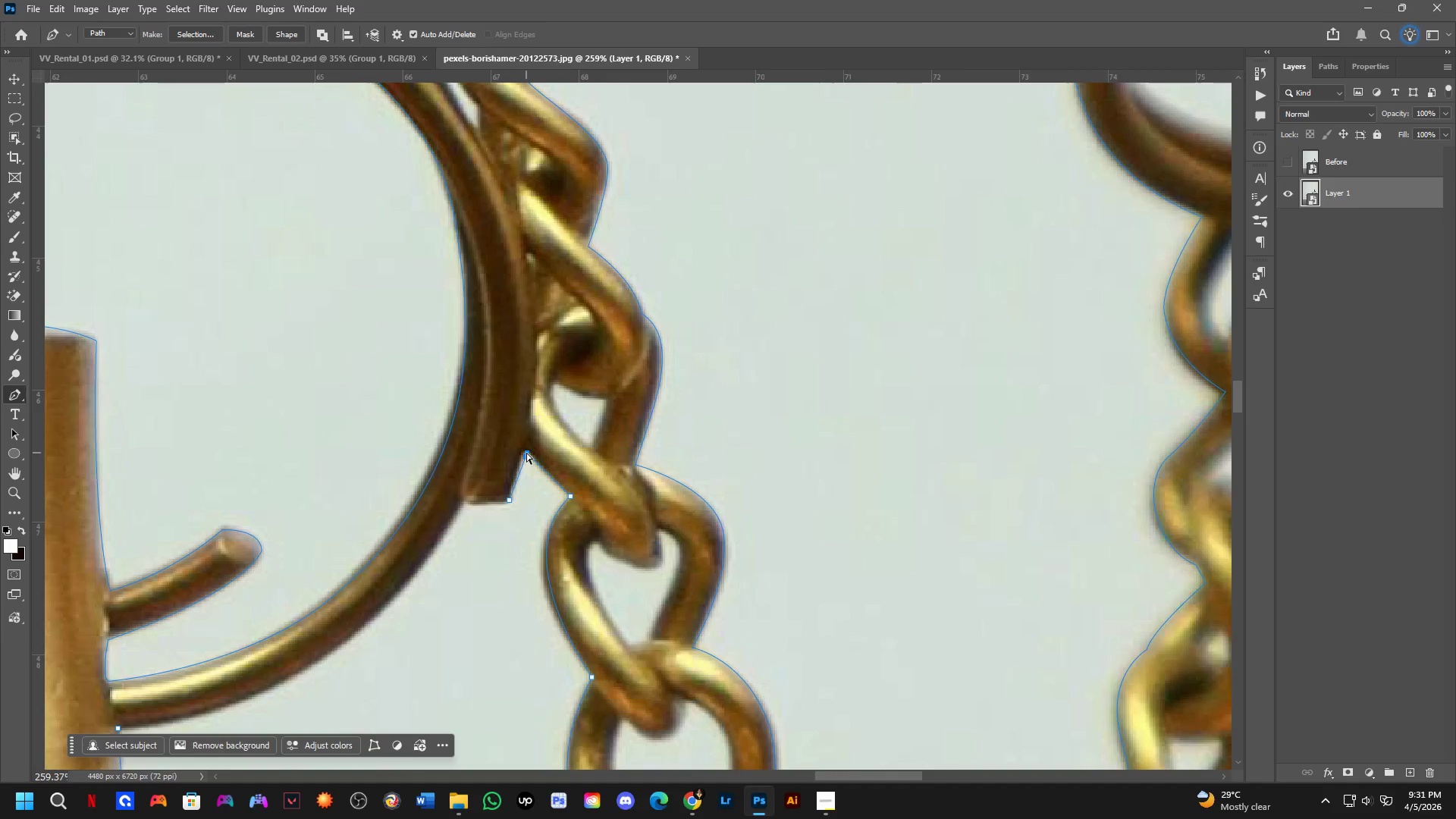 
left_click_drag(start_coordinate=[526, 453], to_coordinate=[523, 449])
 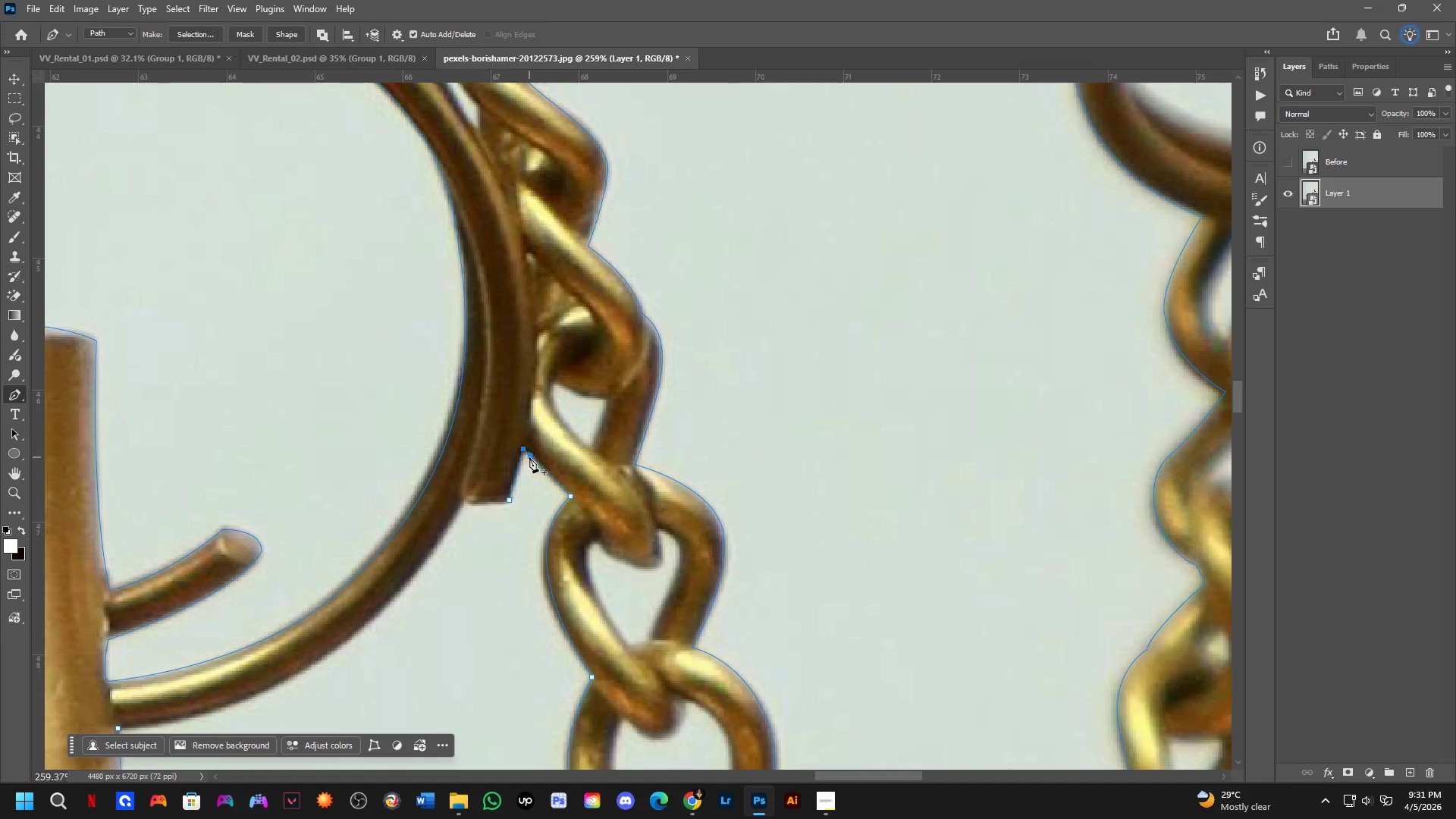 
hold_key(key=Space, duration=1.41)
 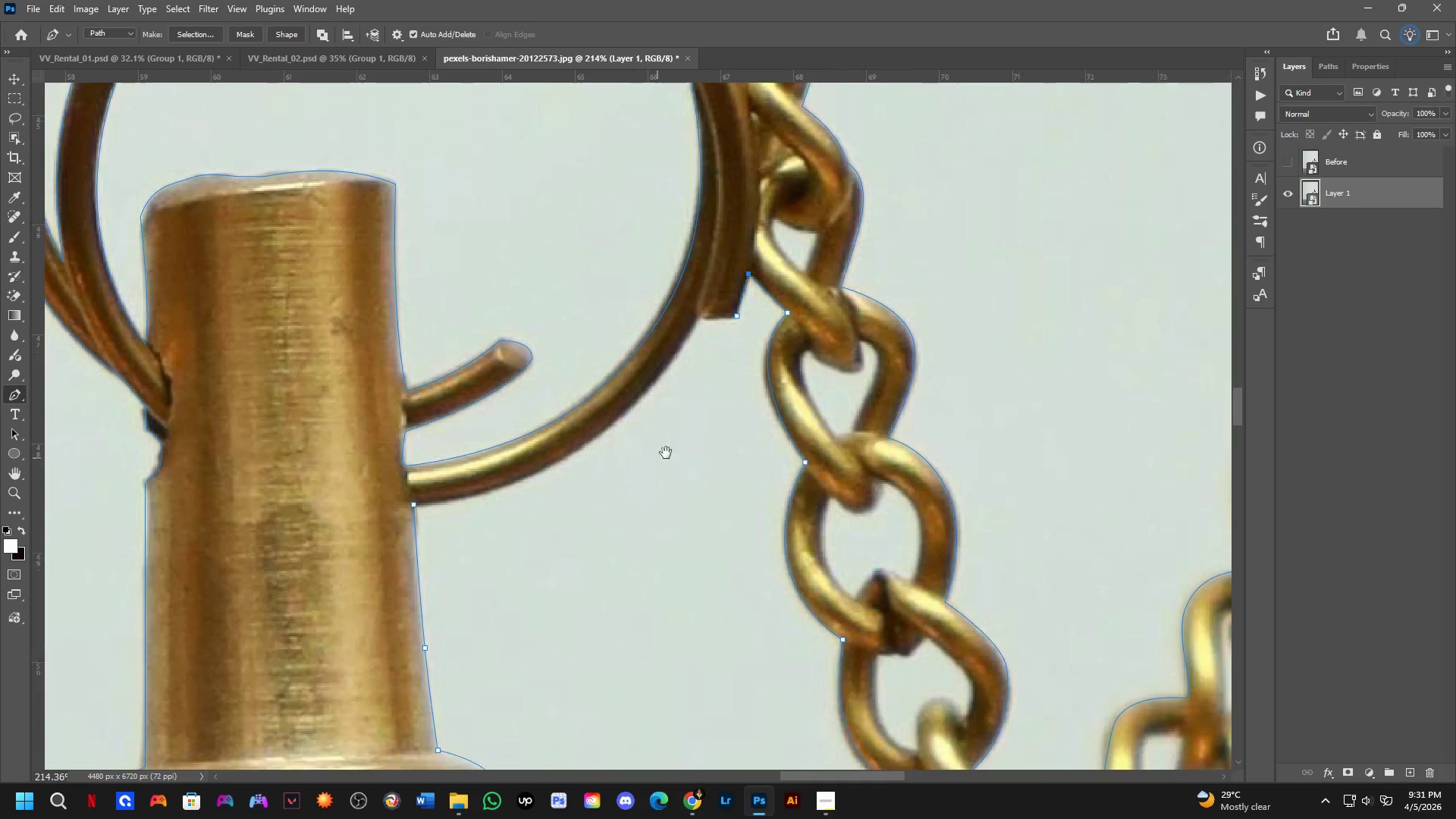 
left_click_drag(start_coordinate=[516, 527], to_coordinate=[730, 355])
 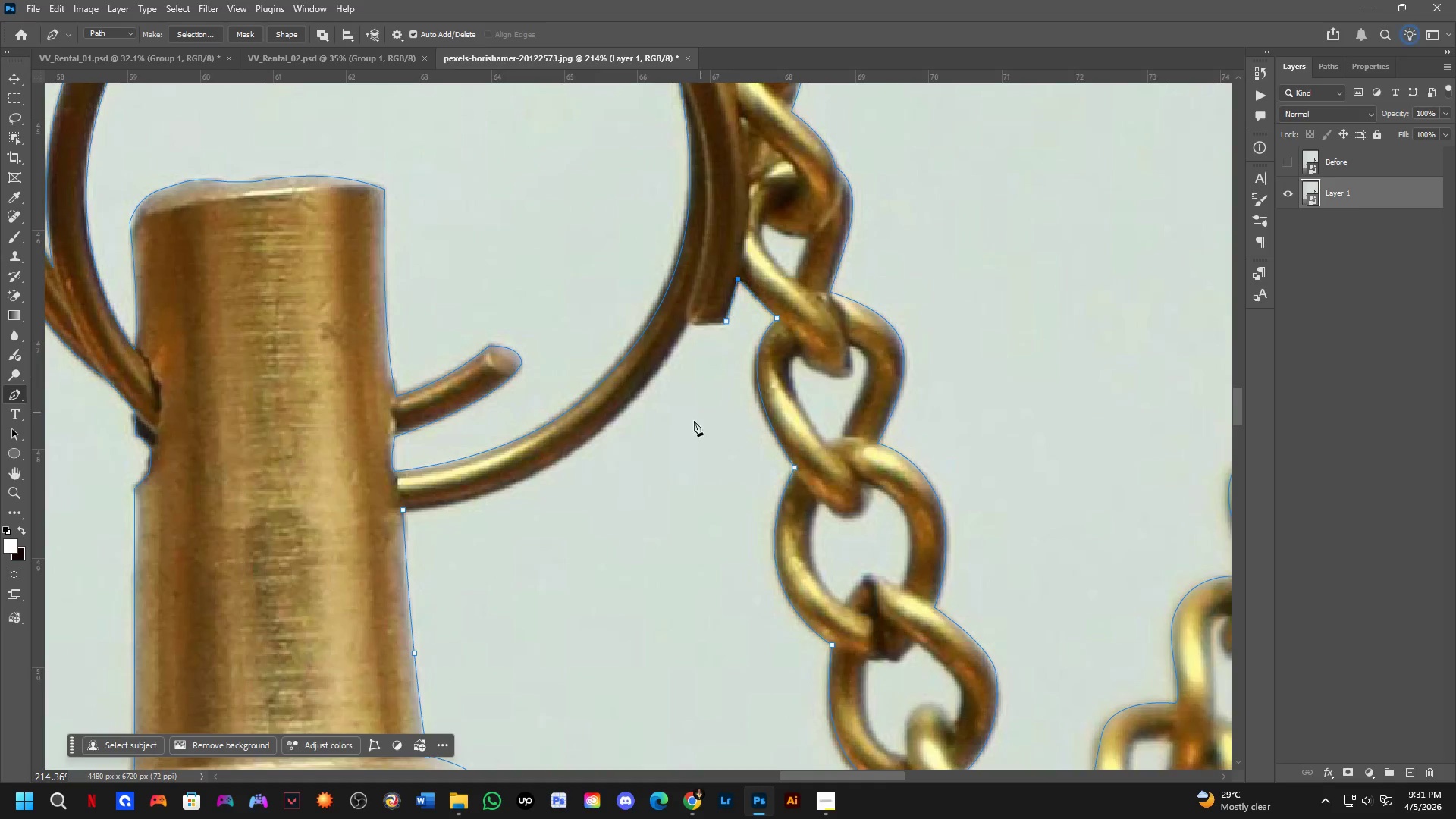 
scroll: coordinate [529, 465], scroll_direction: down, amount: 2.0
 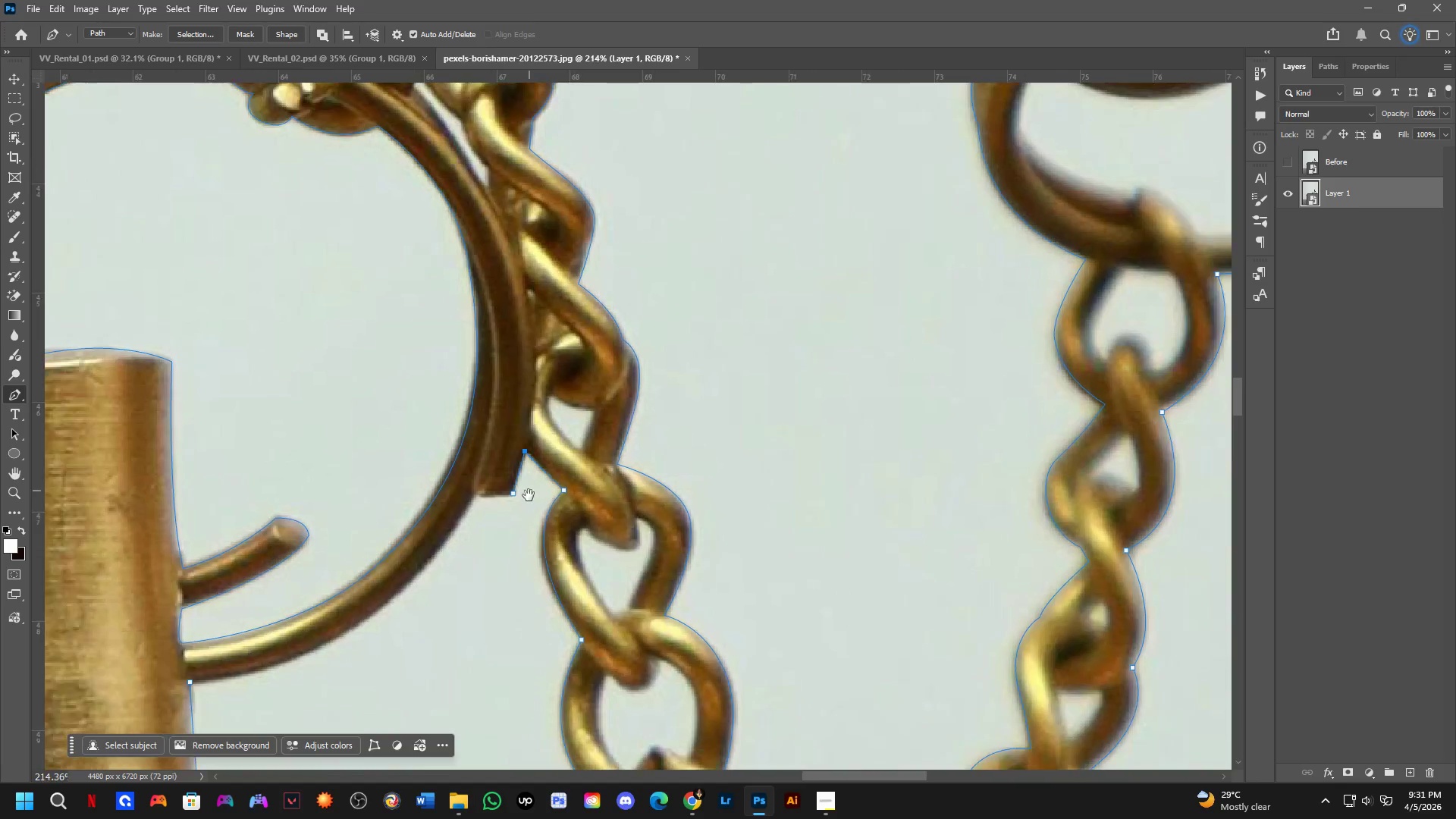 
hold_key(key=Space, duration=0.94)
 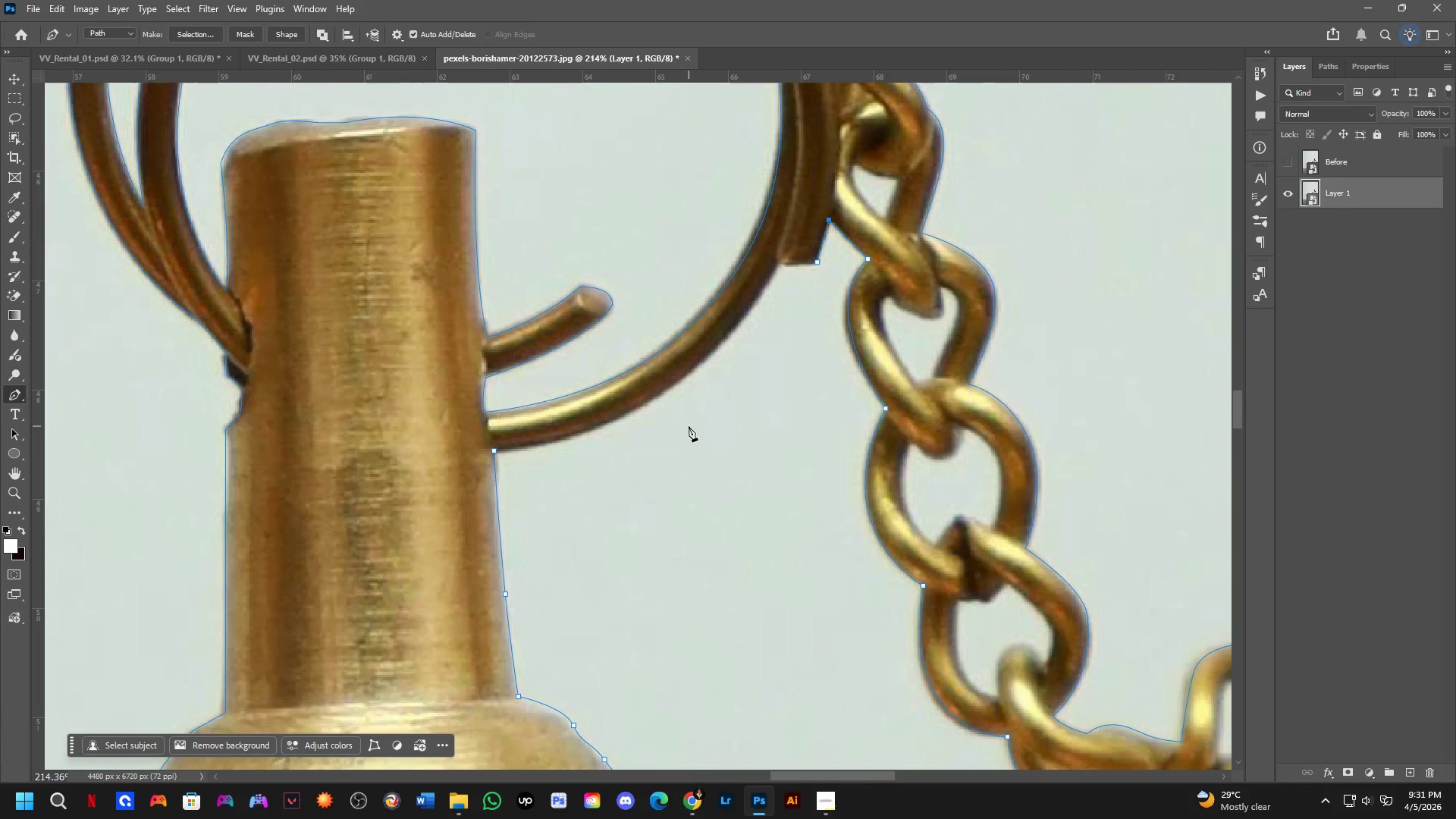 
left_click_drag(start_coordinate=[642, 466], to_coordinate=[733, 406])
 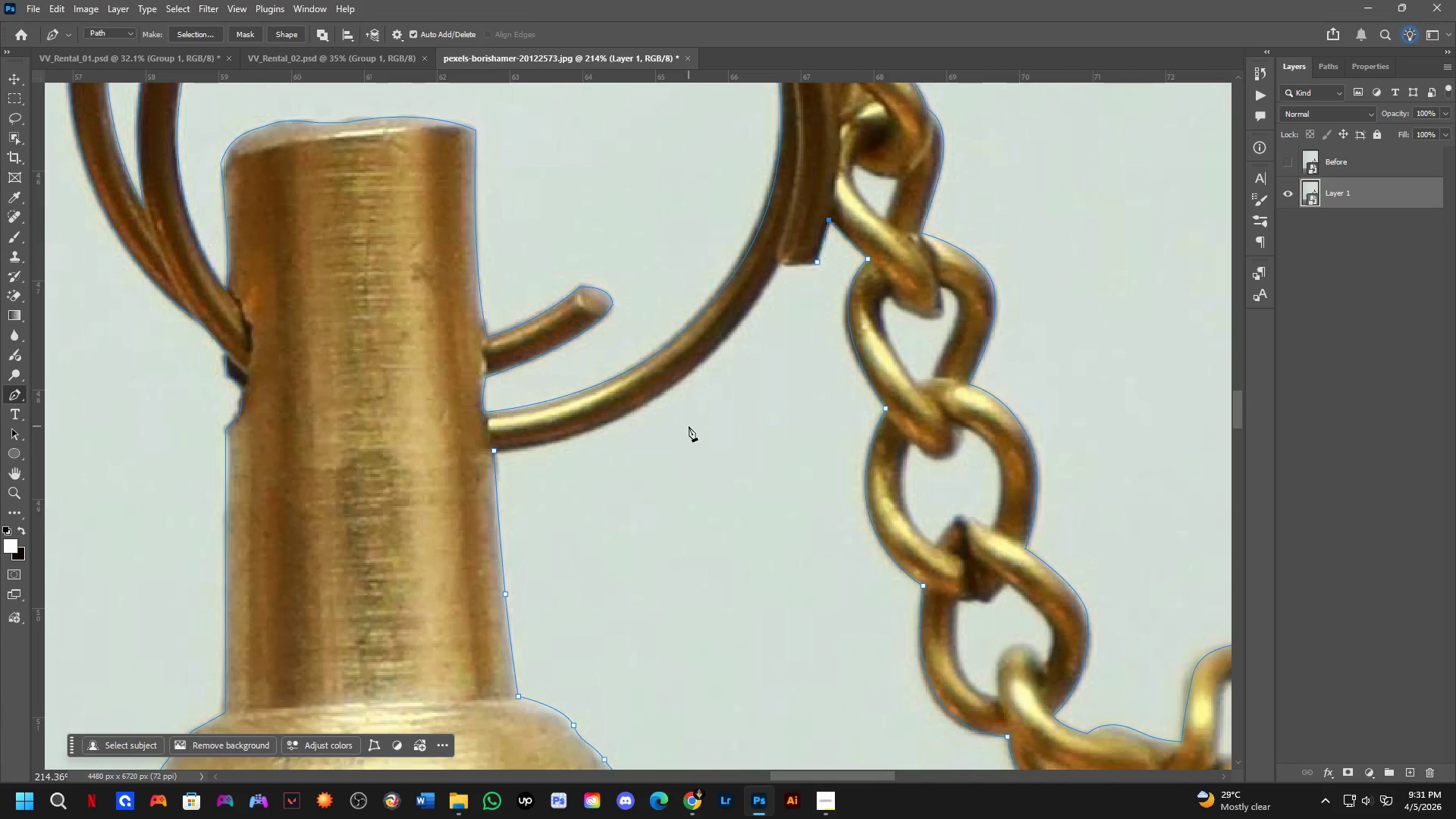 
scroll: coordinate [689, 425], scroll_direction: down, amount: 1.0
 